 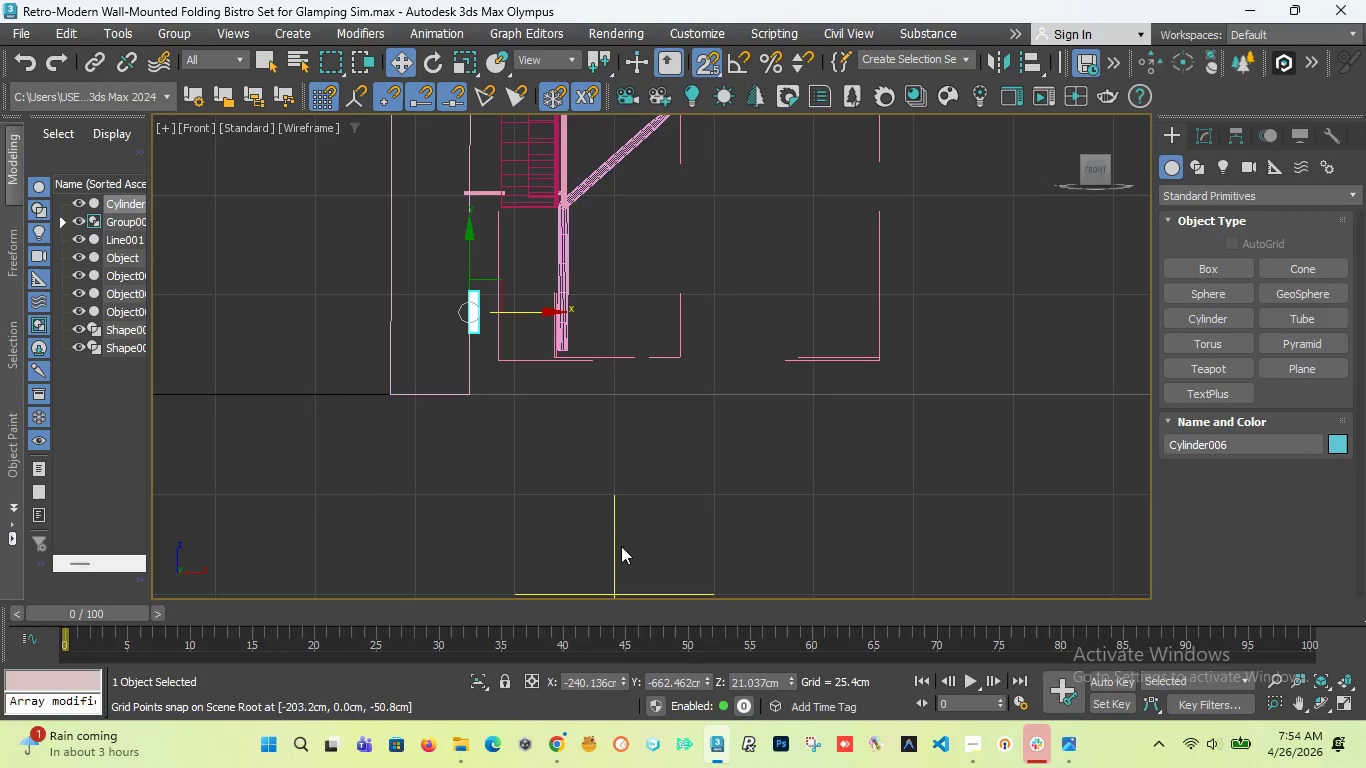 
scroll: coordinate [489, 301], scroll_direction: down, amount: 2.0
 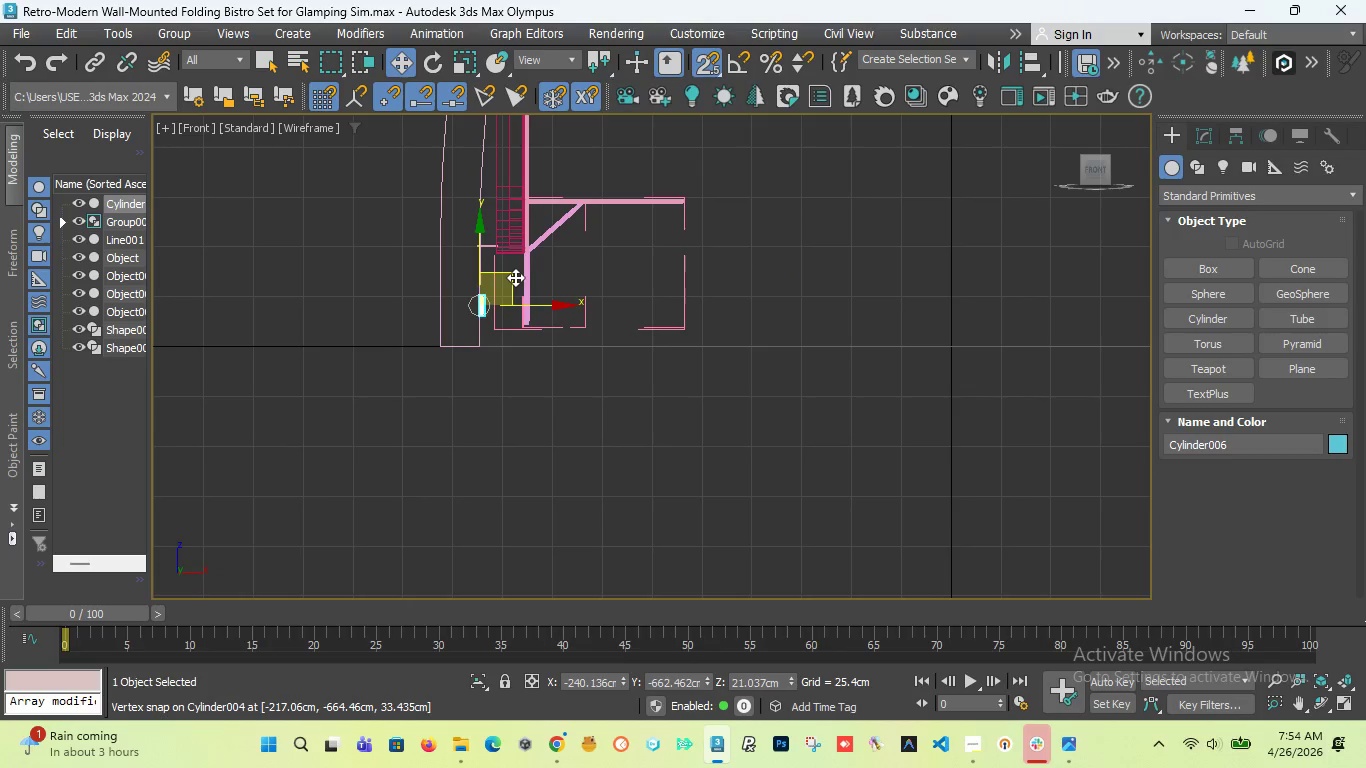 
scroll: coordinate [578, 218], scroll_direction: up, amount: 2.0
 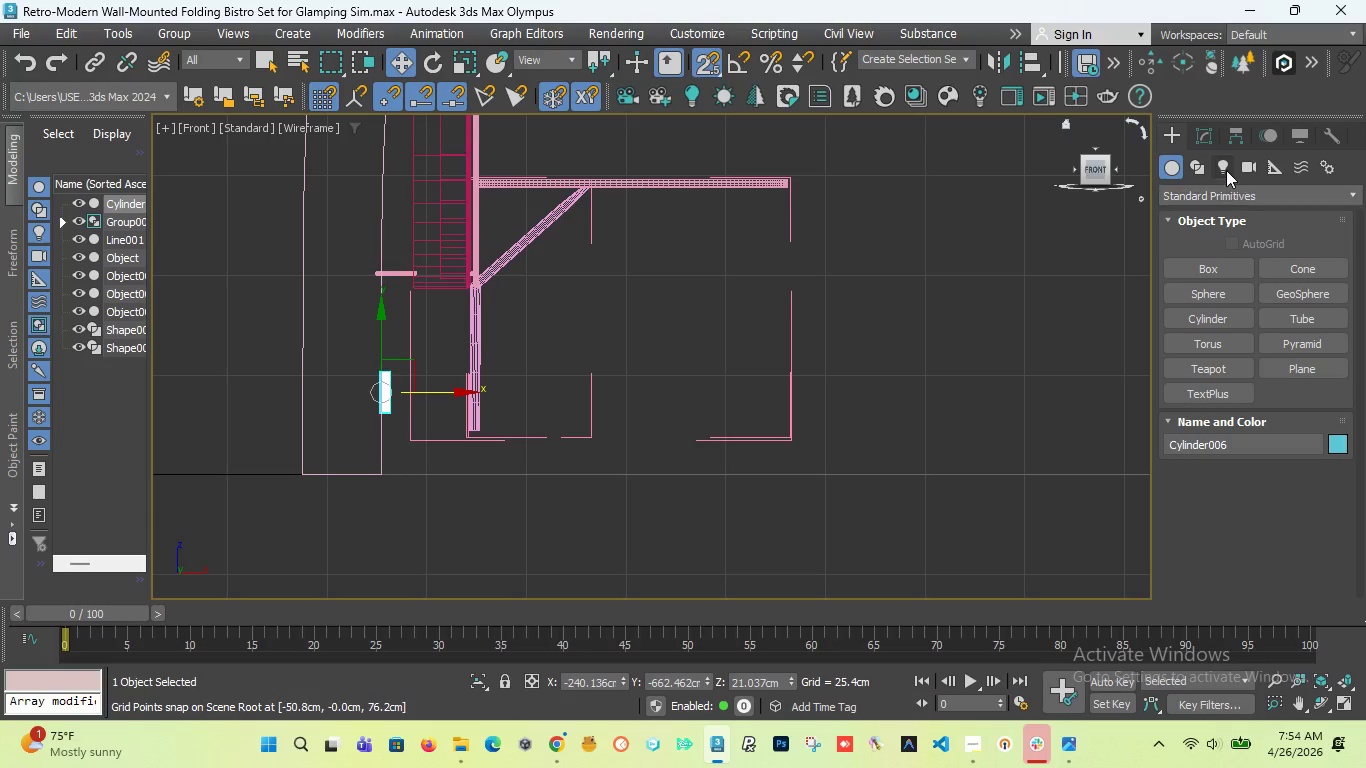 
left_click([1201, 168])
 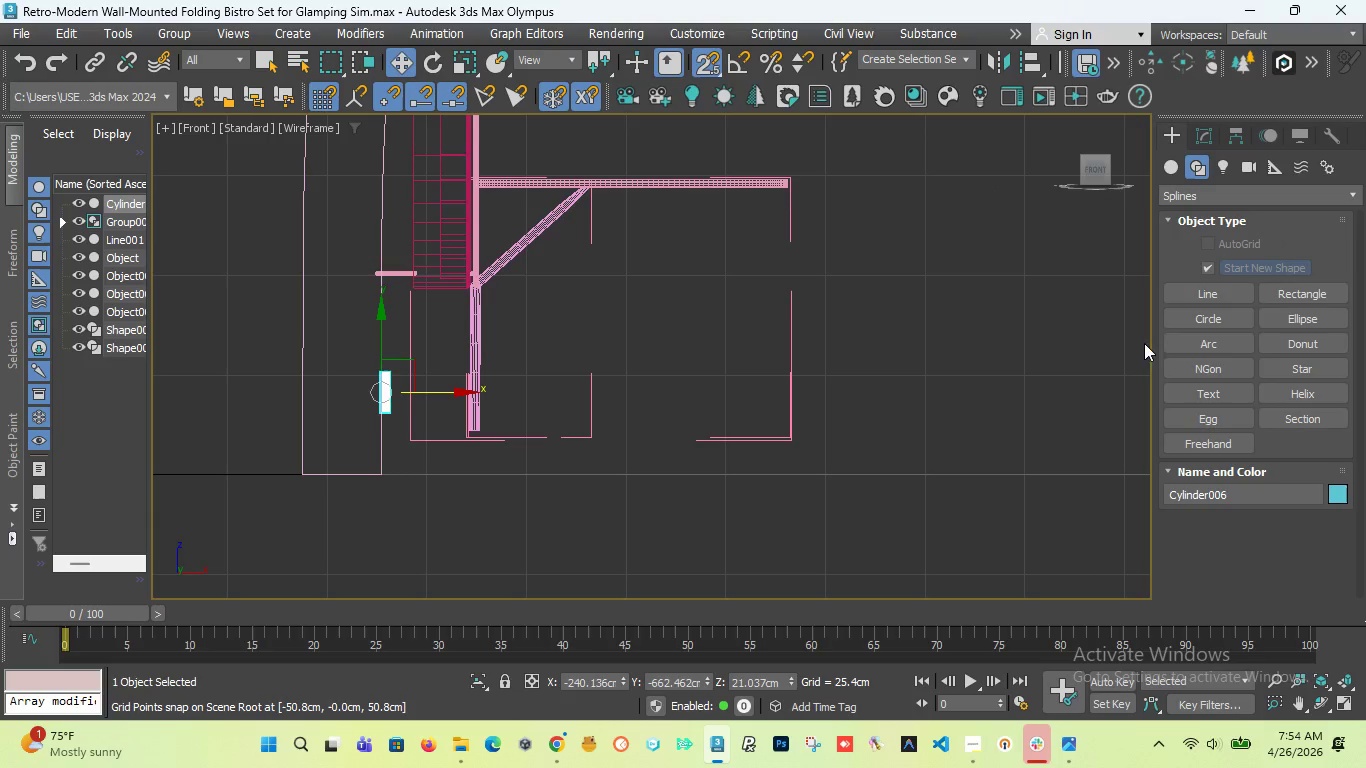 
left_click([1222, 296])
 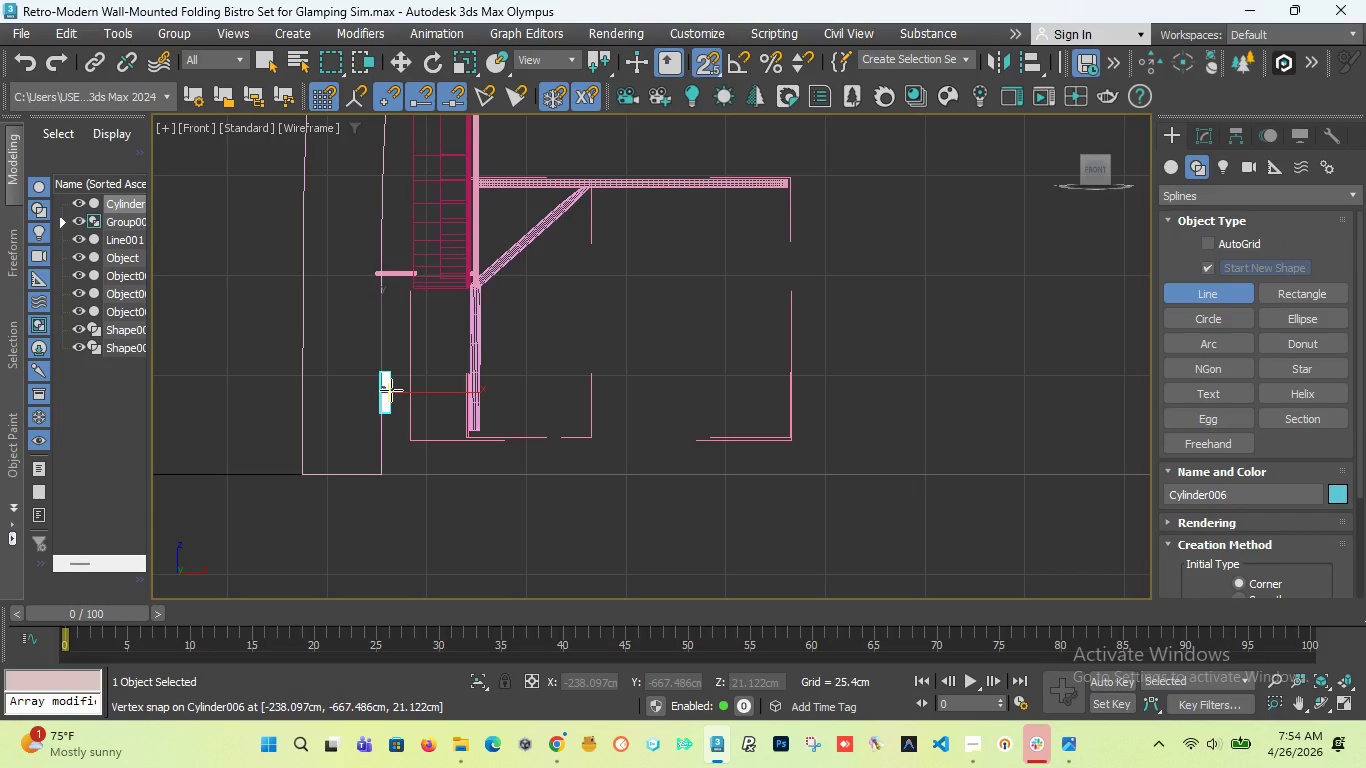 
scroll: coordinate [391, 395], scroll_direction: up, amount: 6.0
 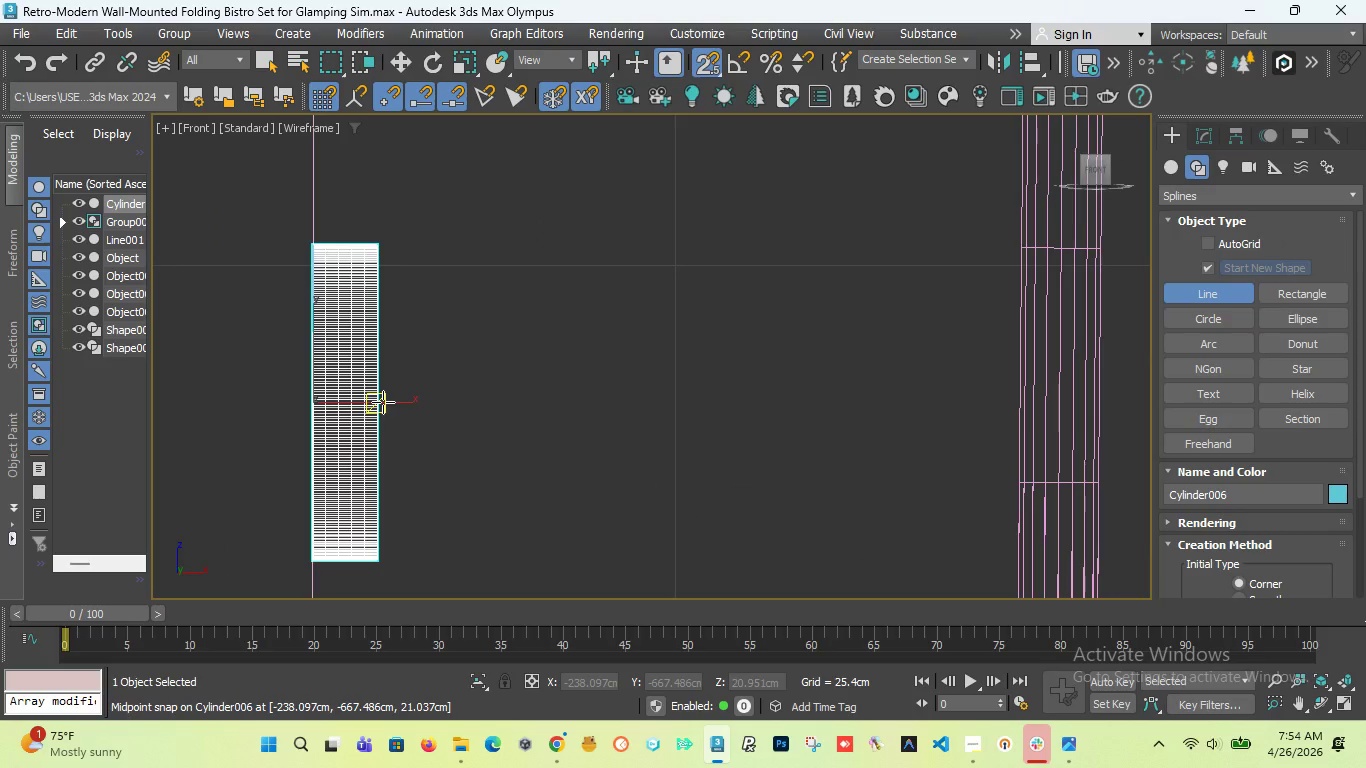 
left_click([383, 402])
 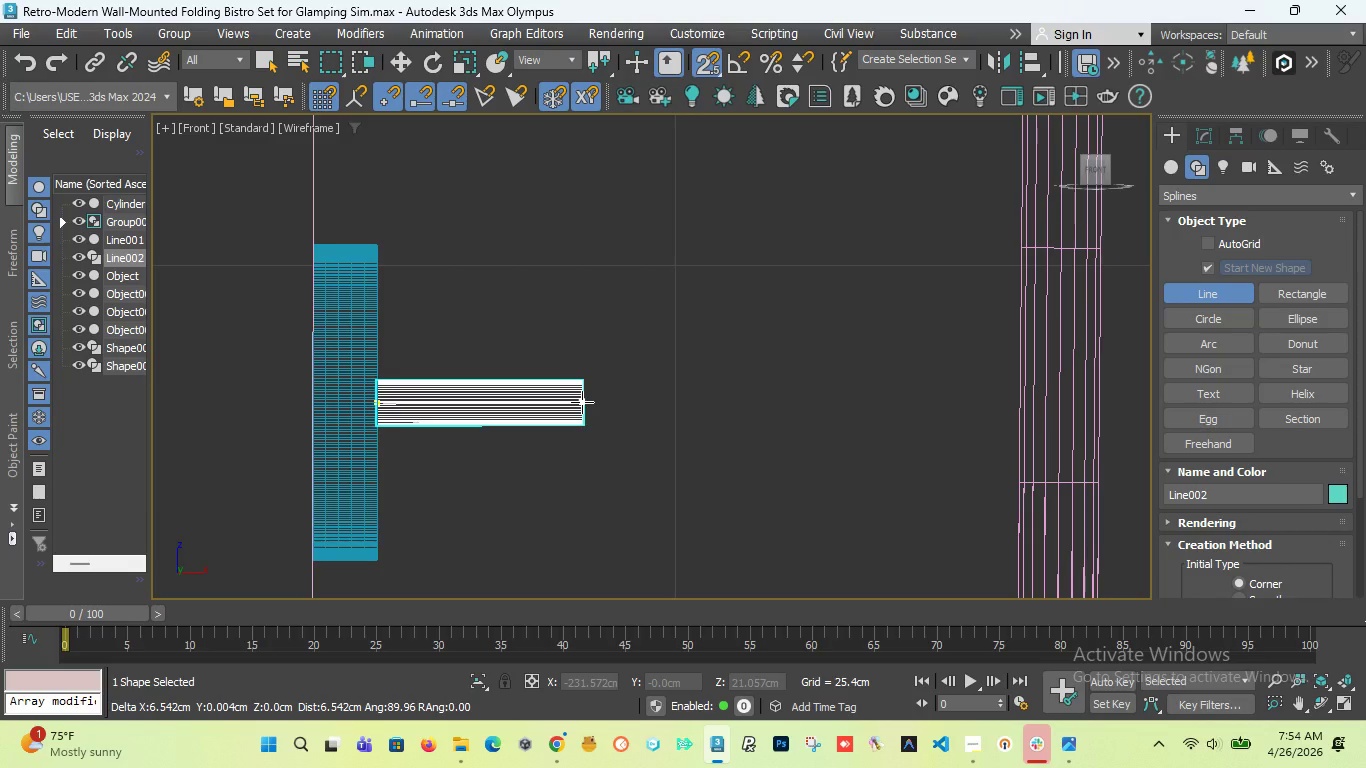 
scroll: coordinate [582, 402], scroll_direction: down, amount: 5.0
 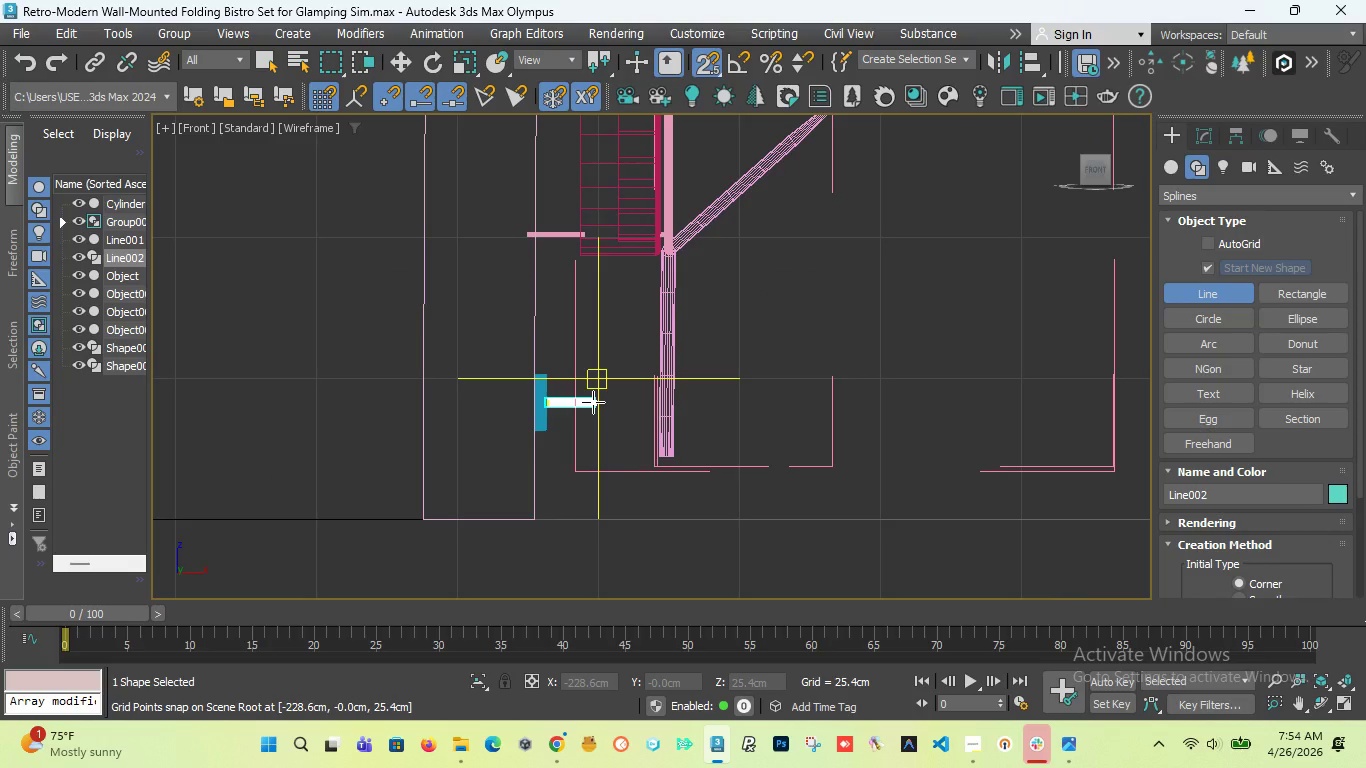 
left_click([593, 402])
 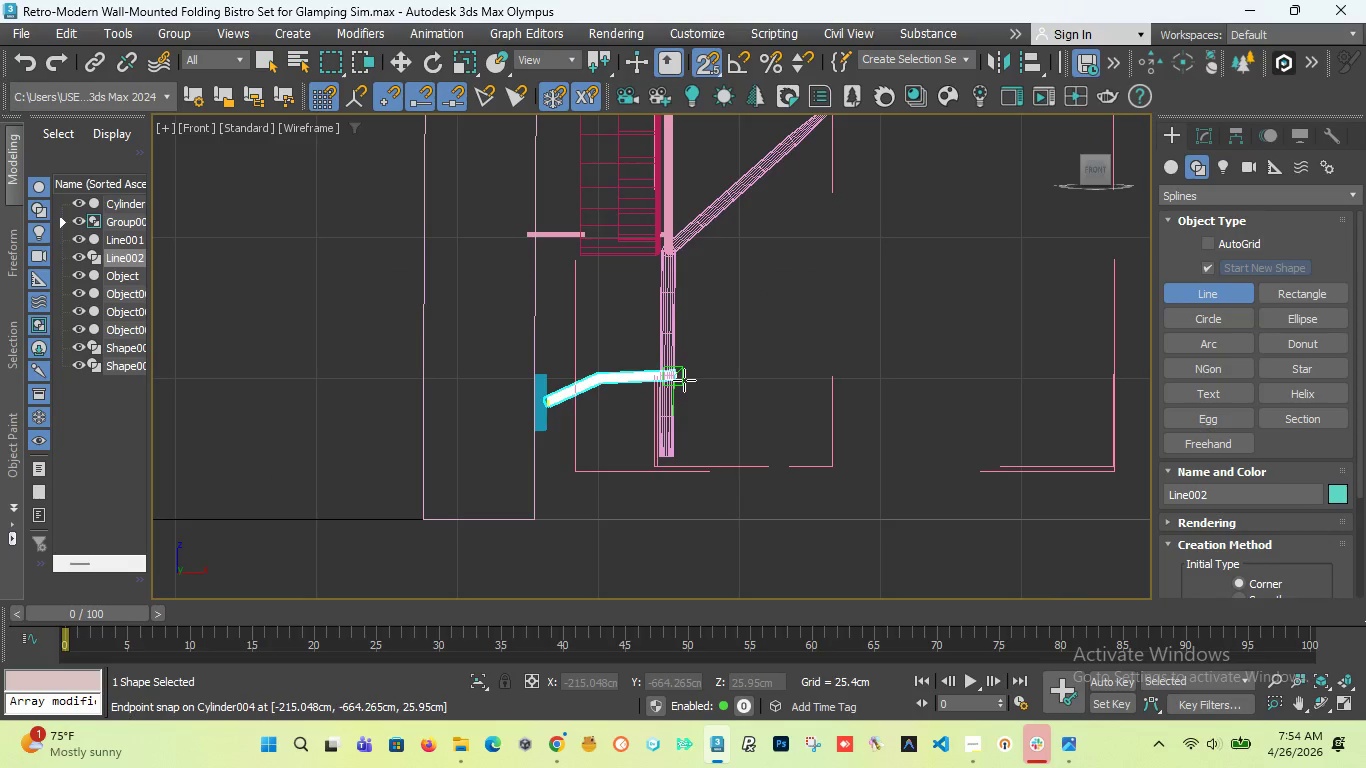 
left_click([705, 338])
 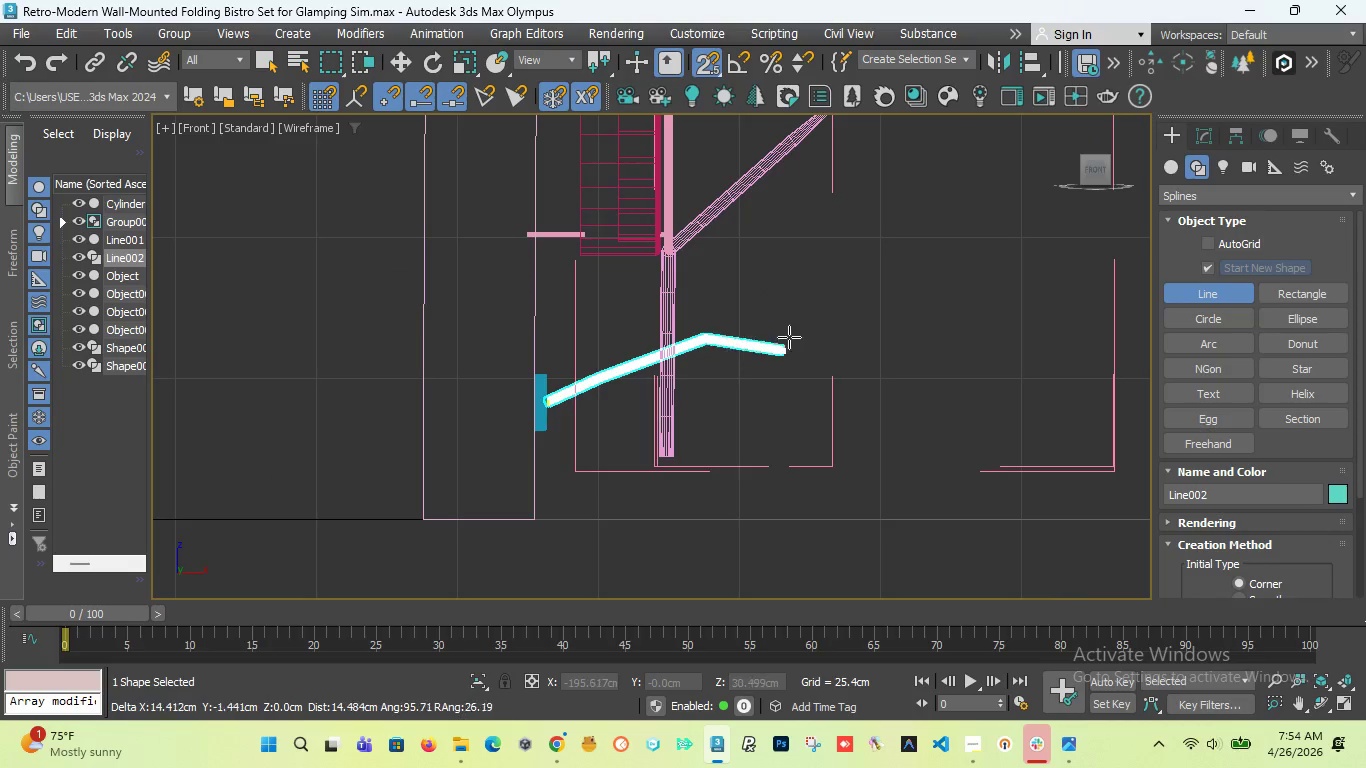 
left_click([807, 288])
 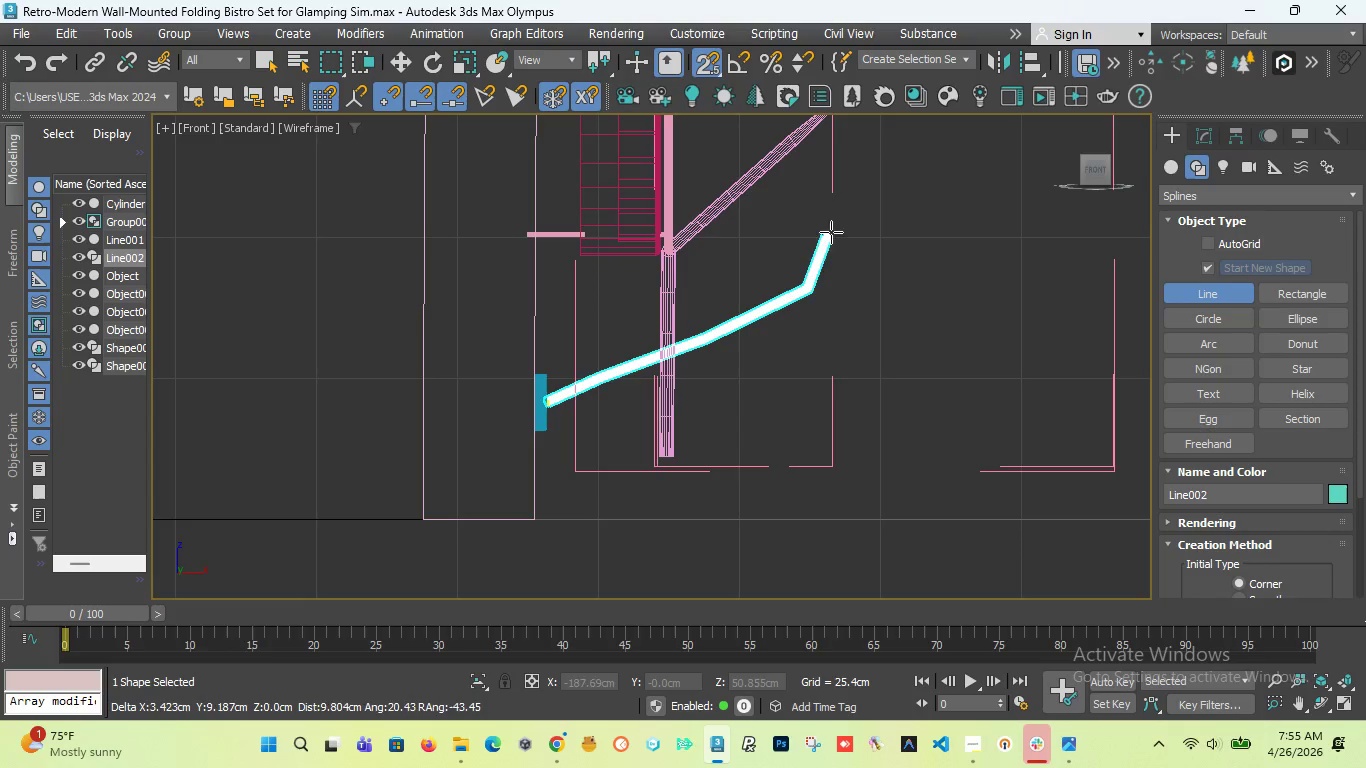 
key(Backspace)
 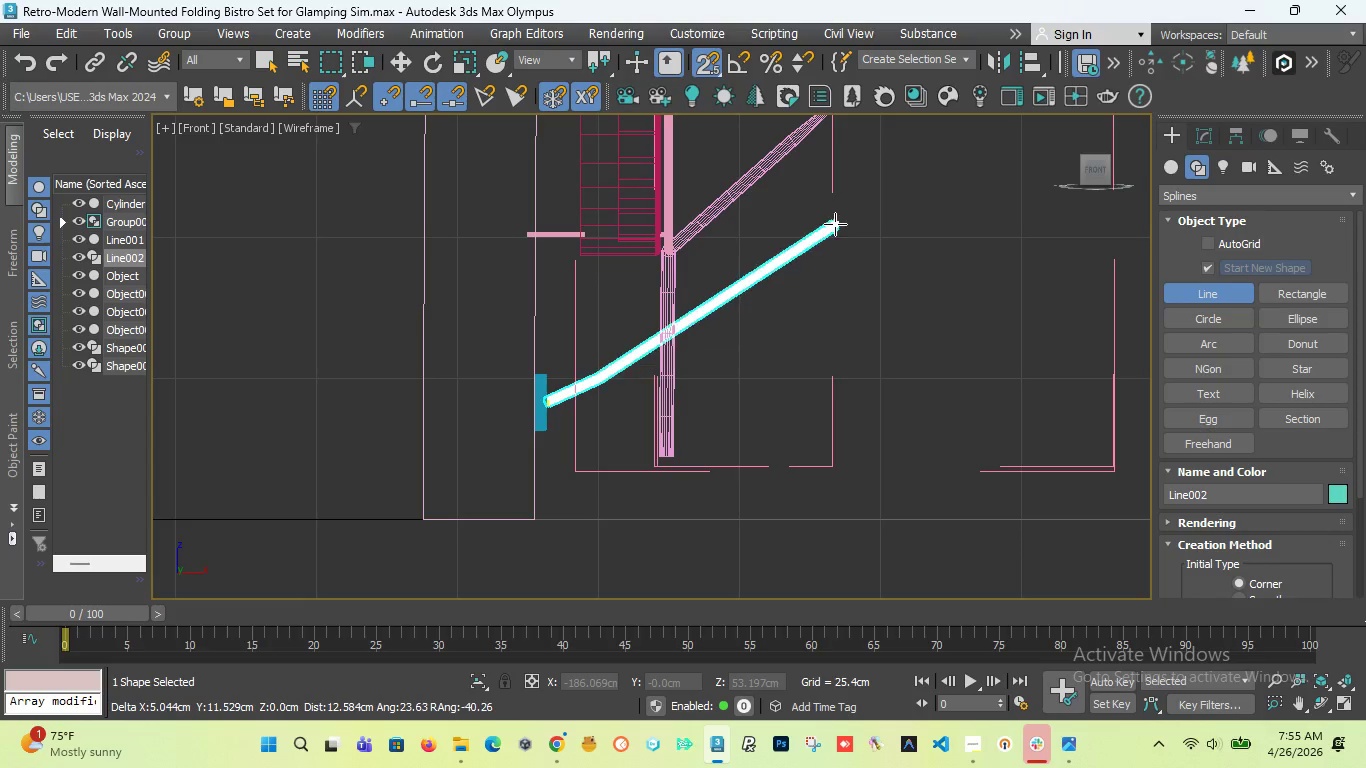 
key(Backspace)
 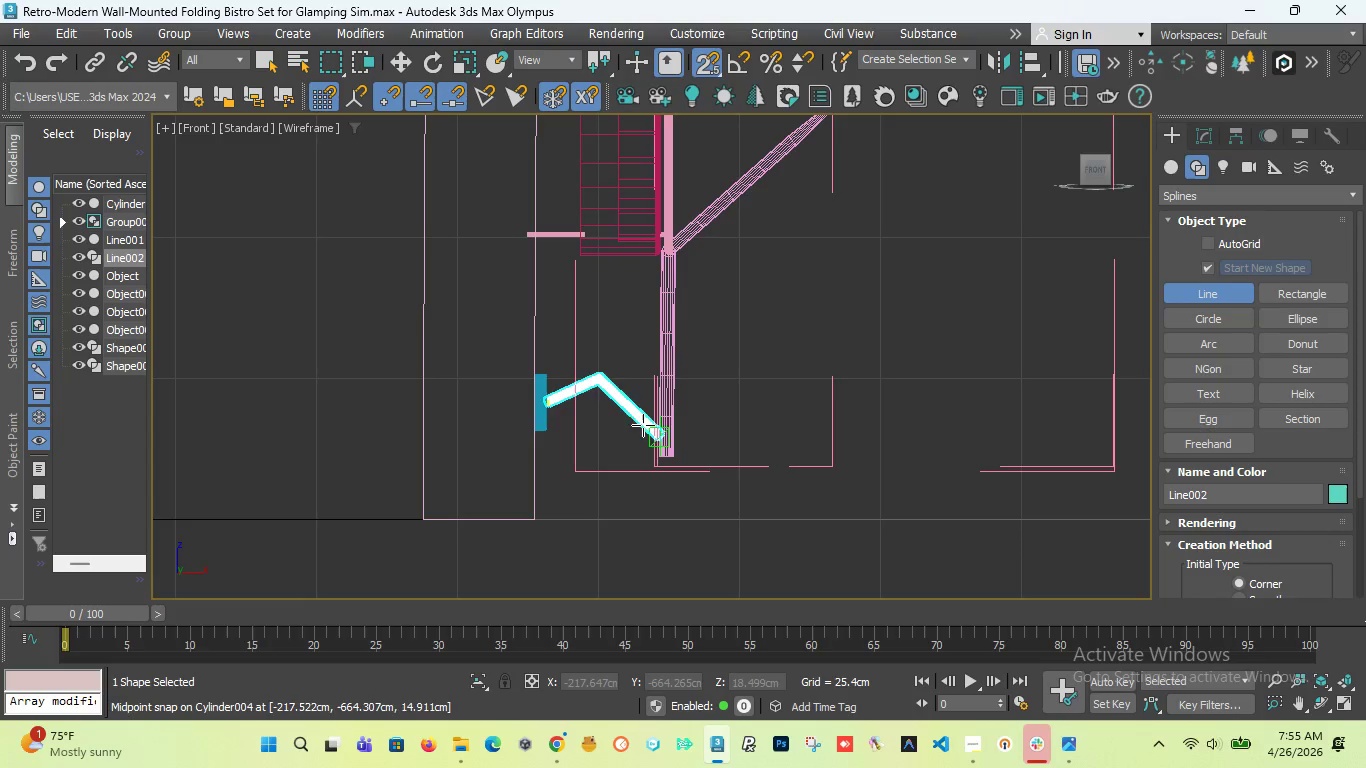 
key(Backspace)
 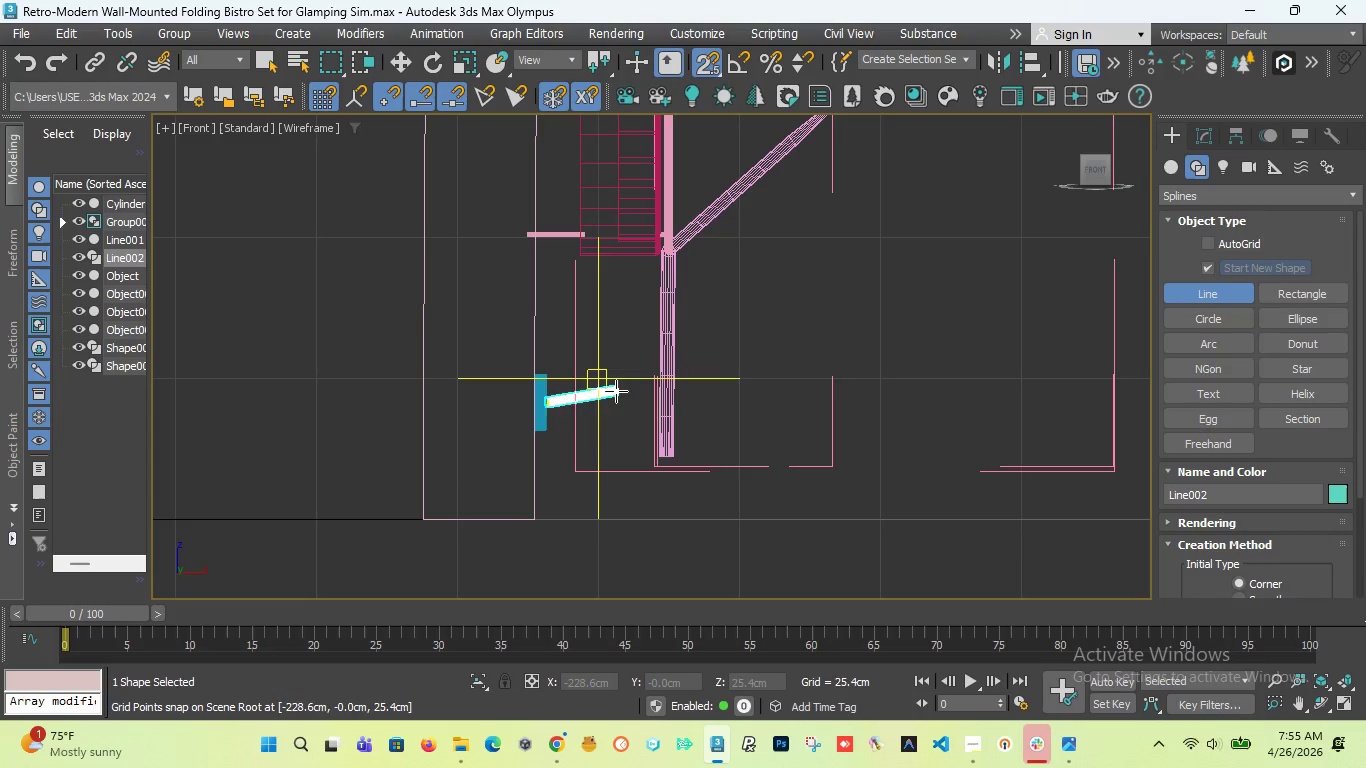 
key(S)
 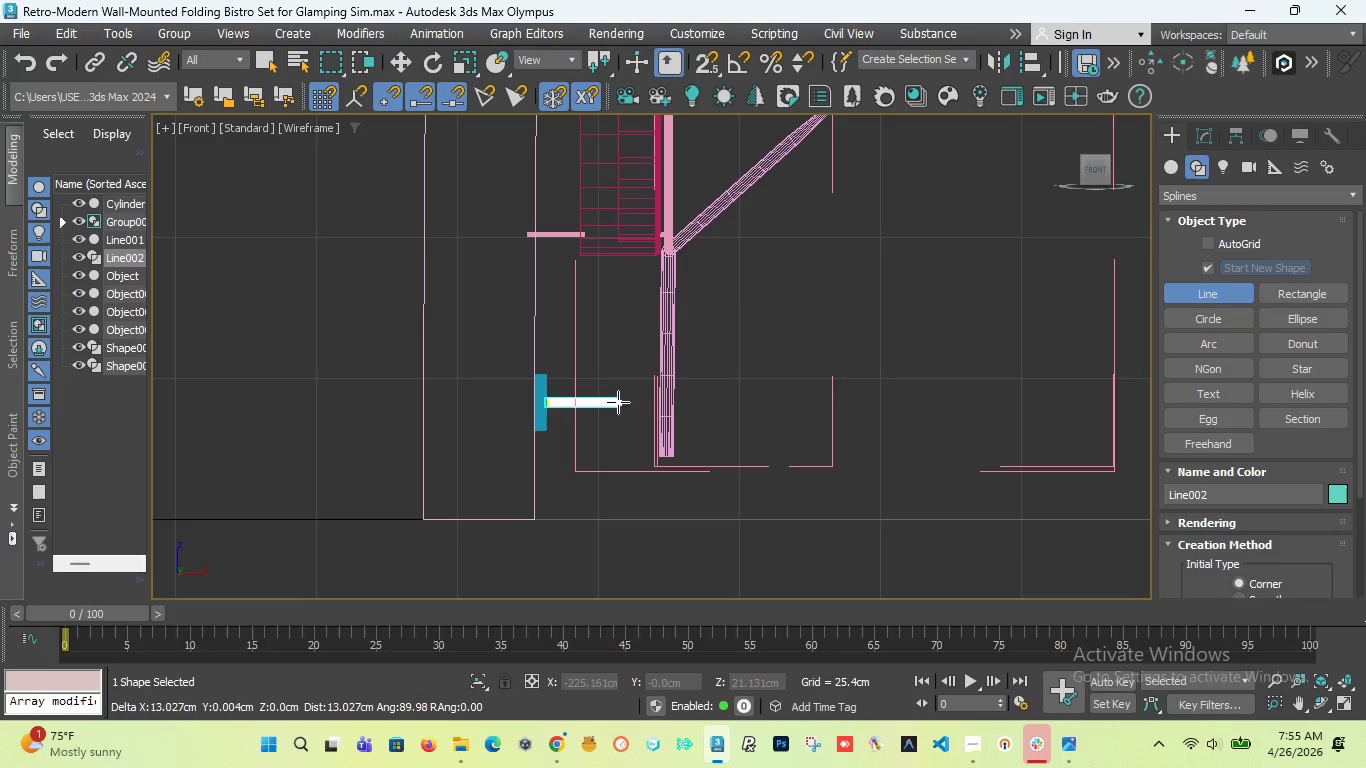 
left_click([618, 402])
 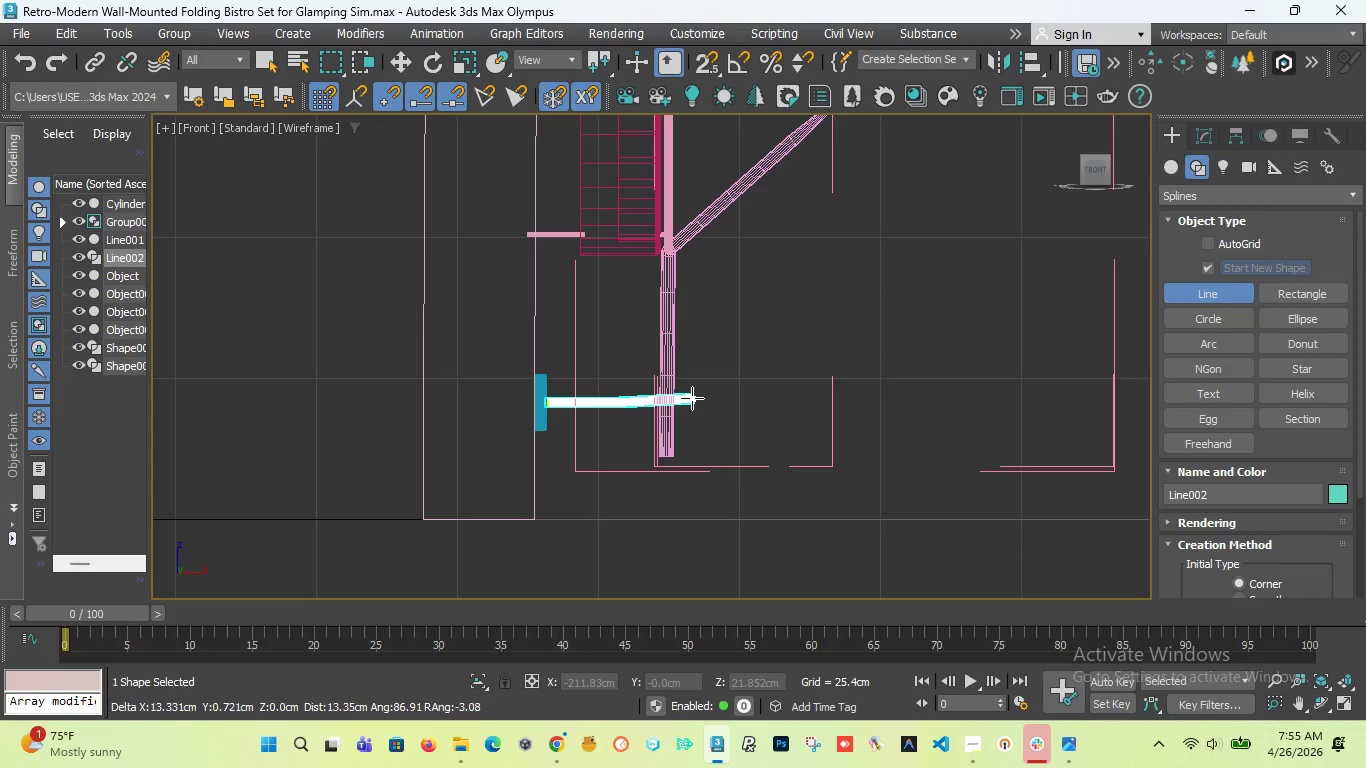 
left_click([692, 398])
 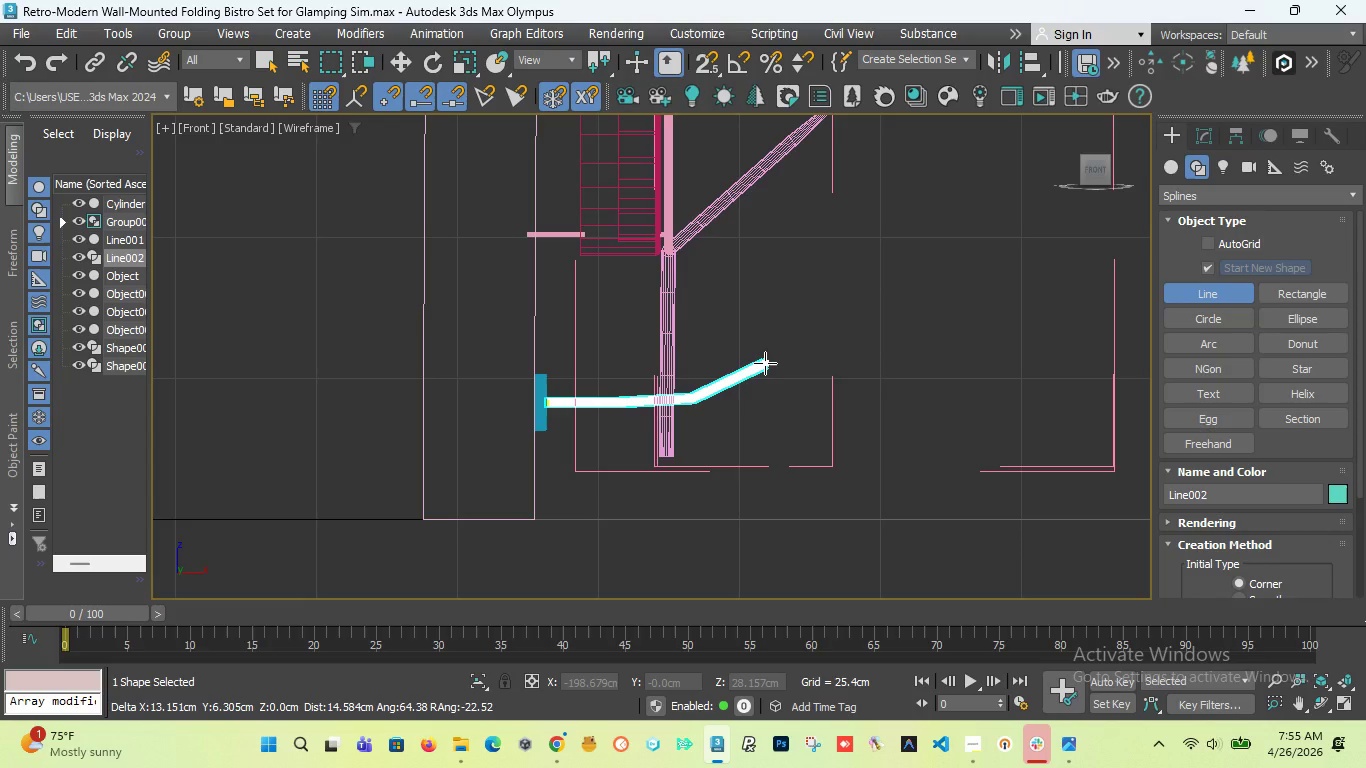 
scroll: coordinate [765, 363], scroll_direction: down, amount: 3.0
 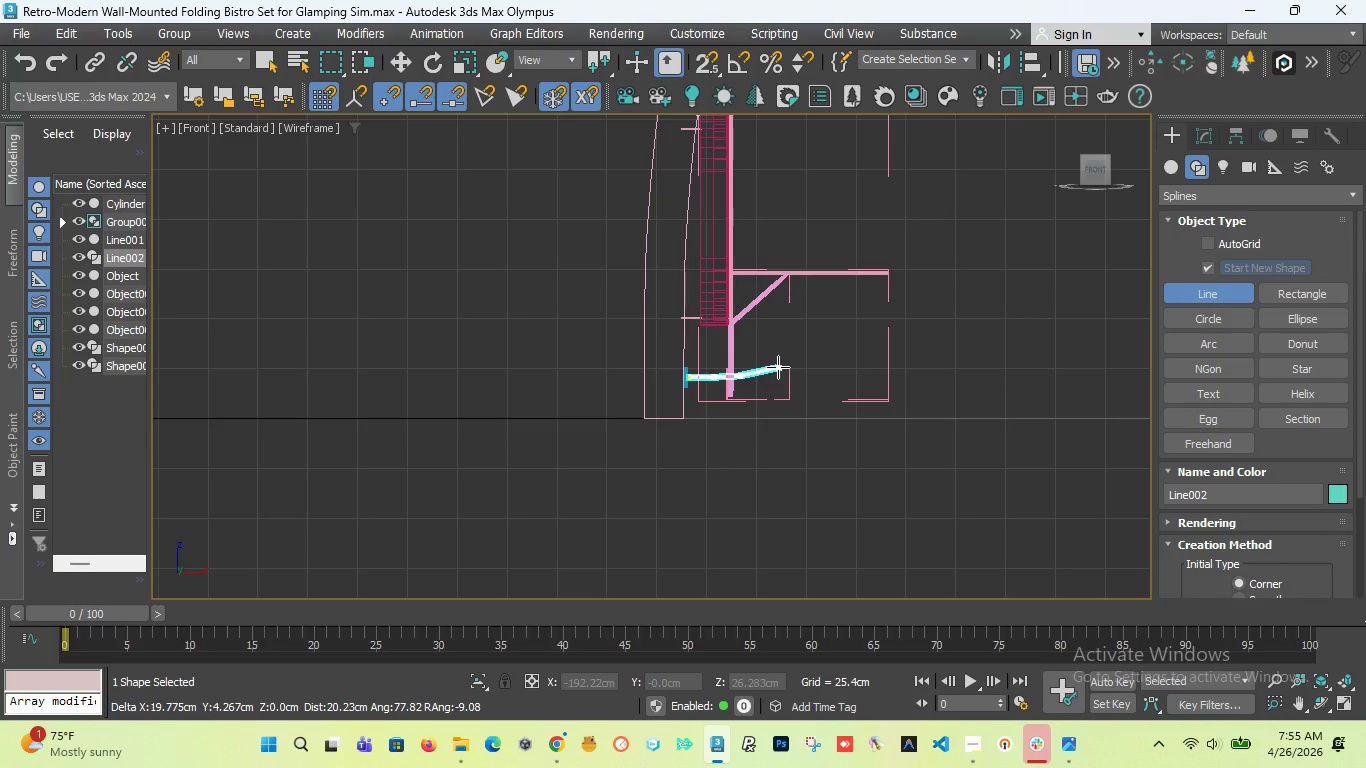 
left_click([778, 366])
 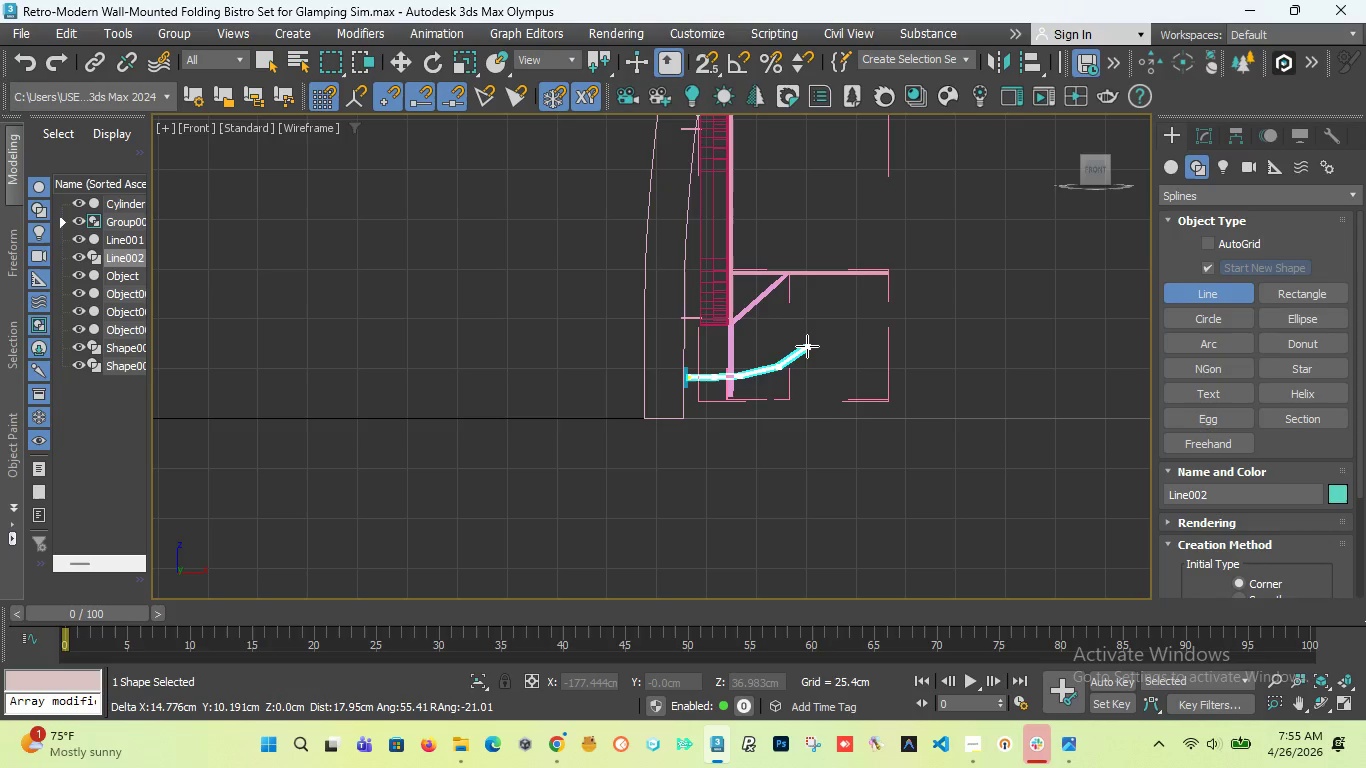 
left_click([807, 345])
 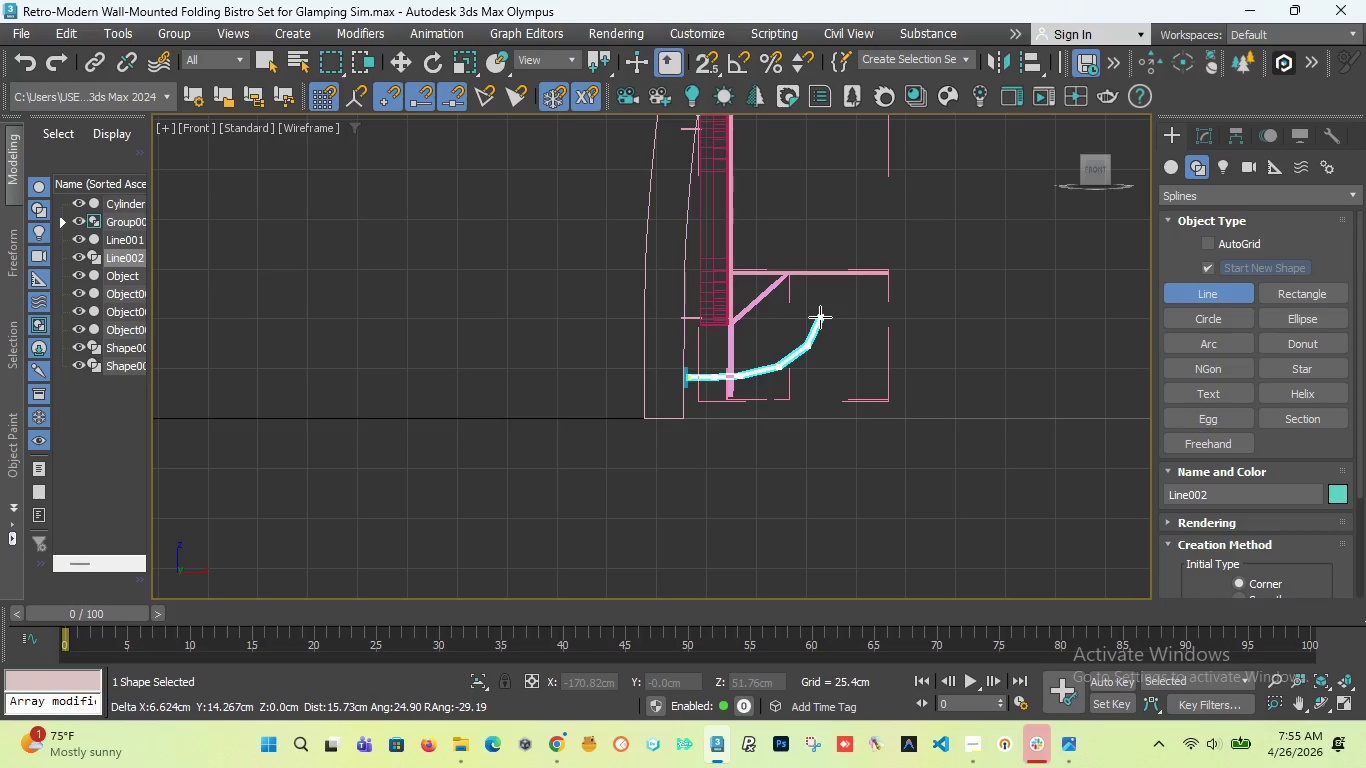 
left_click([821, 317])
 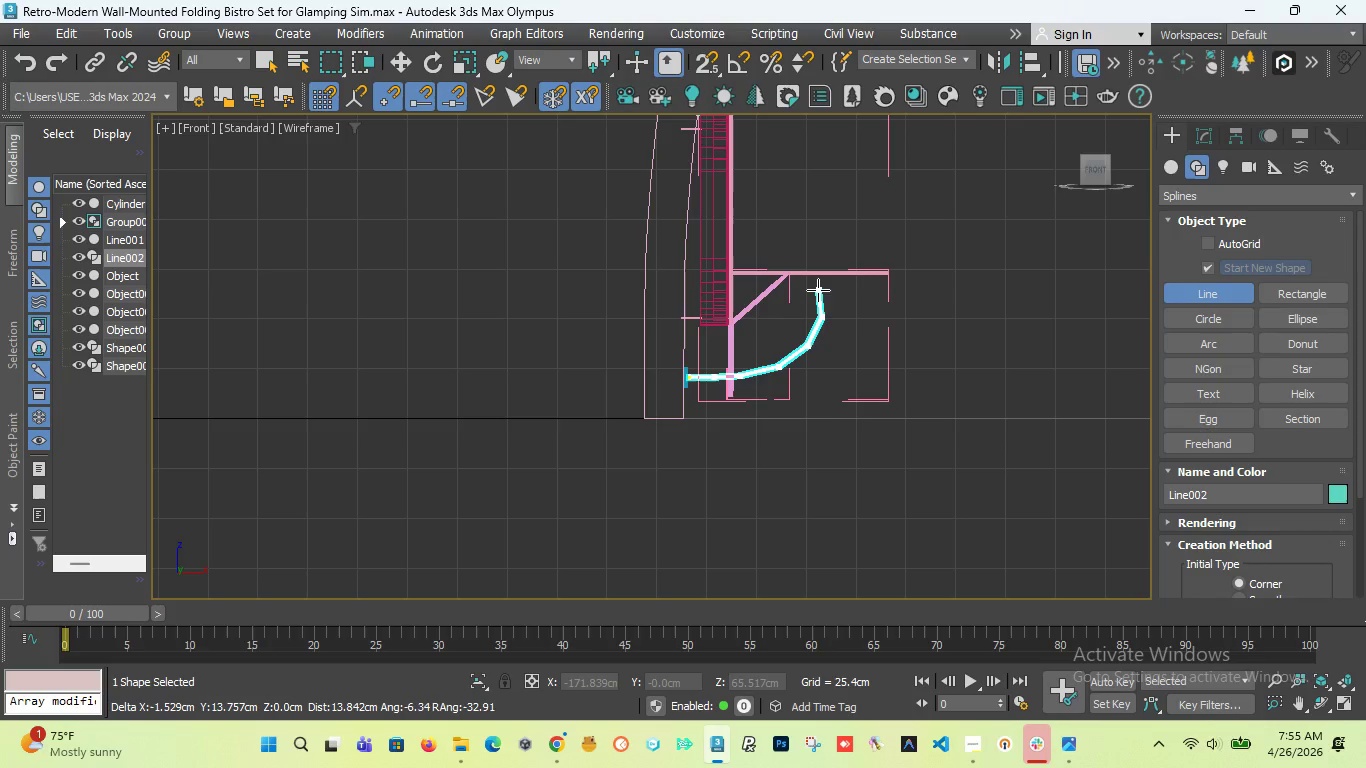 
key(Backspace)
 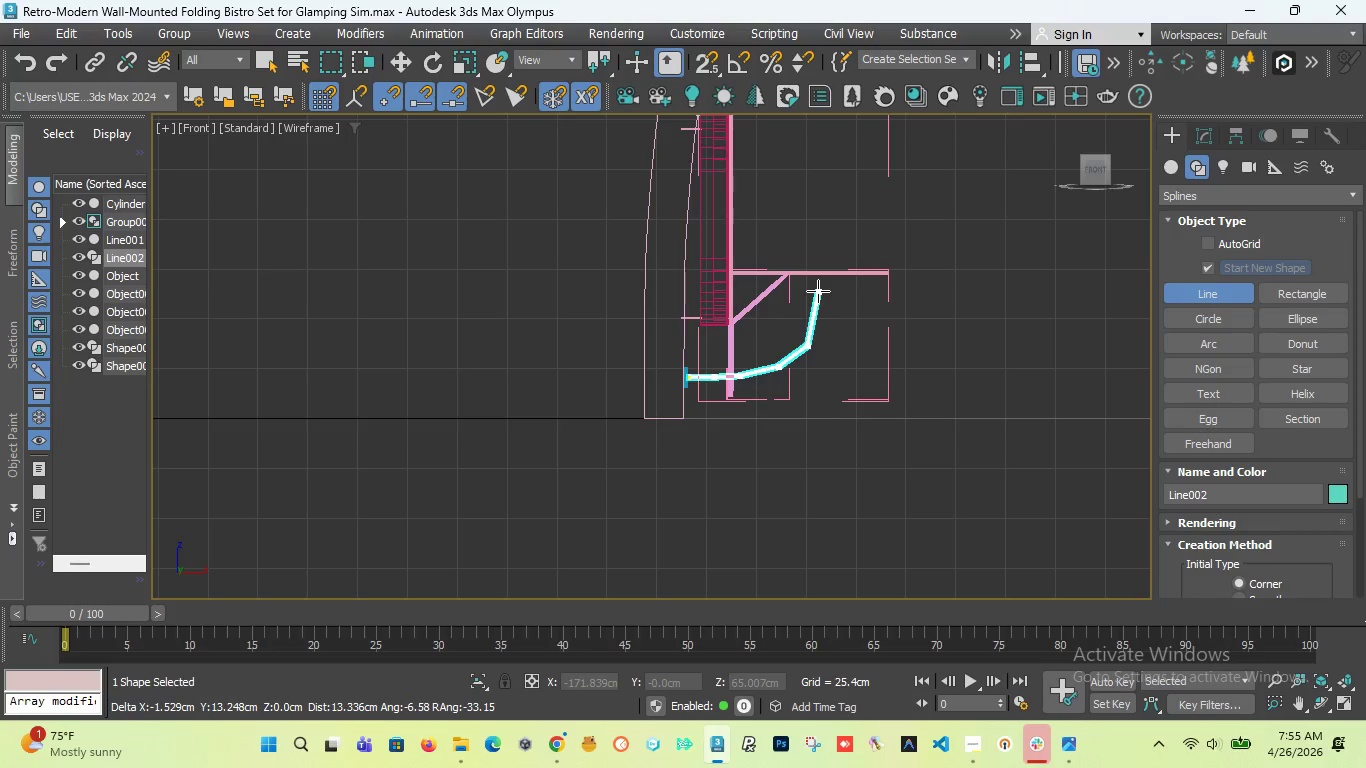 
key(Backspace)
 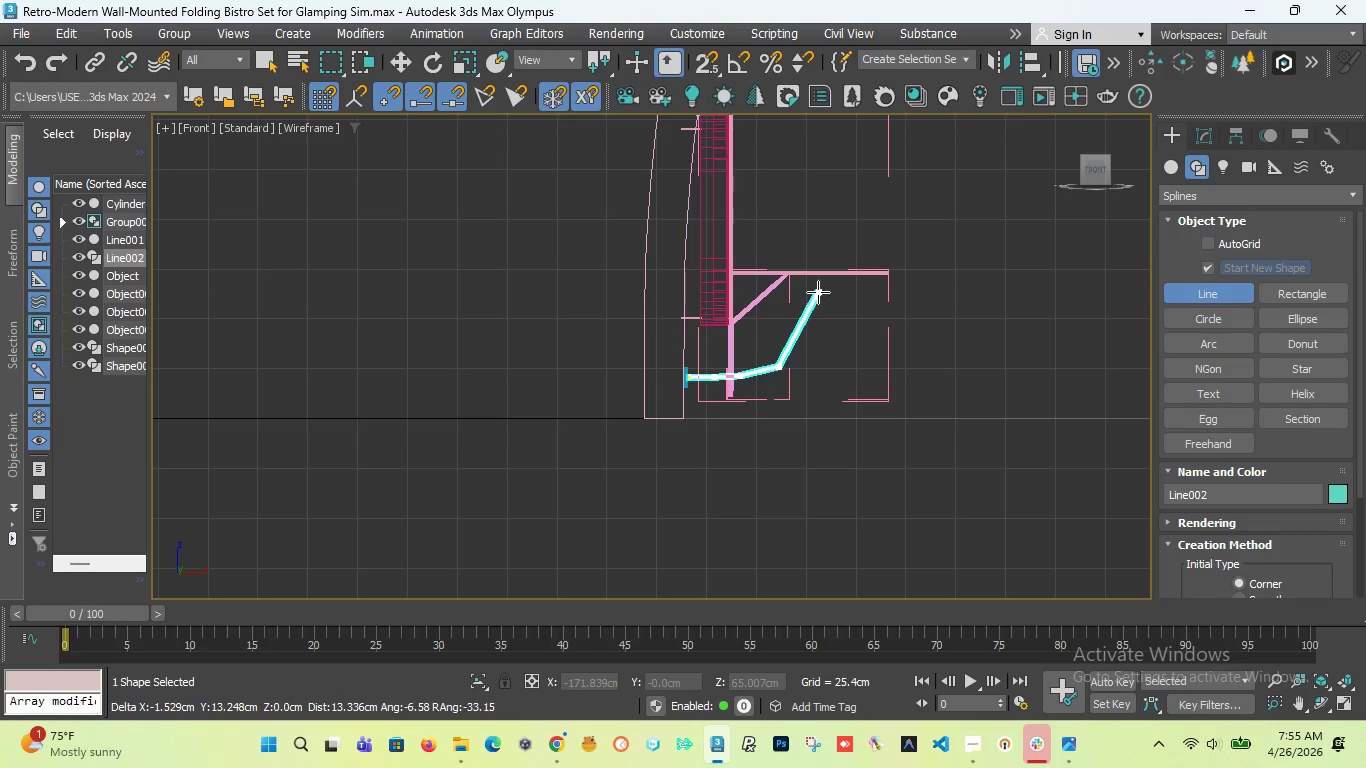 
key(Backspace)
 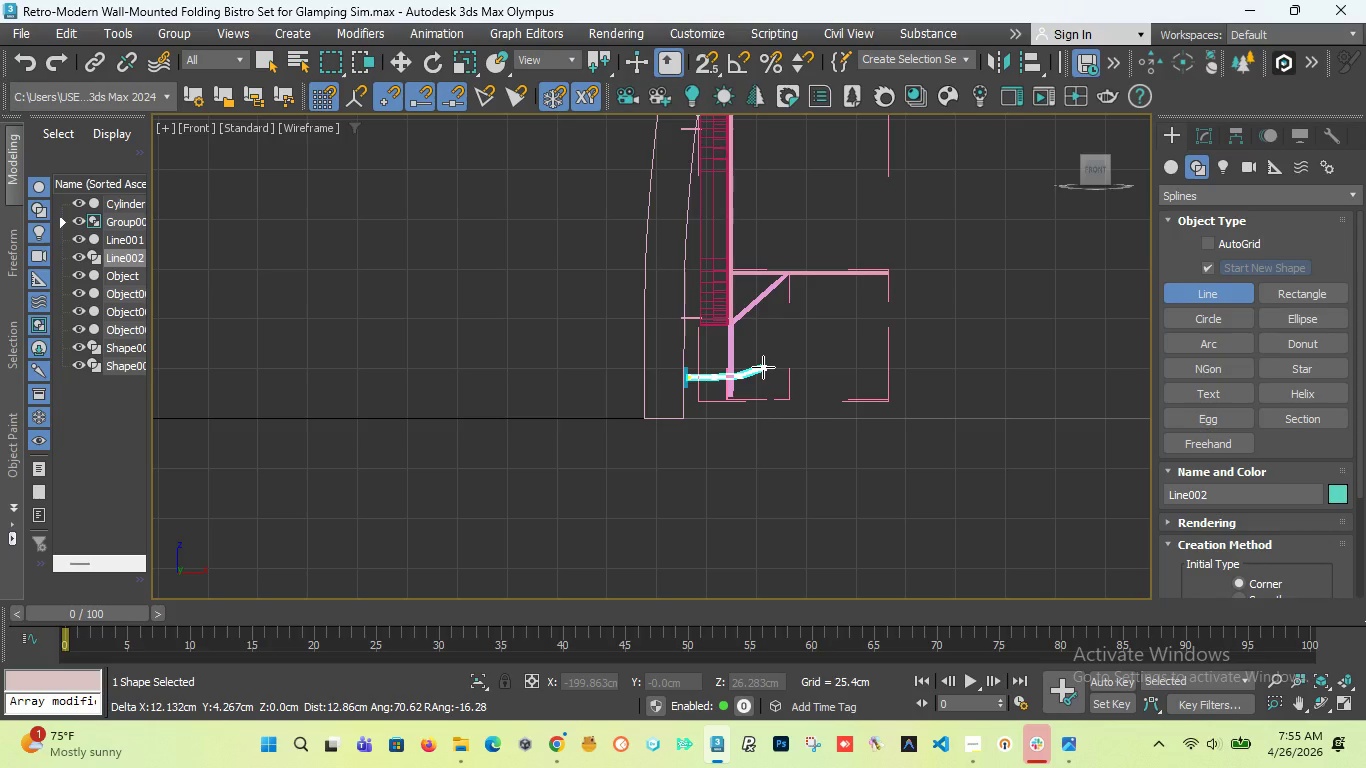 
left_click([763, 367])
 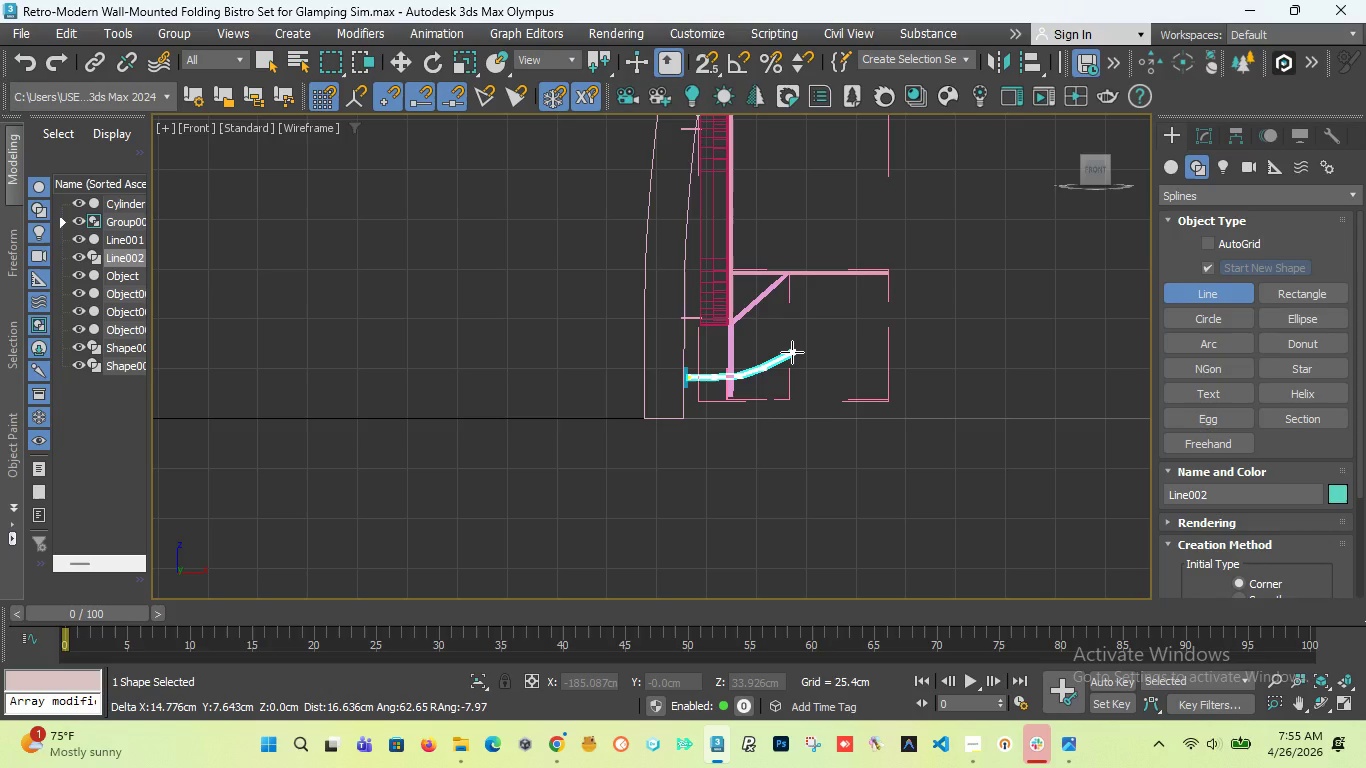 
left_click([792, 352])
 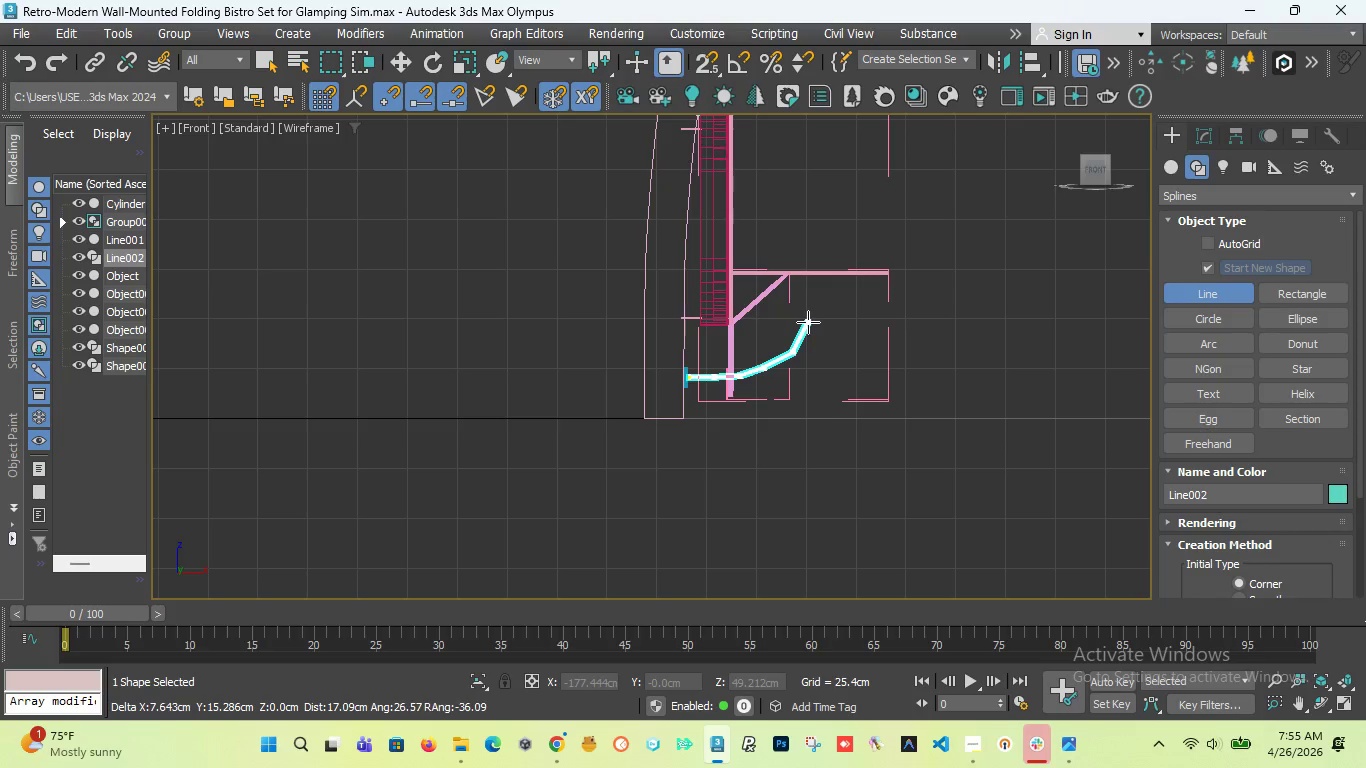 
left_click([808, 322])
 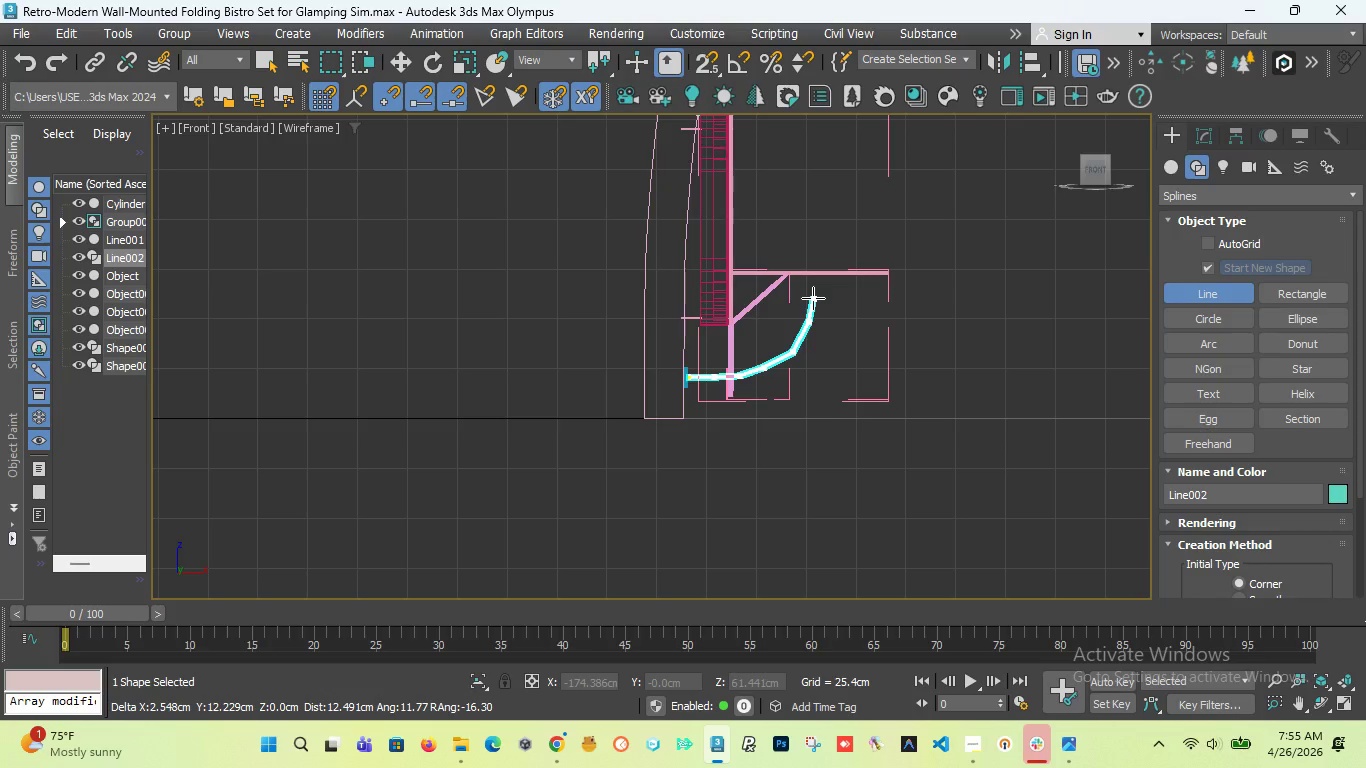 
left_click([813, 298])
 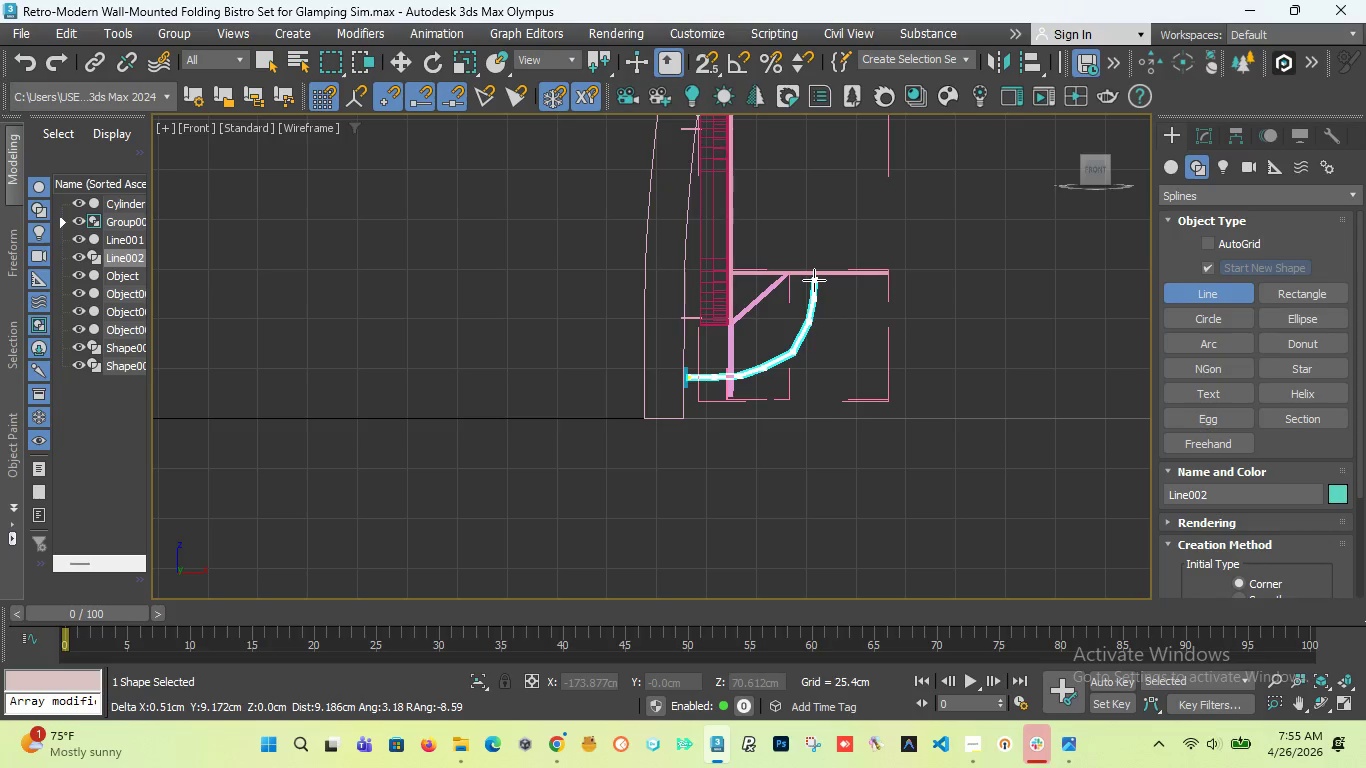 
scroll: coordinate [814, 280], scroll_direction: up, amount: 5.0
 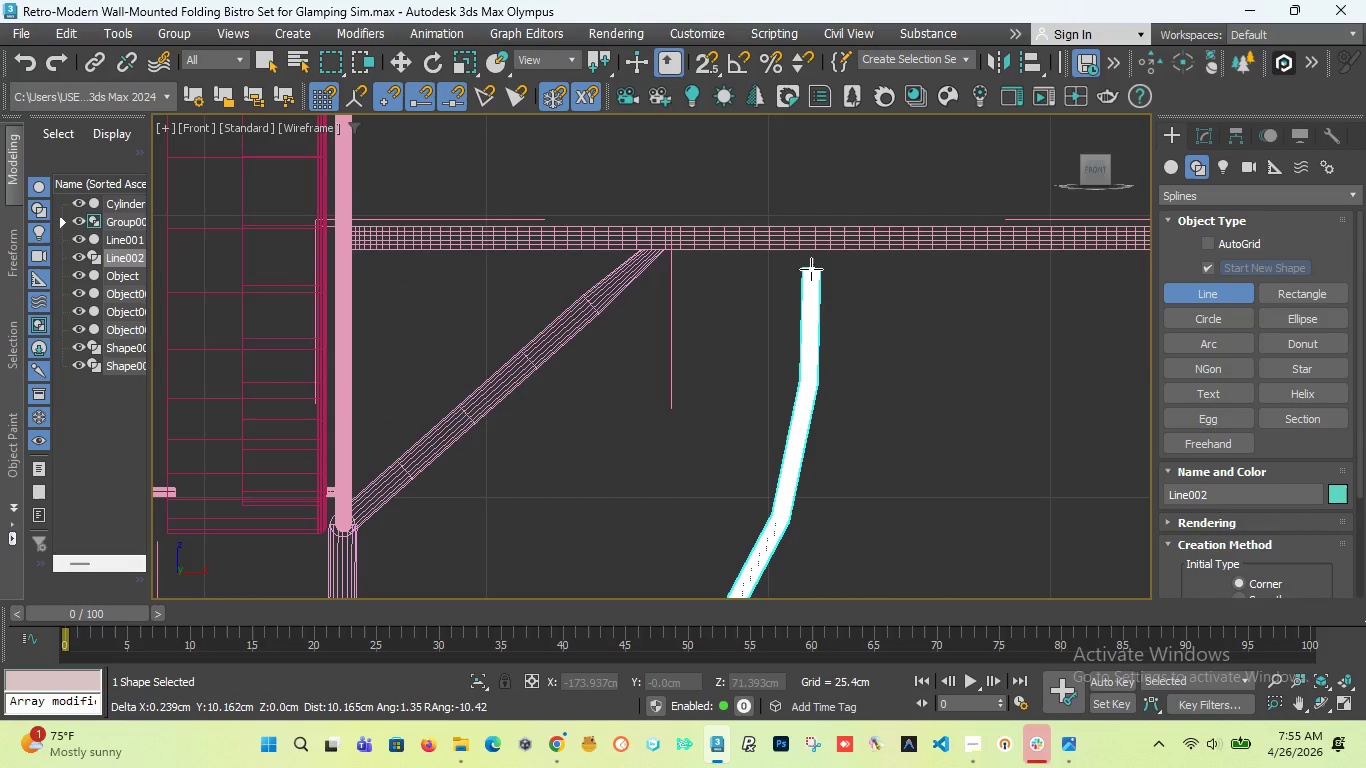 
scroll: coordinate [811, 269], scroll_direction: down, amount: 3.0
 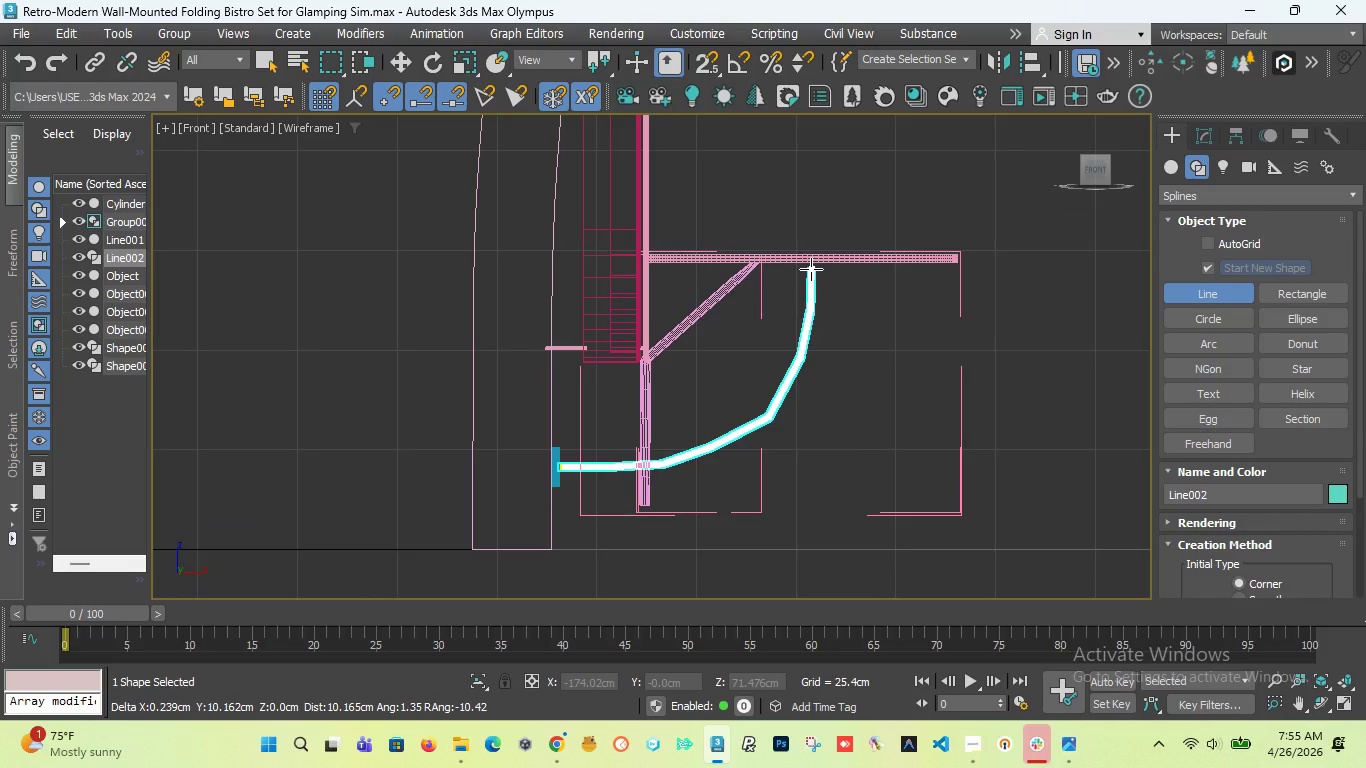 
scroll: coordinate [811, 269], scroll_direction: up, amount: 4.0
 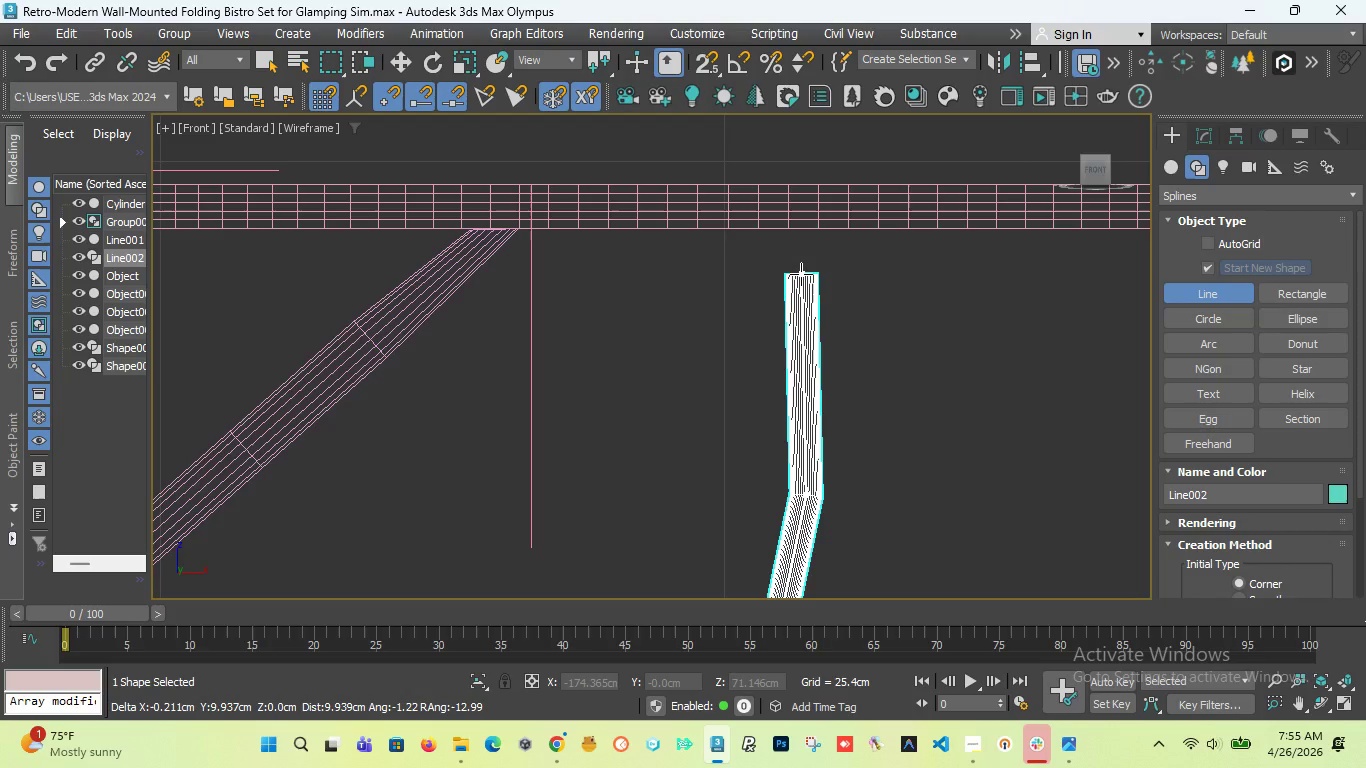 
left_click([801, 274])
 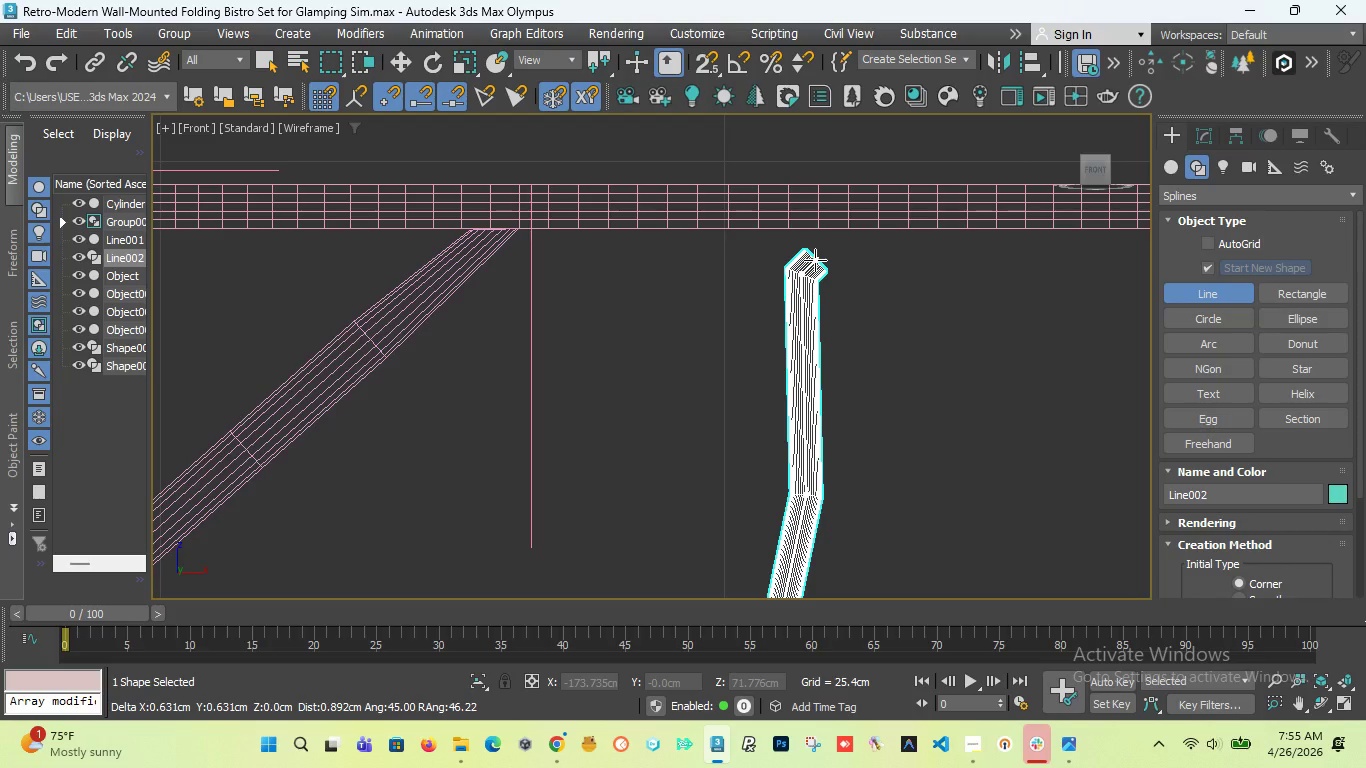 
key(Backspace)
 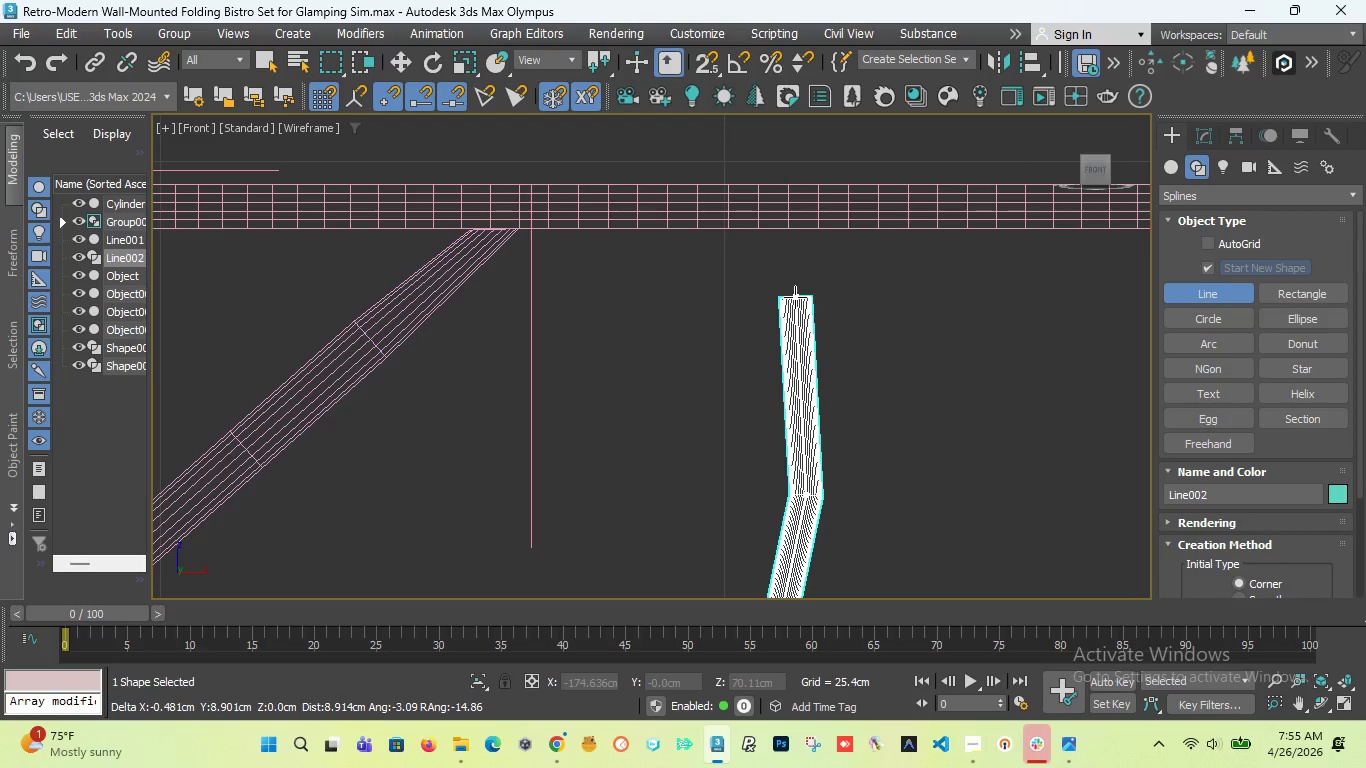 
key(S)
 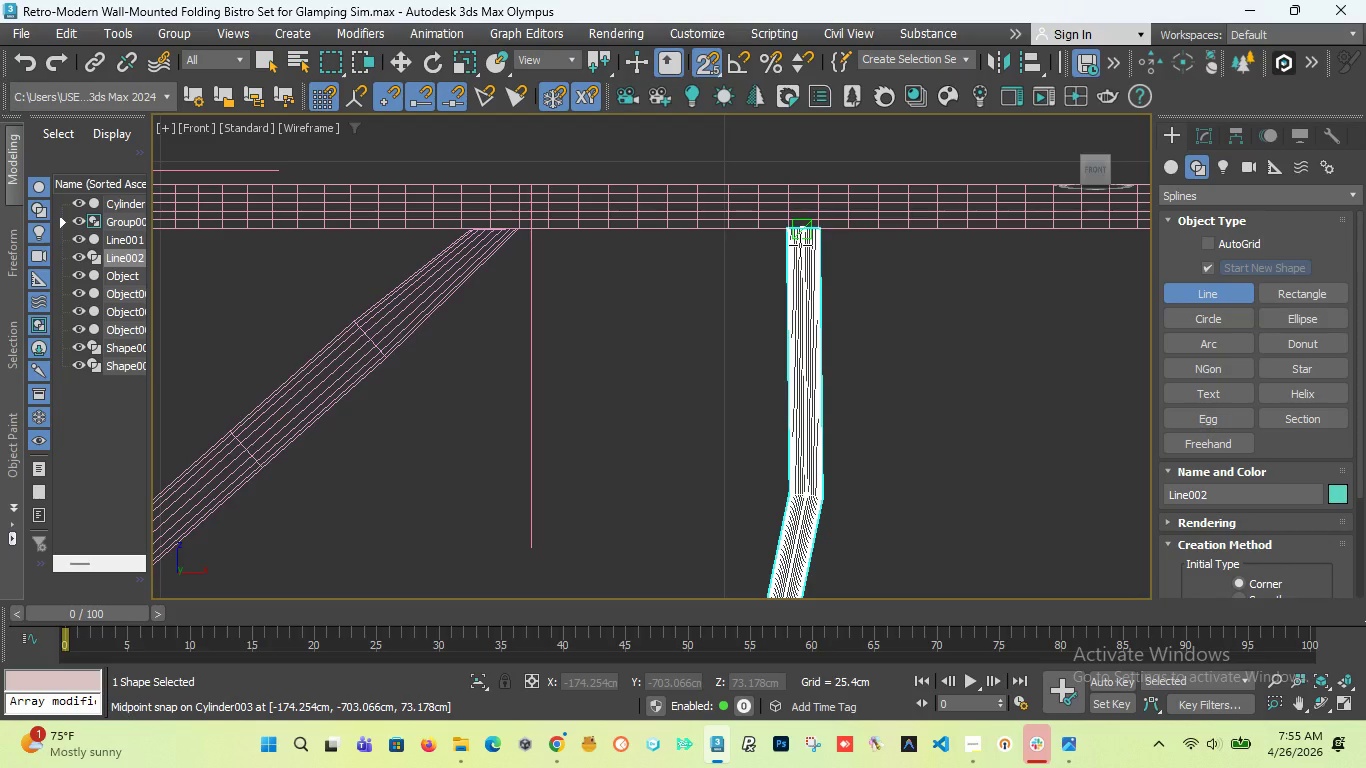 
left_click([800, 245])
 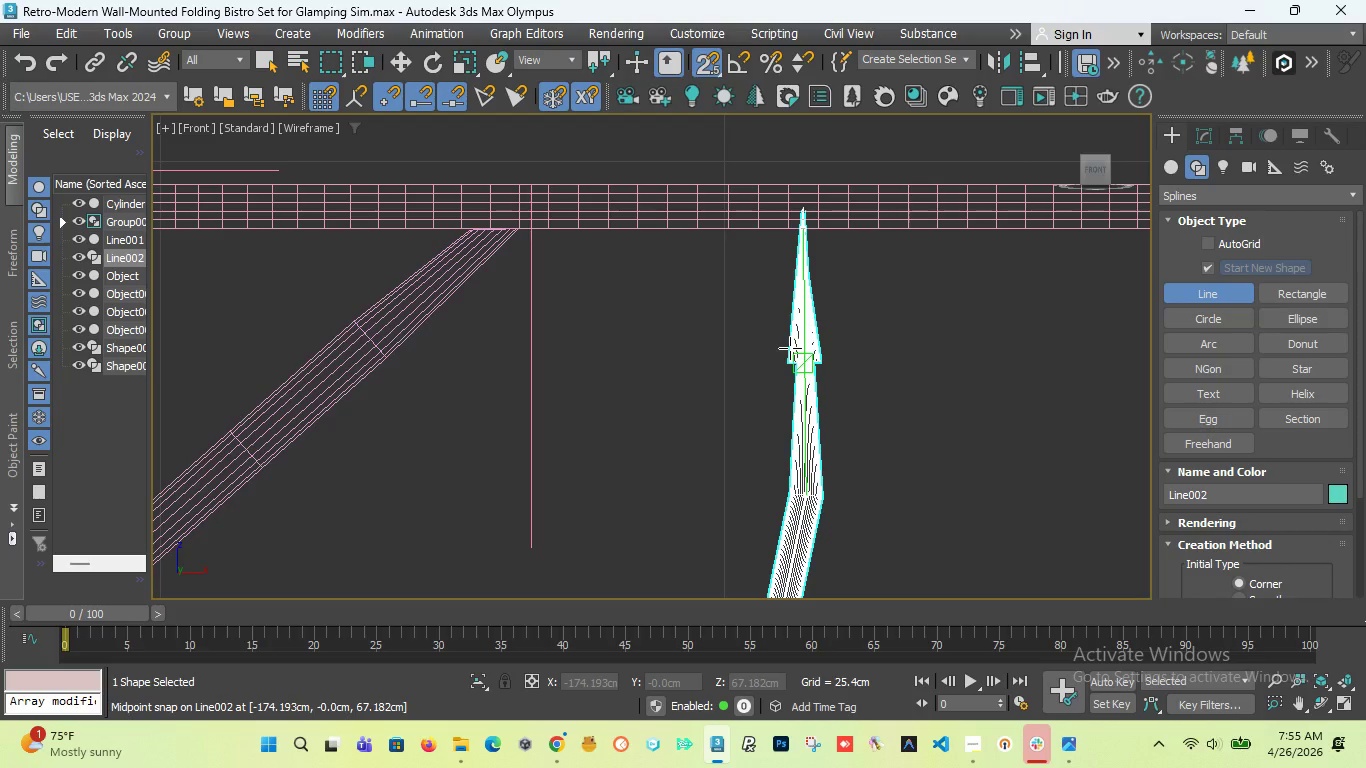 
key(Escape)
 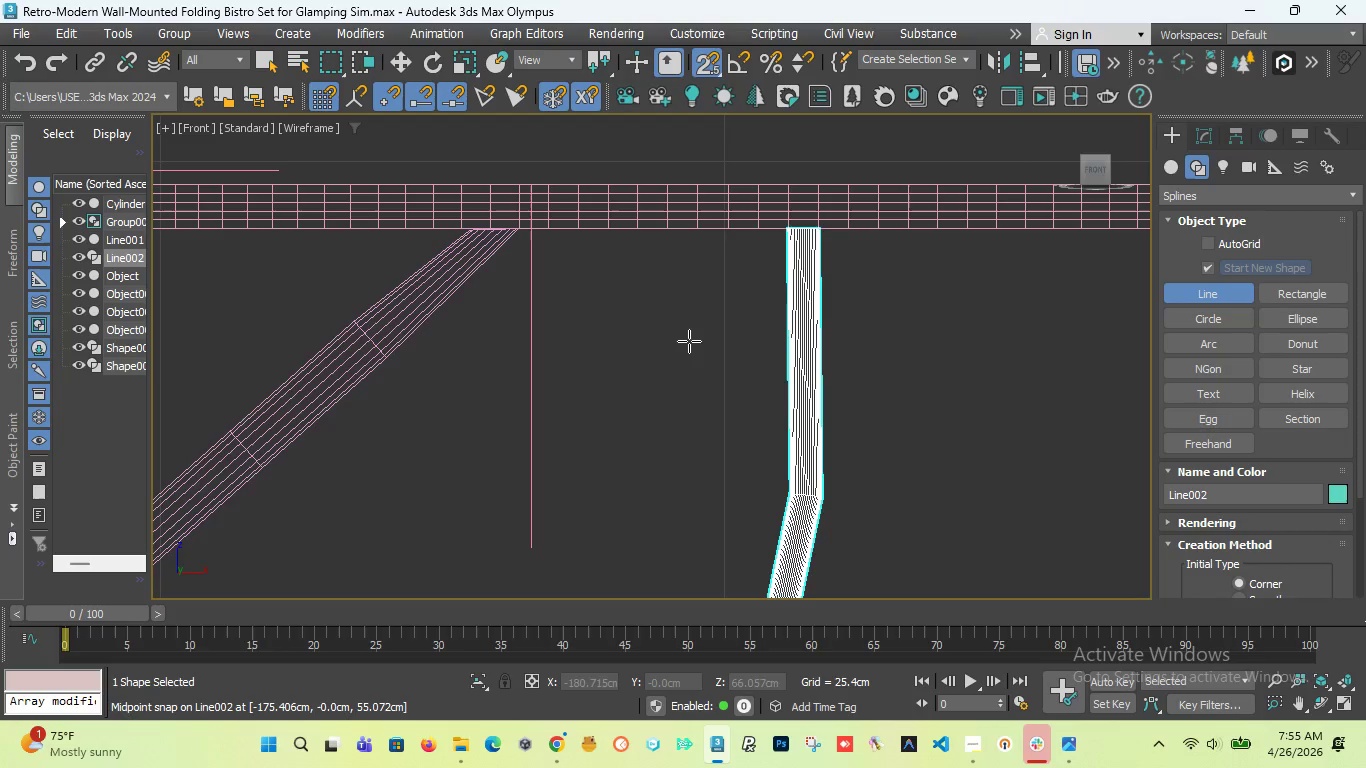 
scroll: coordinate [728, 420], scroll_direction: down, amount: 6.0
 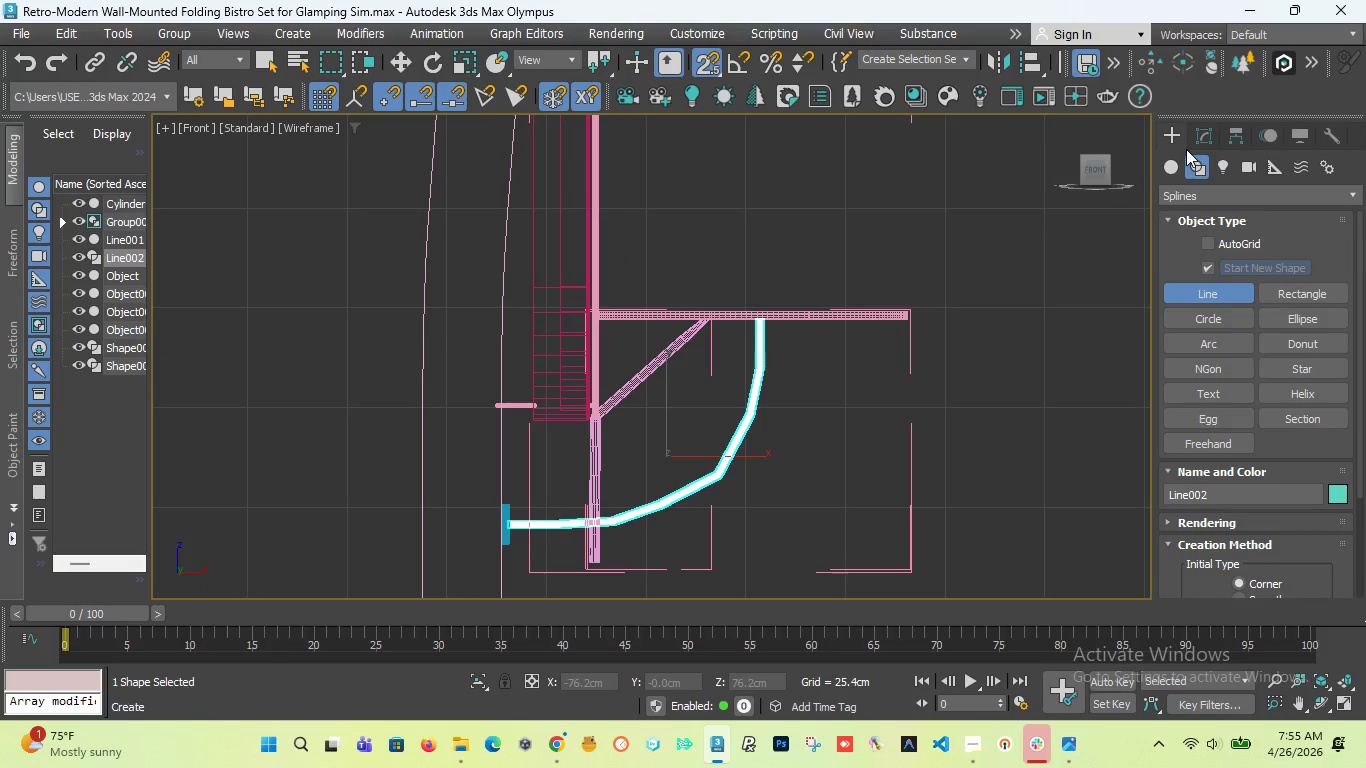 
left_click([1196, 139])
 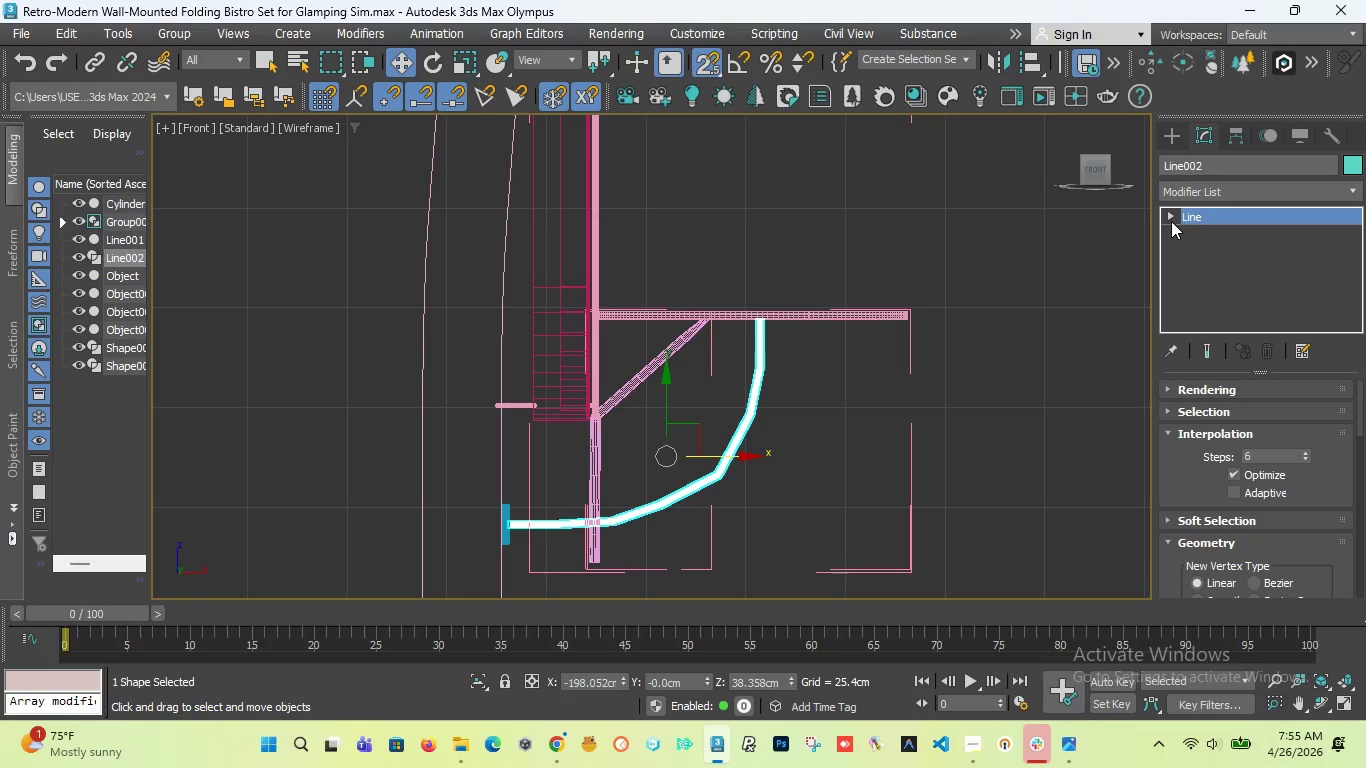 
left_click([1166, 217])
 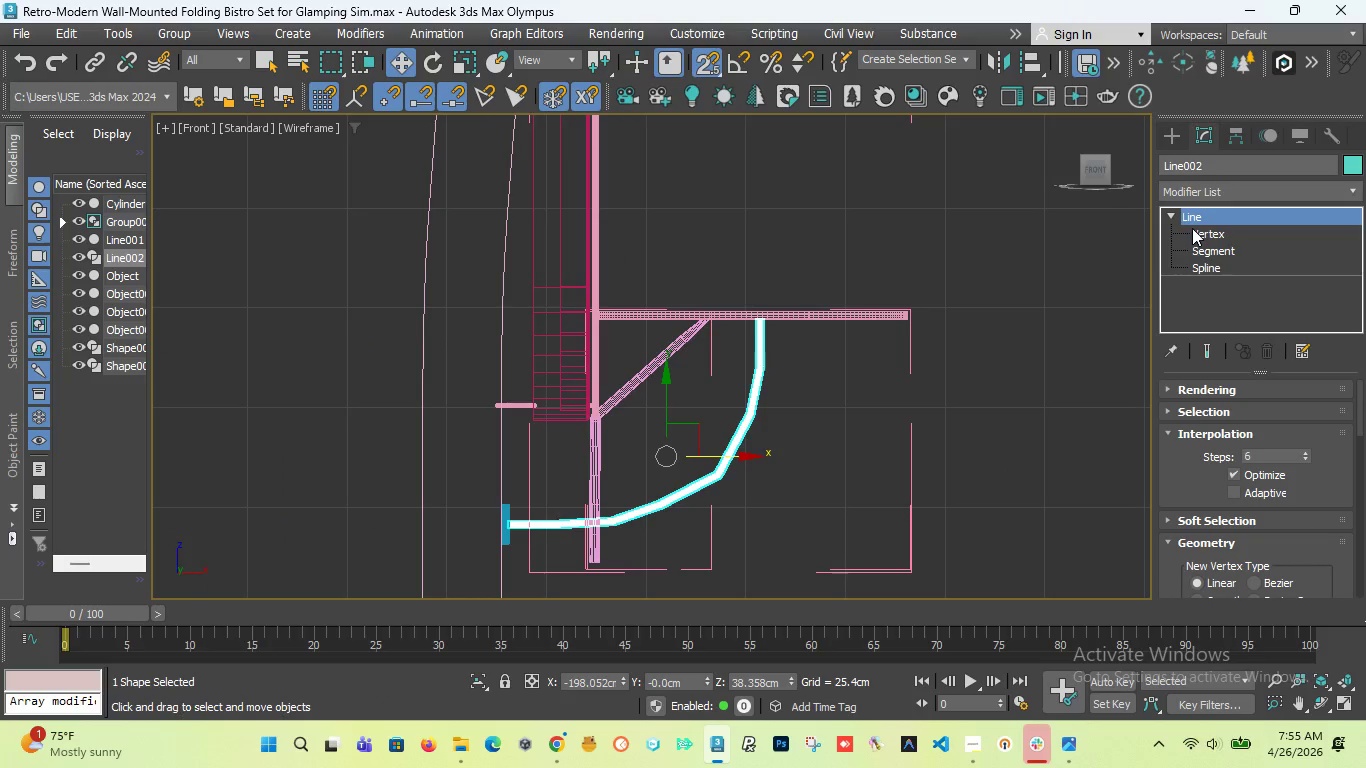 
left_click([1192, 228])
 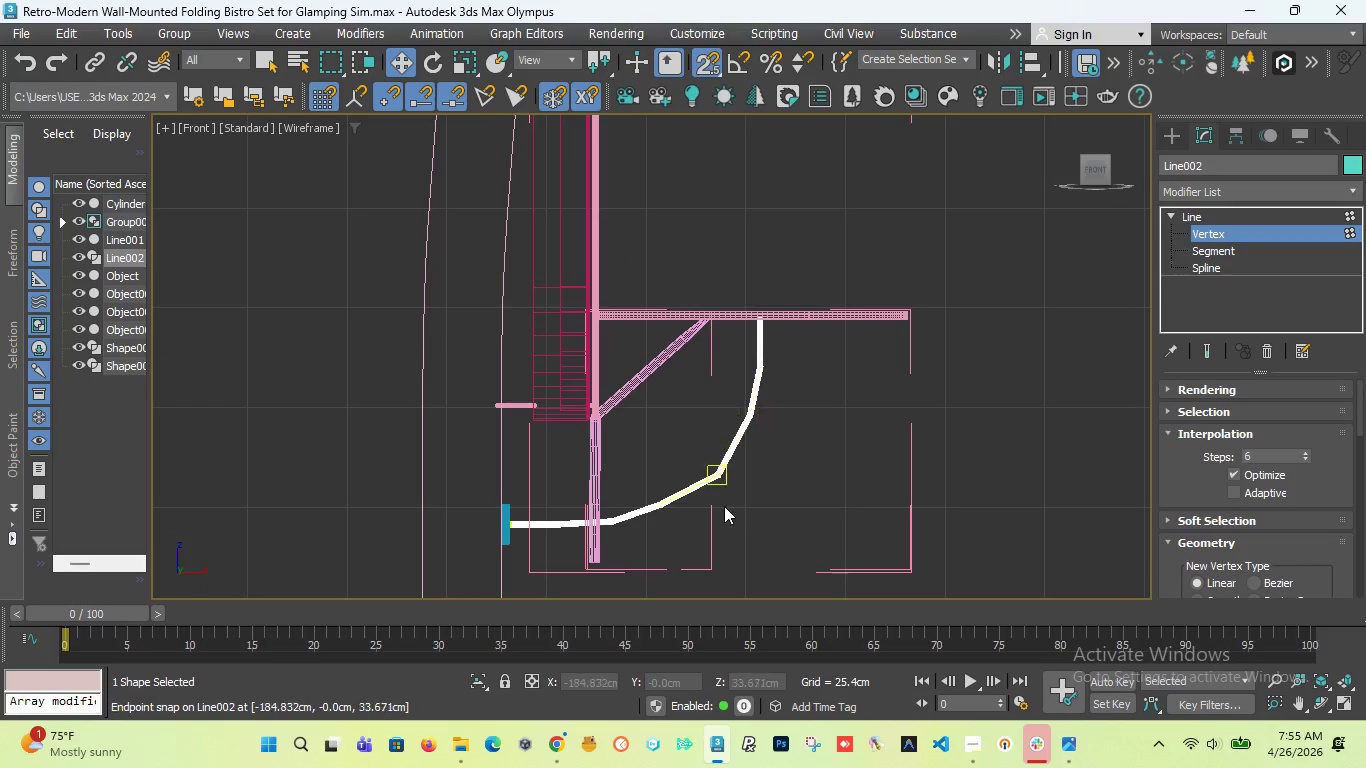 
scroll: coordinate [723, 504], scroll_direction: up, amount: 4.0
 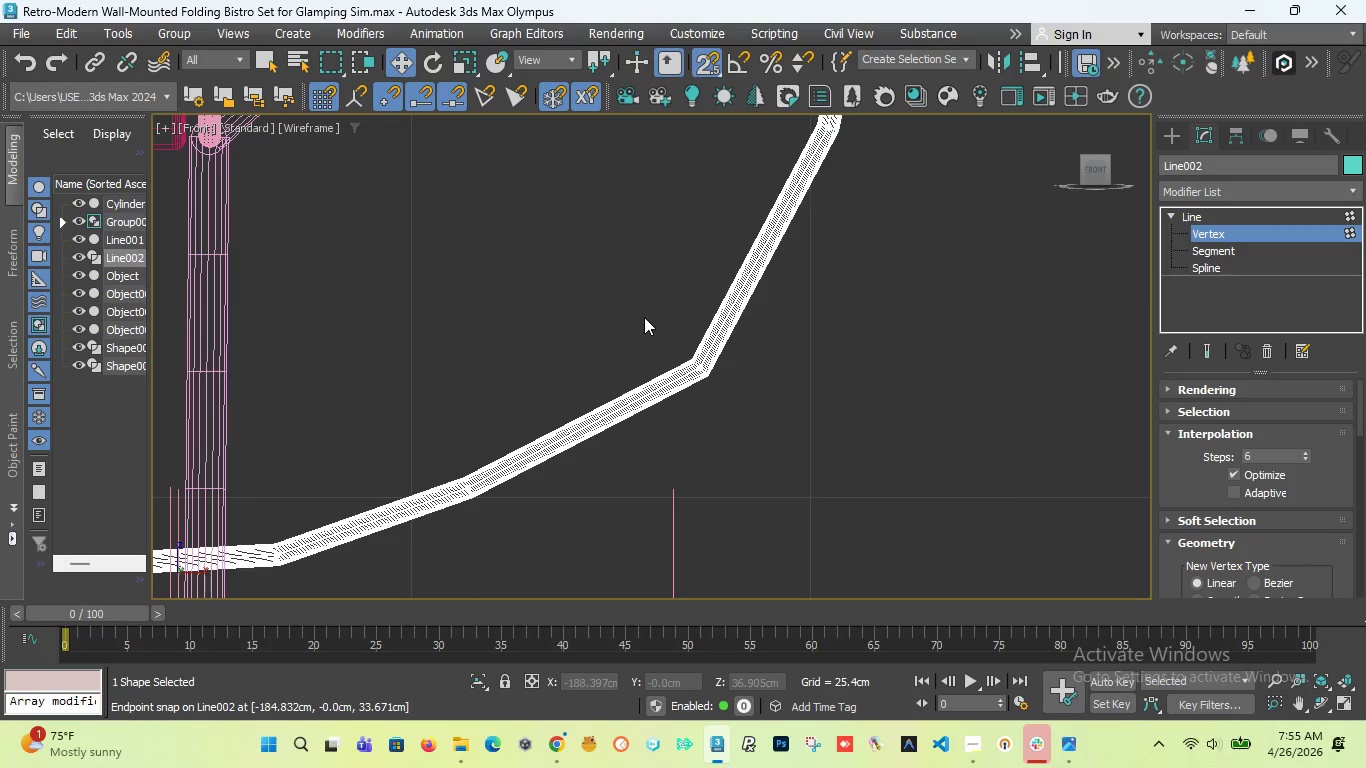 
left_click_drag(start_coordinate=[644, 317], to_coordinate=[805, 436])
 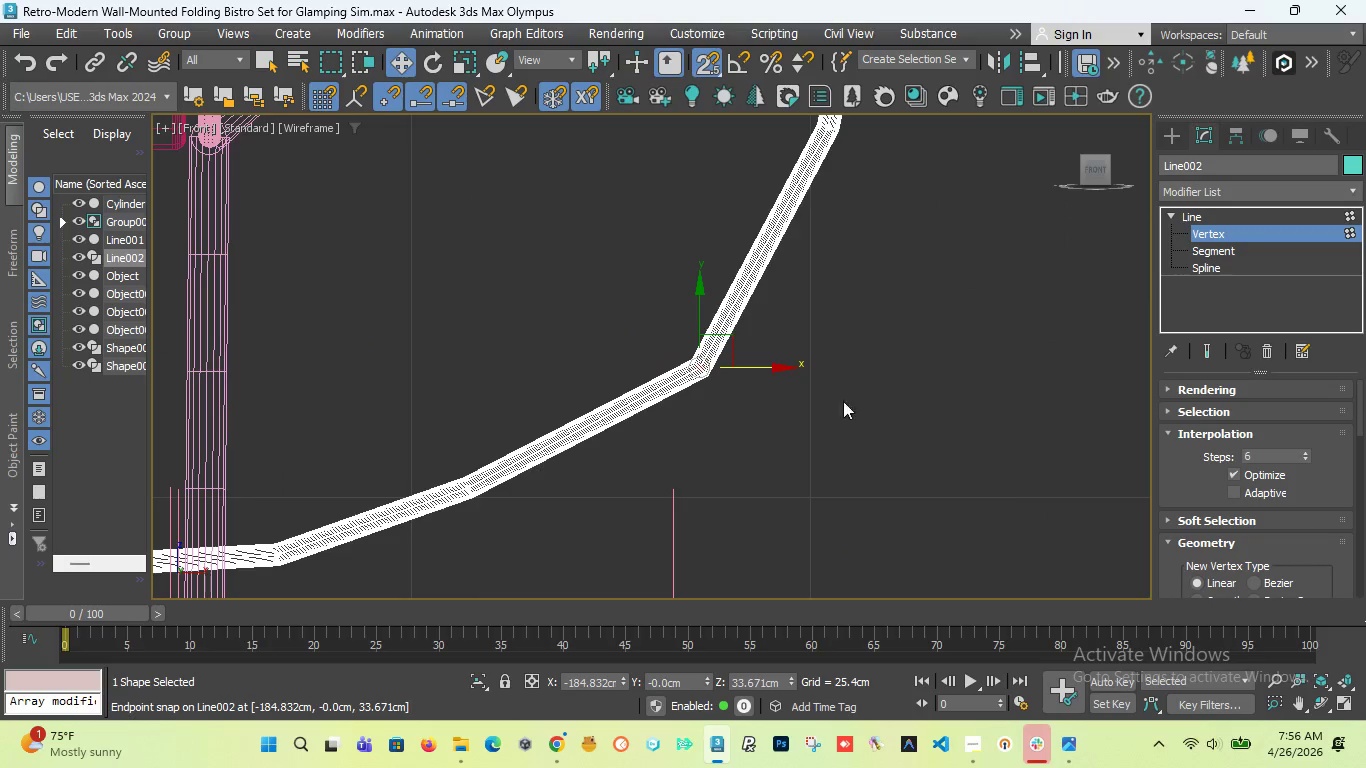 
scroll: coordinate [875, 423], scroll_direction: down, amount: 2.0
 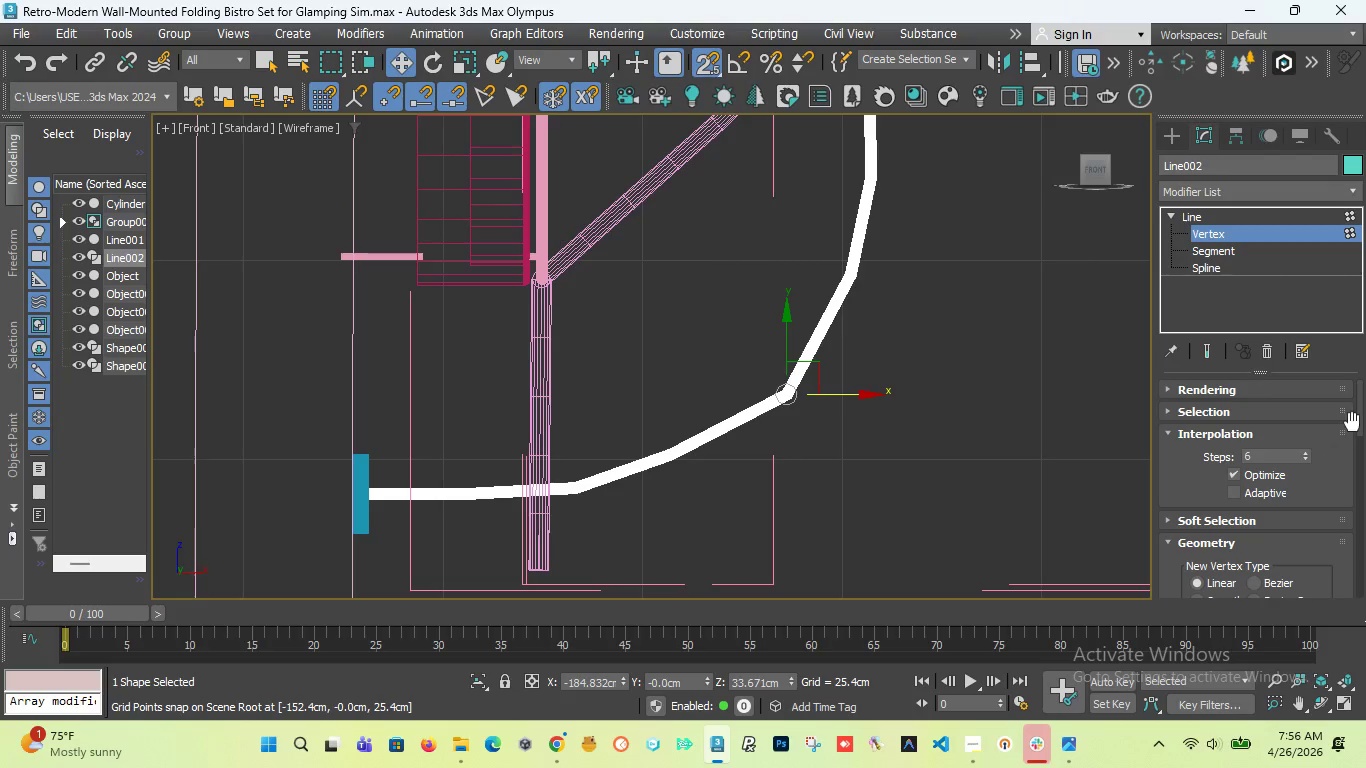 
left_click_drag(start_coordinate=[1357, 416], to_coordinate=[1354, 512])
 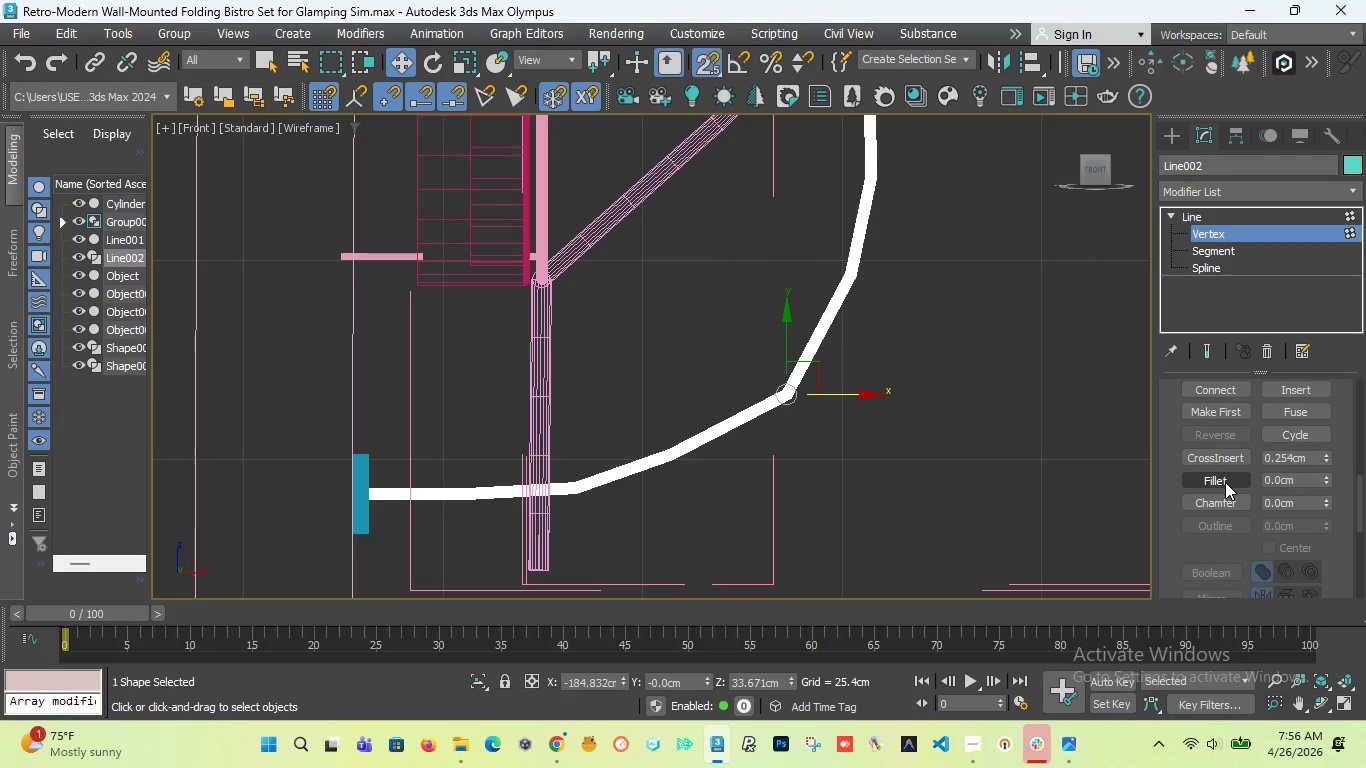 
left_click([1225, 482])
 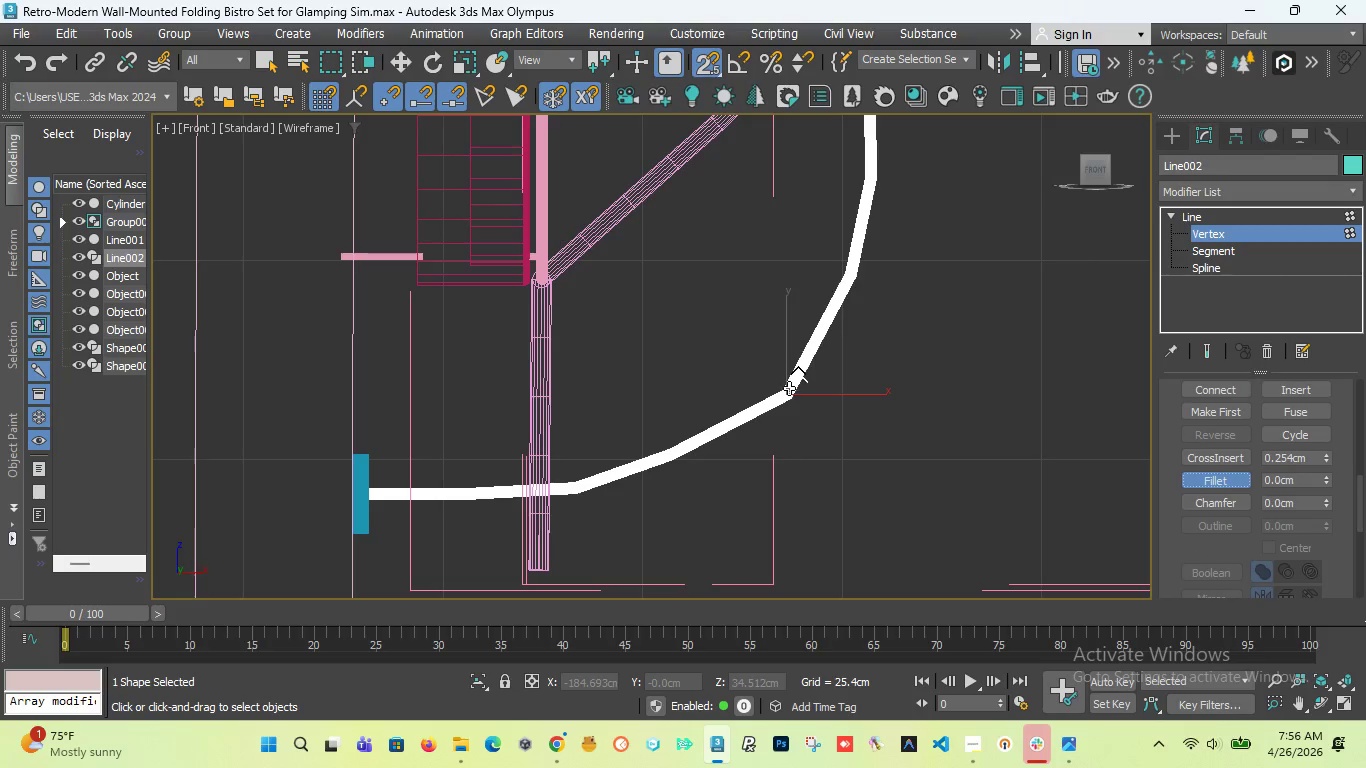 
left_click_drag(start_coordinate=[789, 388], to_coordinate=[785, 306])
 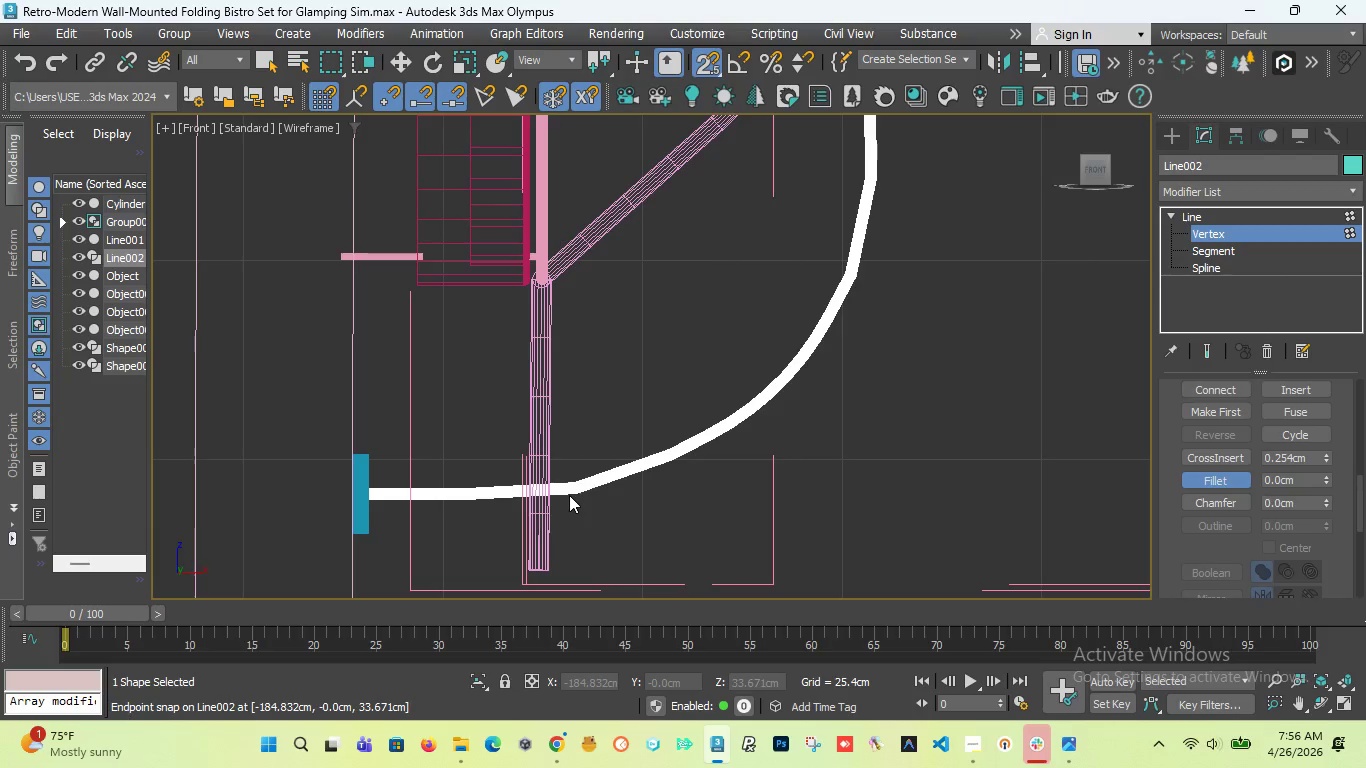 
scroll: coordinate [785, 330], scroll_direction: down, amount: 1.0
 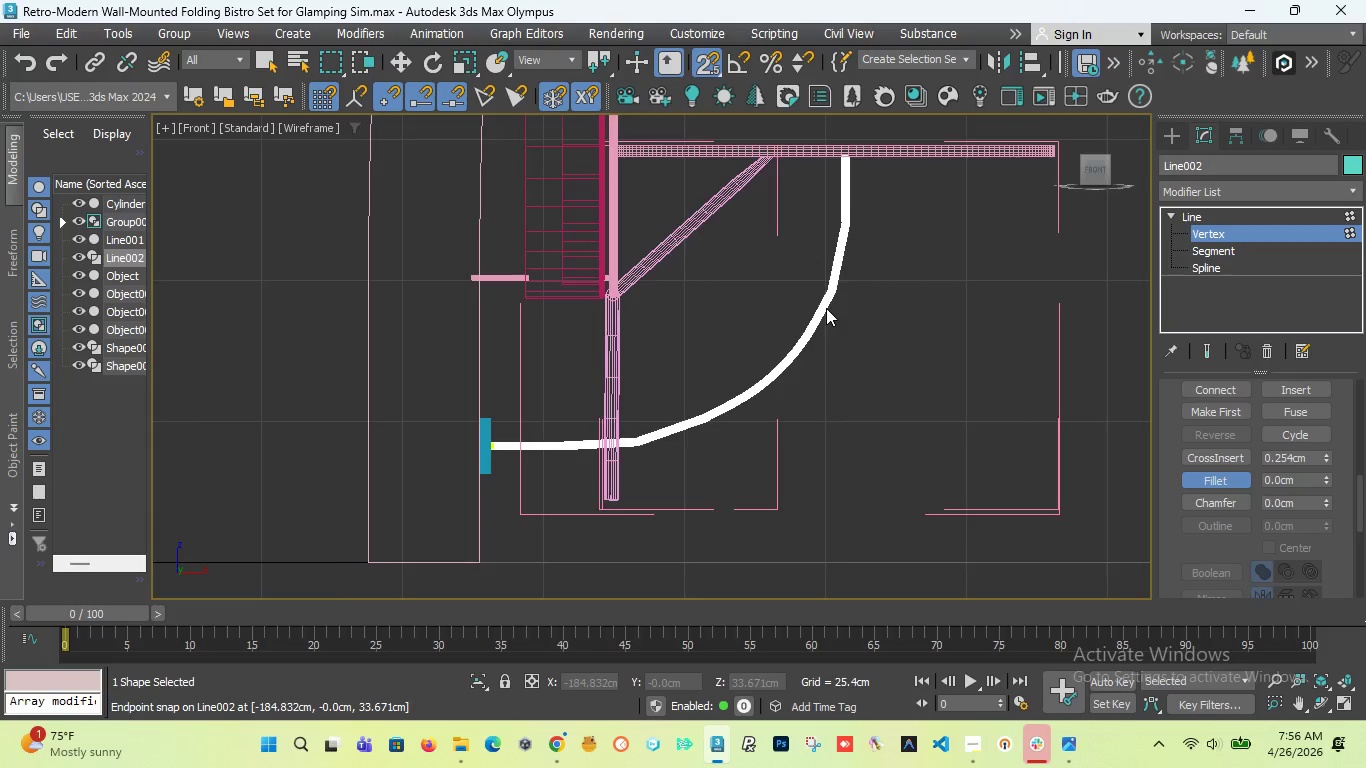 
scroll: coordinate [798, 385], scroll_direction: up, amount: 2.0
 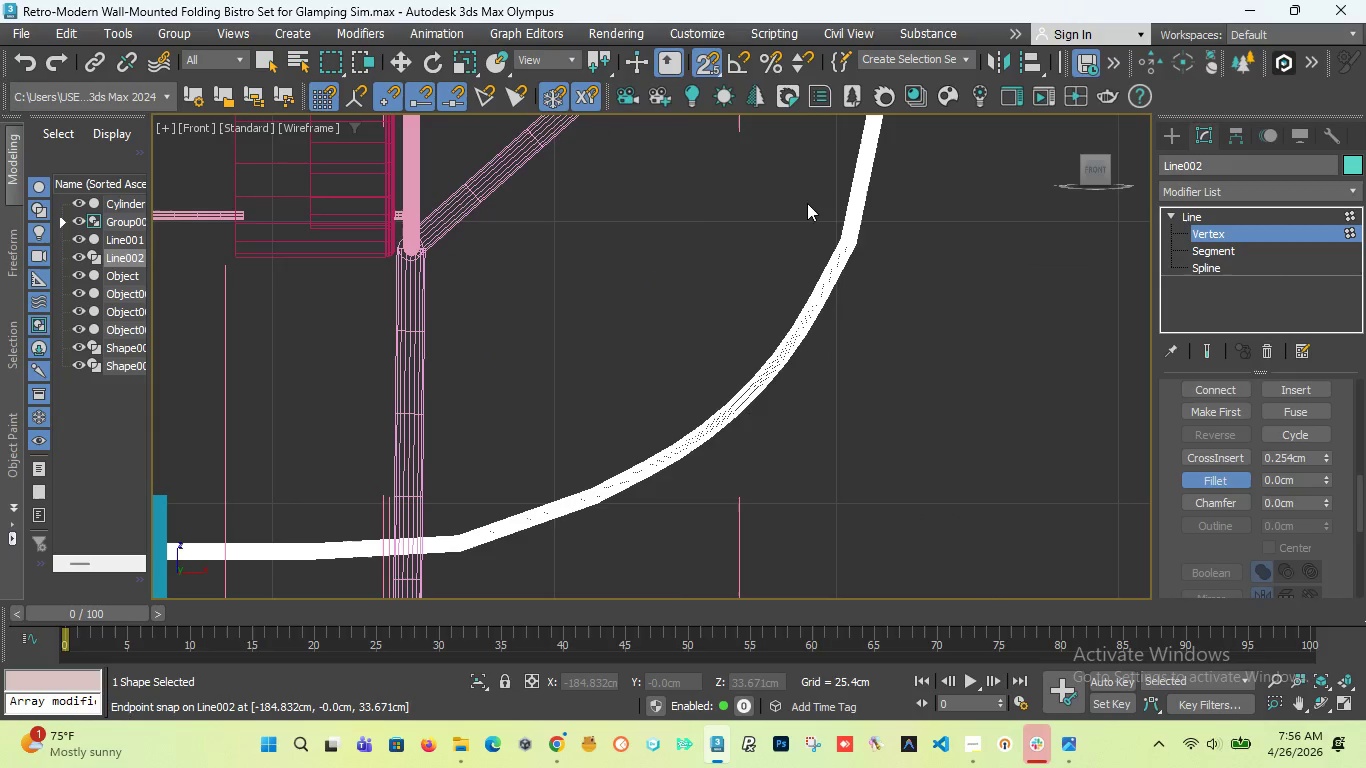 
left_click_drag(start_coordinate=[826, 217], to_coordinate=[916, 287])
 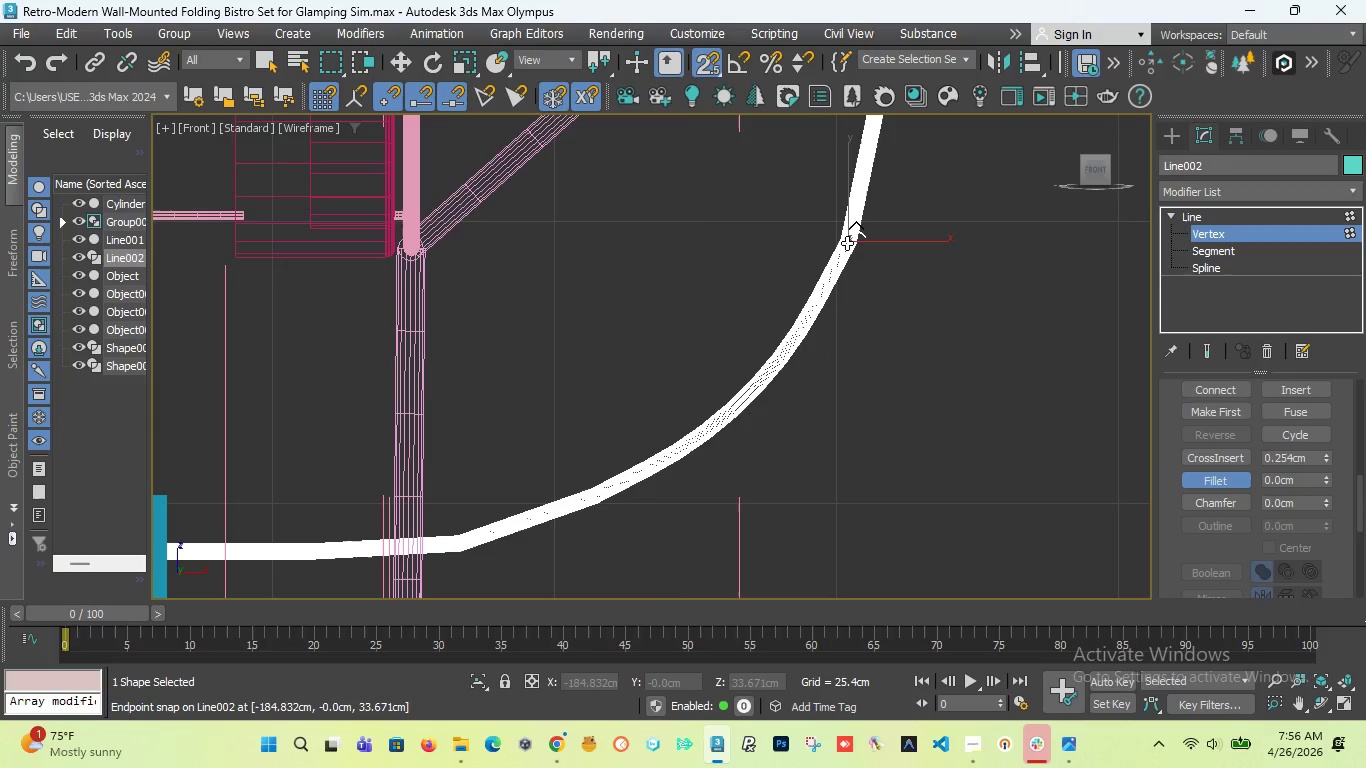 
left_click_drag(start_coordinate=[847, 244], to_coordinate=[843, 168])
 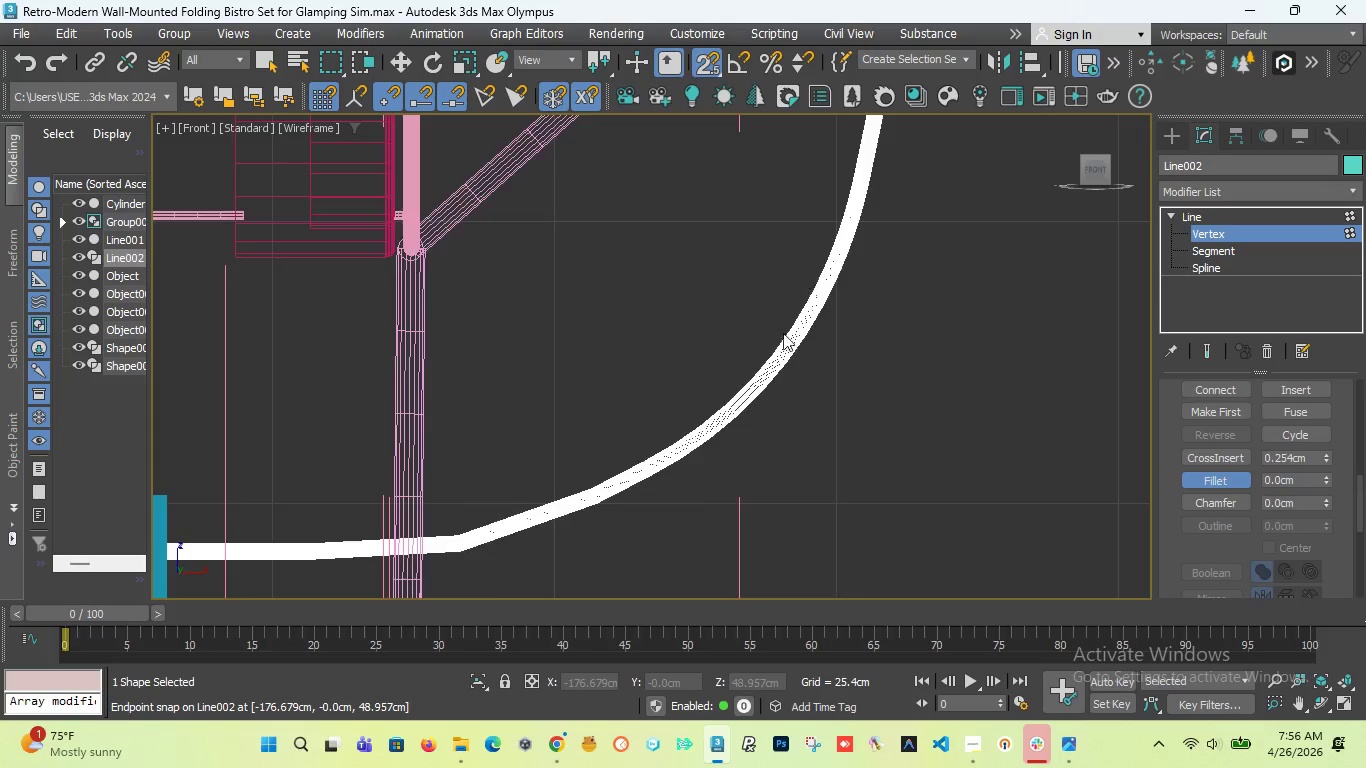 
scroll: coordinate [776, 359], scroll_direction: down, amount: 5.0
 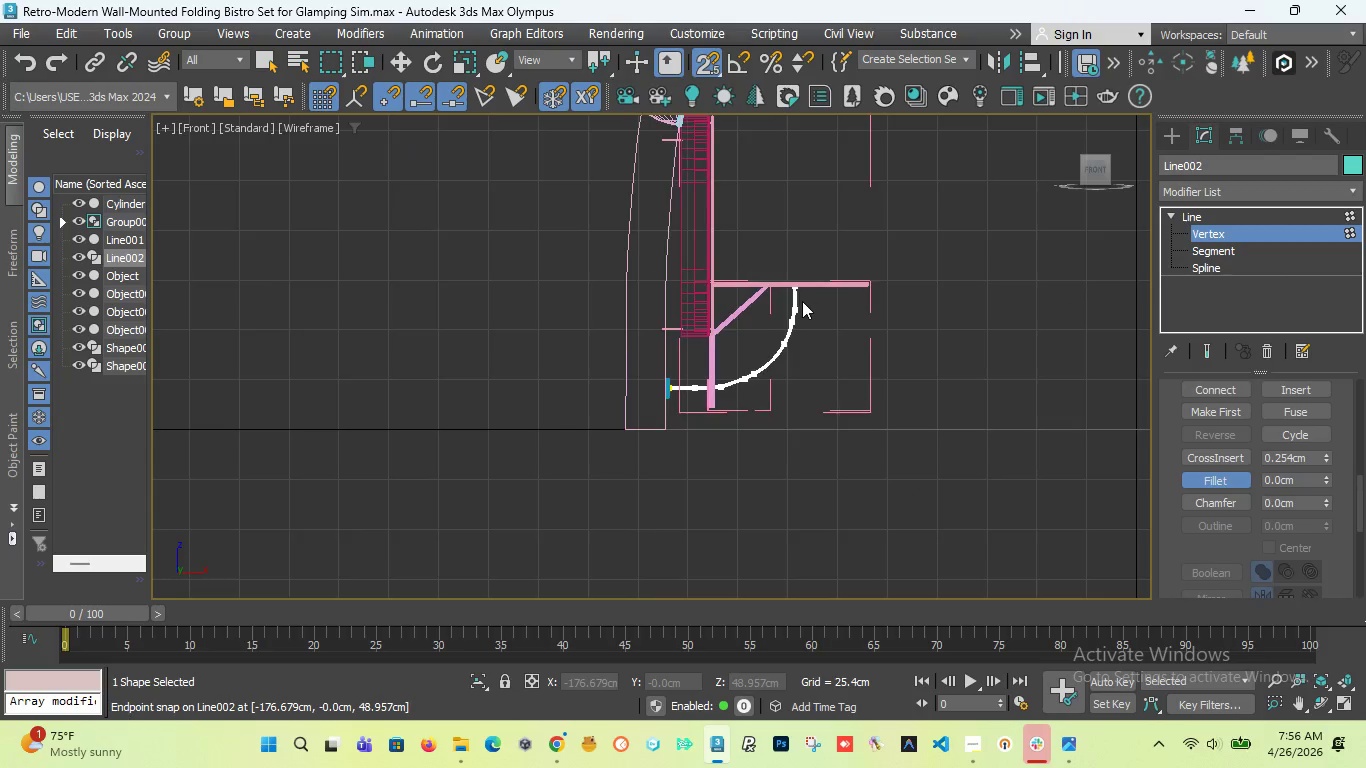 
scroll: coordinate [797, 330], scroll_direction: up, amount: 6.0
 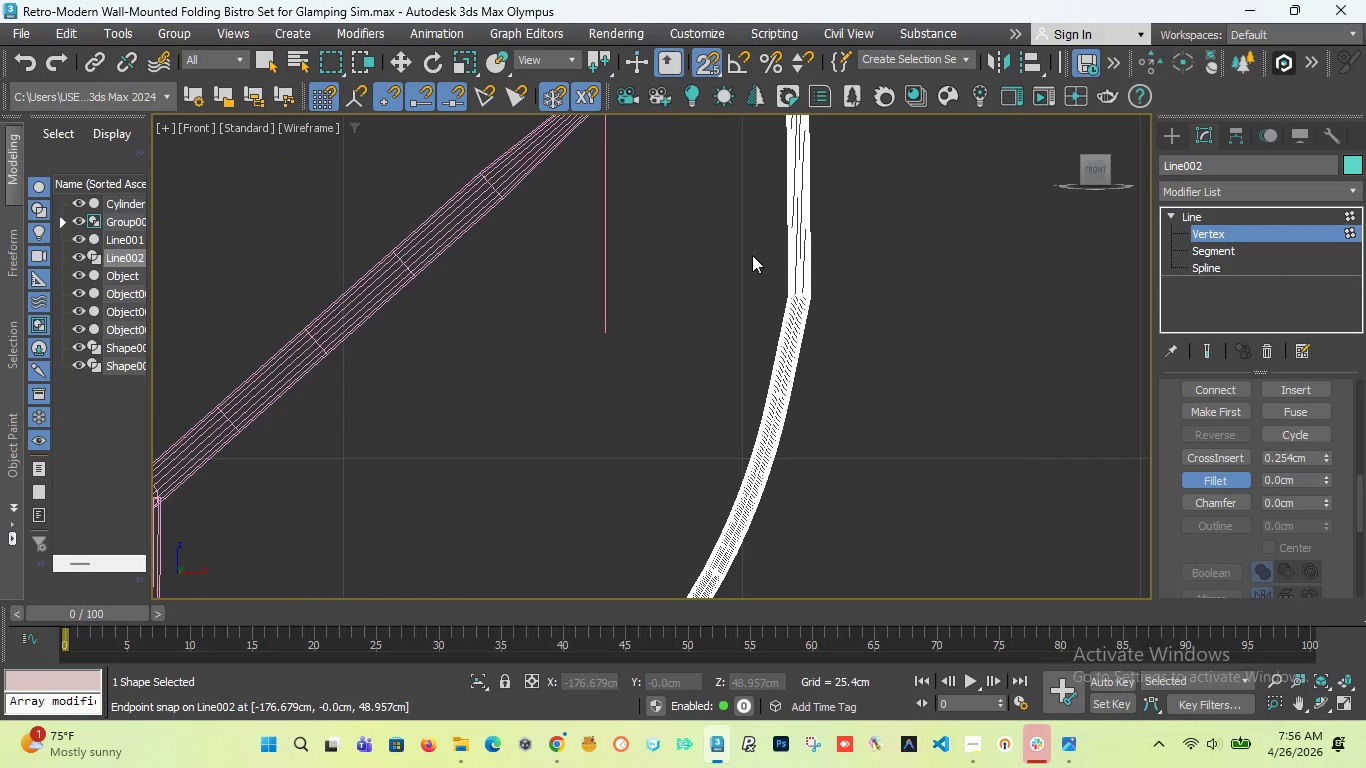 
left_click_drag(start_coordinate=[752, 255], to_coordinate=[876, 321])
 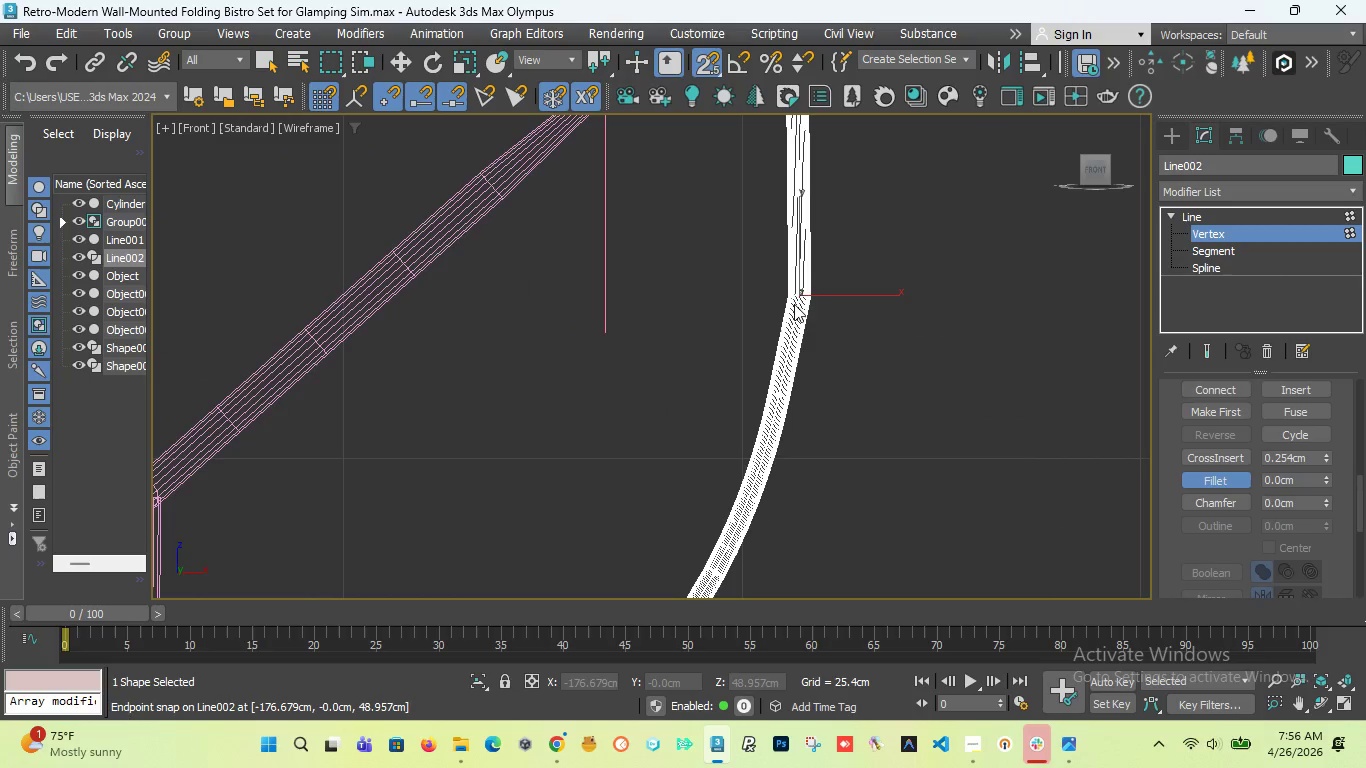 
left_click([794, 304])
 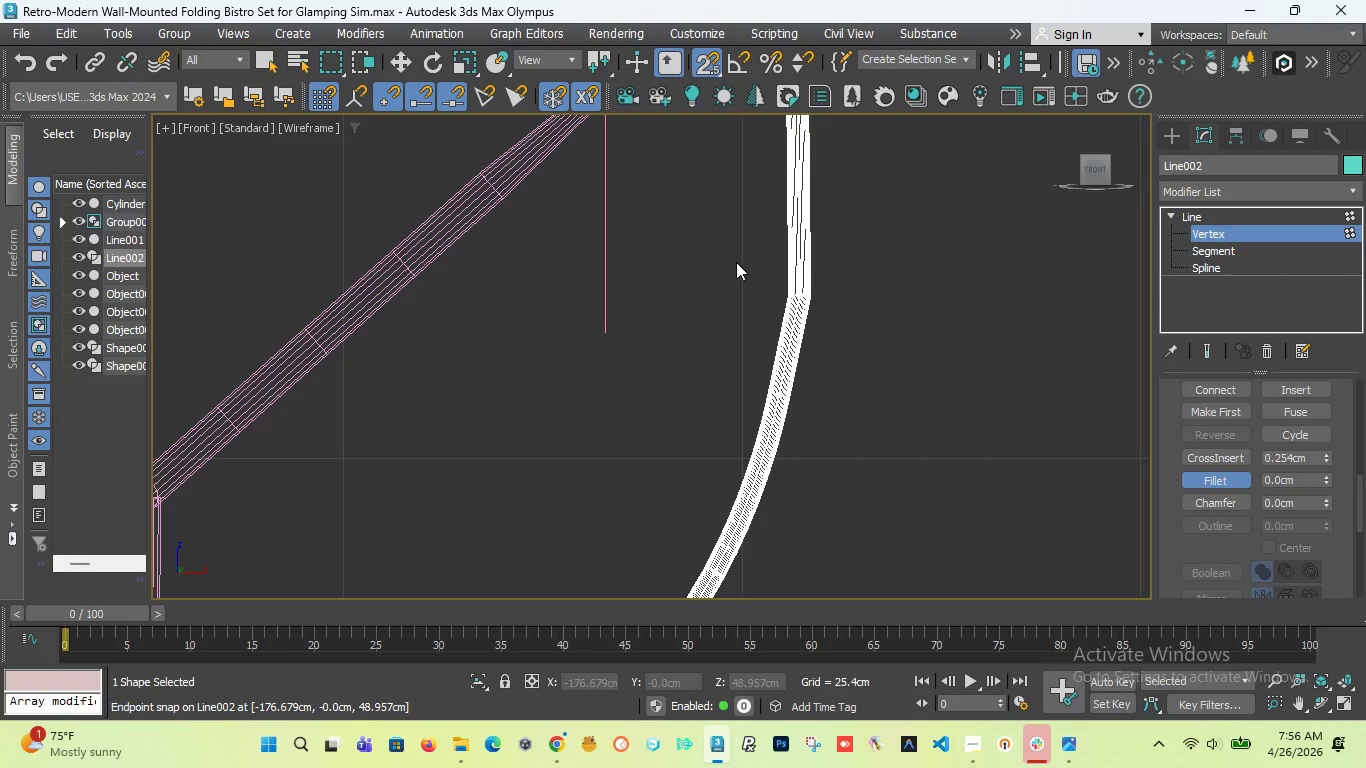 
left_click_drag(start_coordinate=[736, 261], to_coordinate=[885, 335])
 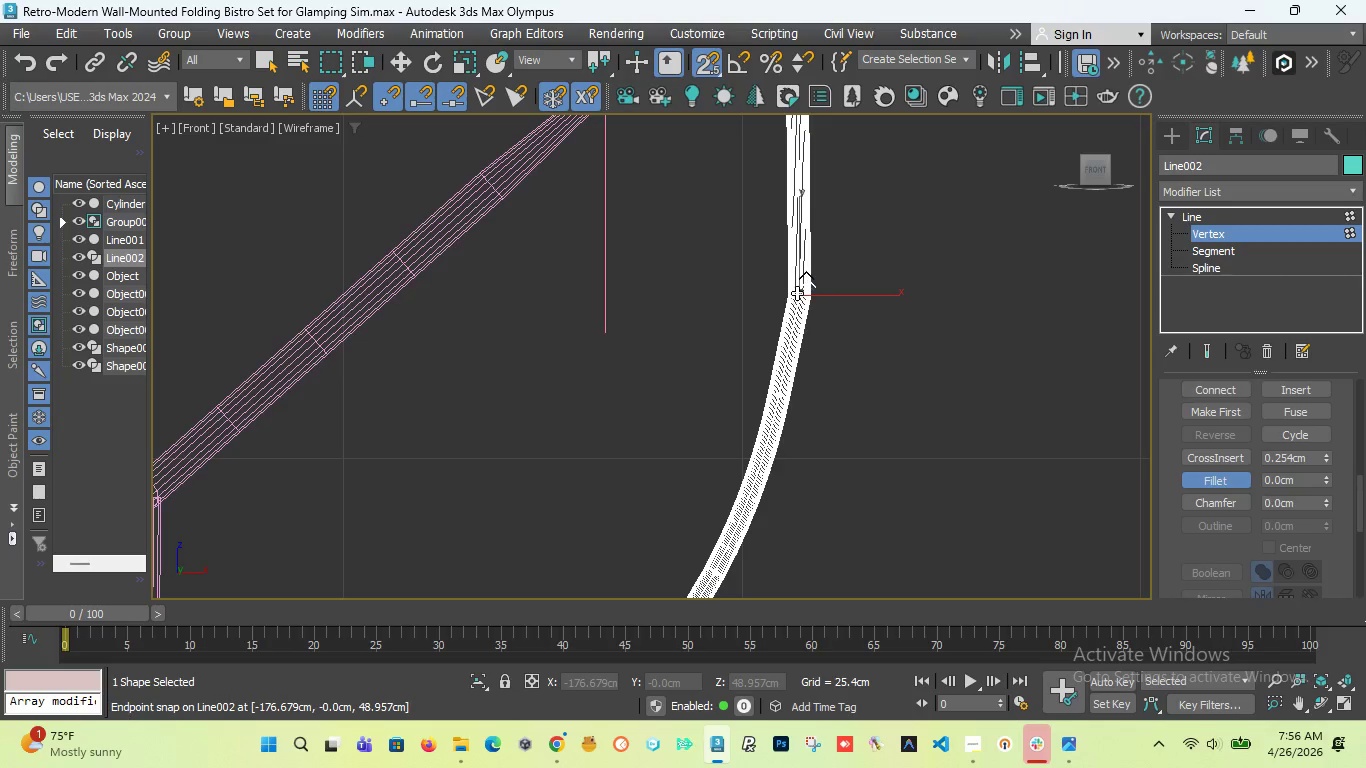 
left_click_drag(start_coordinate=[797, 293], to_coordinate=[799, 201])
 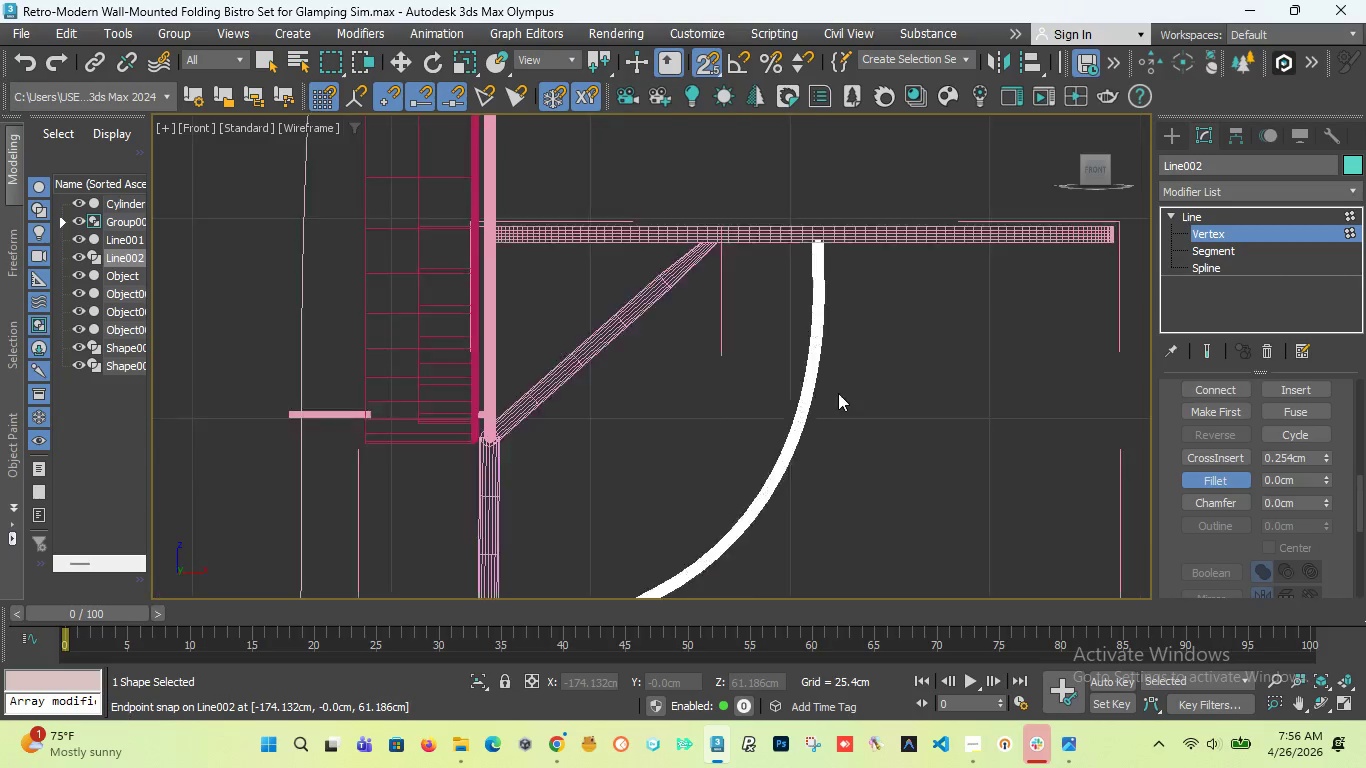 
scroll: coordinate [840, 396], scroll_direction: down, amount: 5.0
 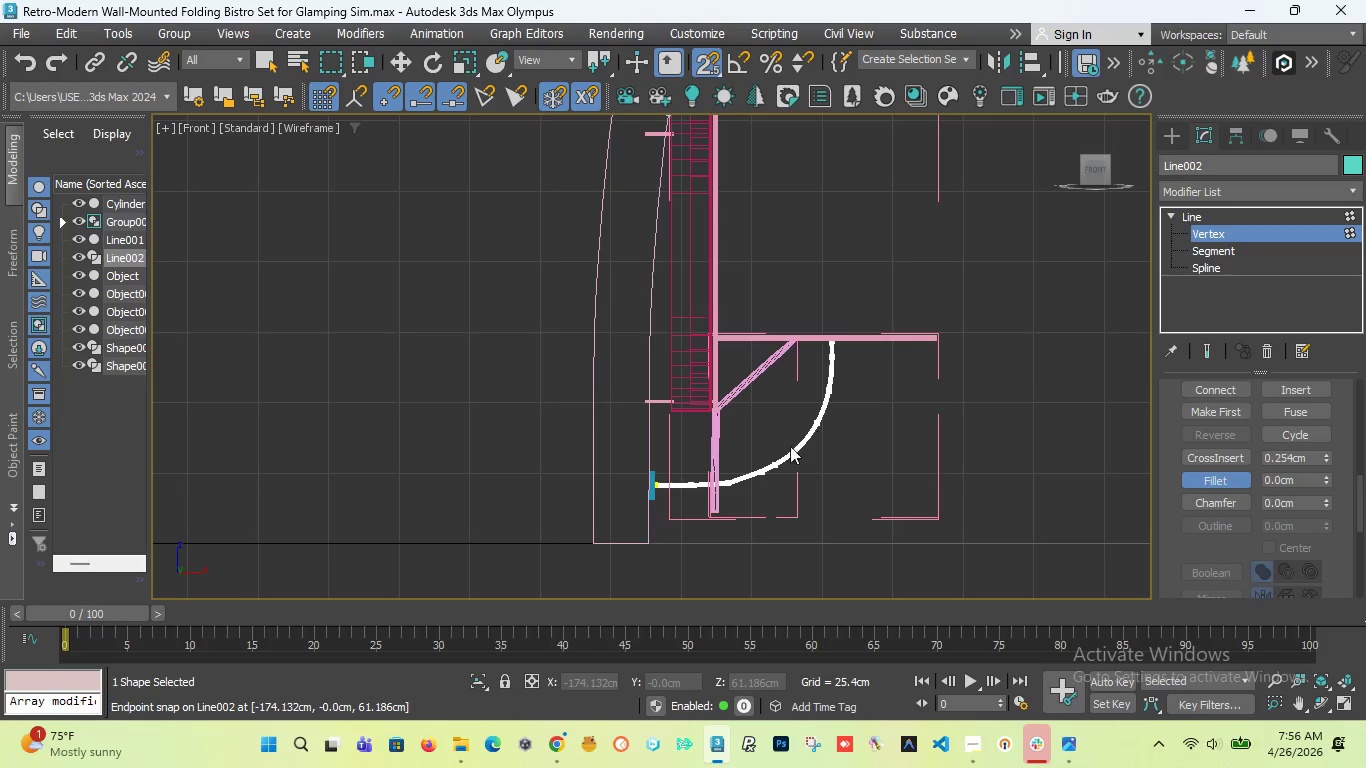 
scroll: coordinate [633, 557], scroll_direction: up, amount: 5.0
 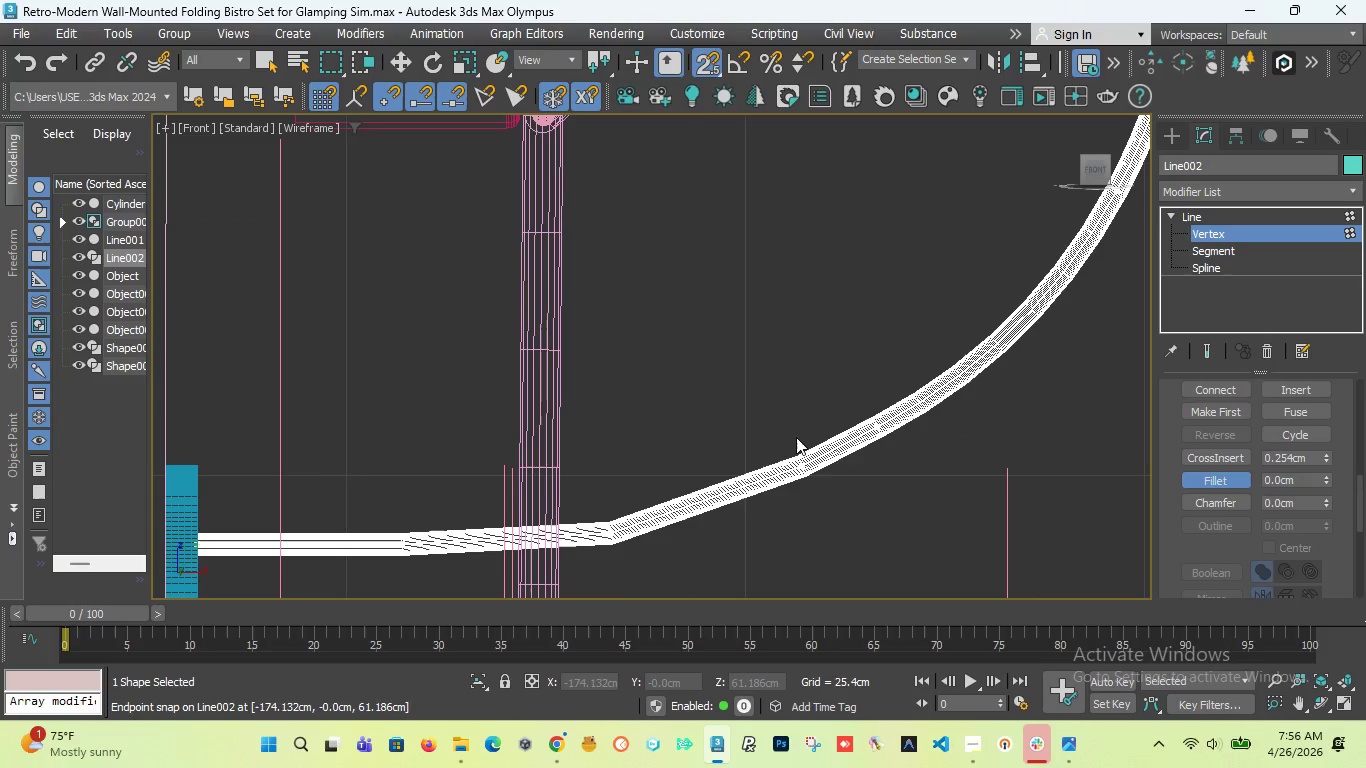 
left_click_drag(start_coordinate=[750, 412], to_coordinate=[917, 507])
 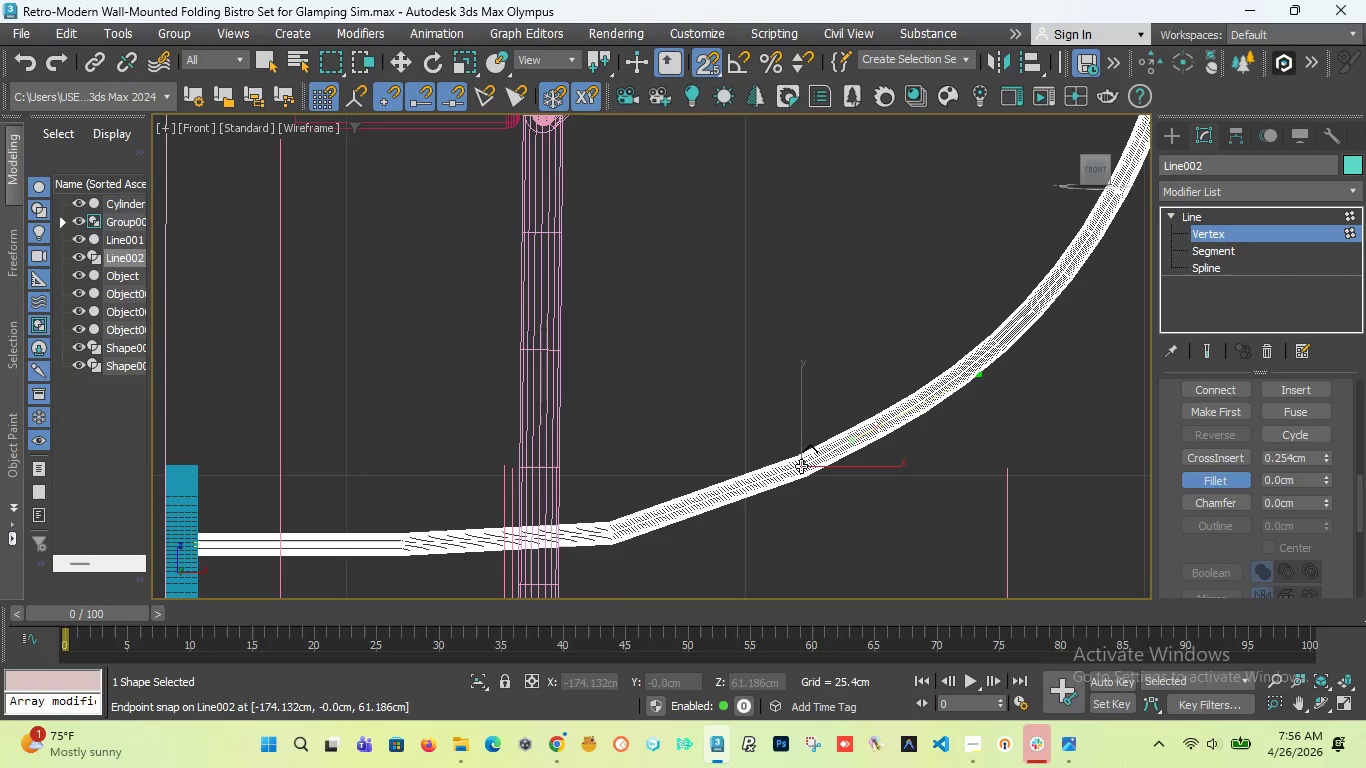 
left_click_drag(start_coordinate=[801, 466], to_coordinate=[825, 391])
 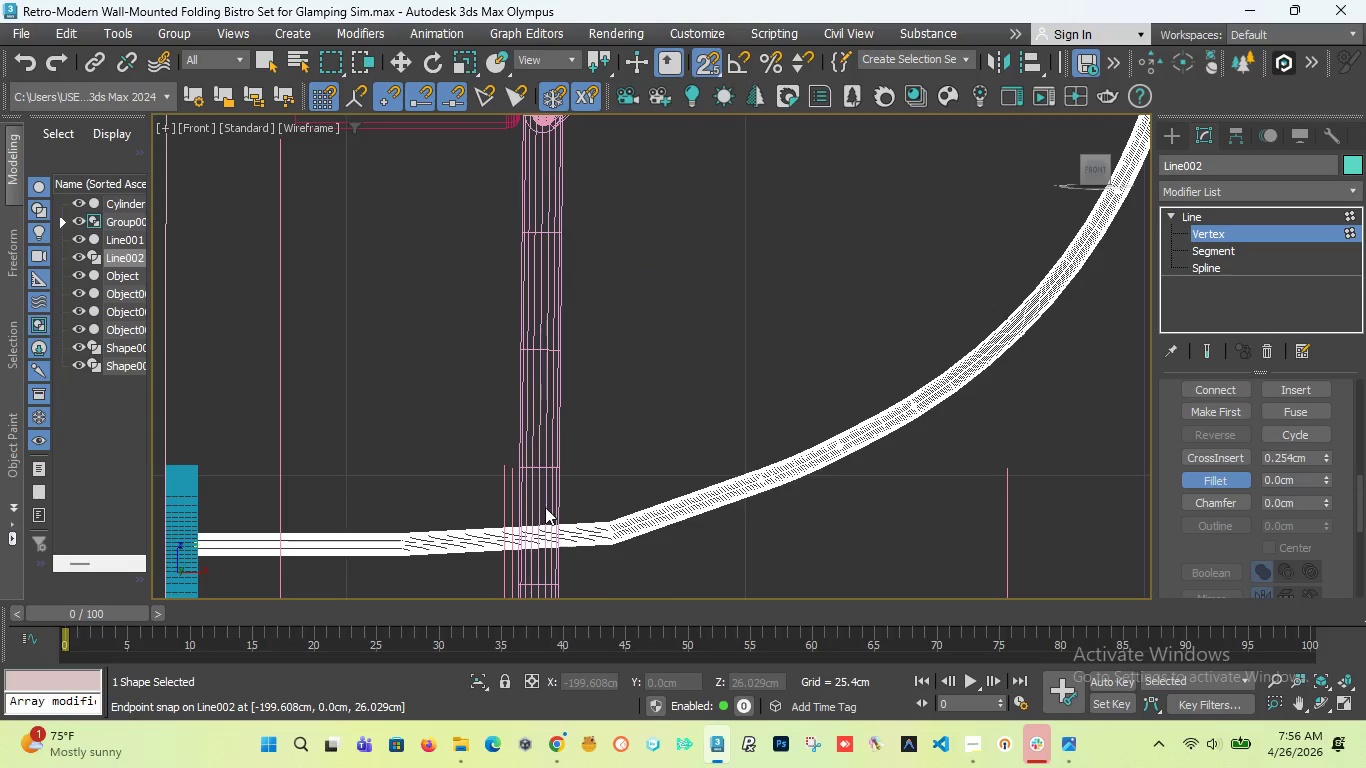 
left_click_drag(start_coordinate=[583, 514], to_coordinate=[677, 576])
 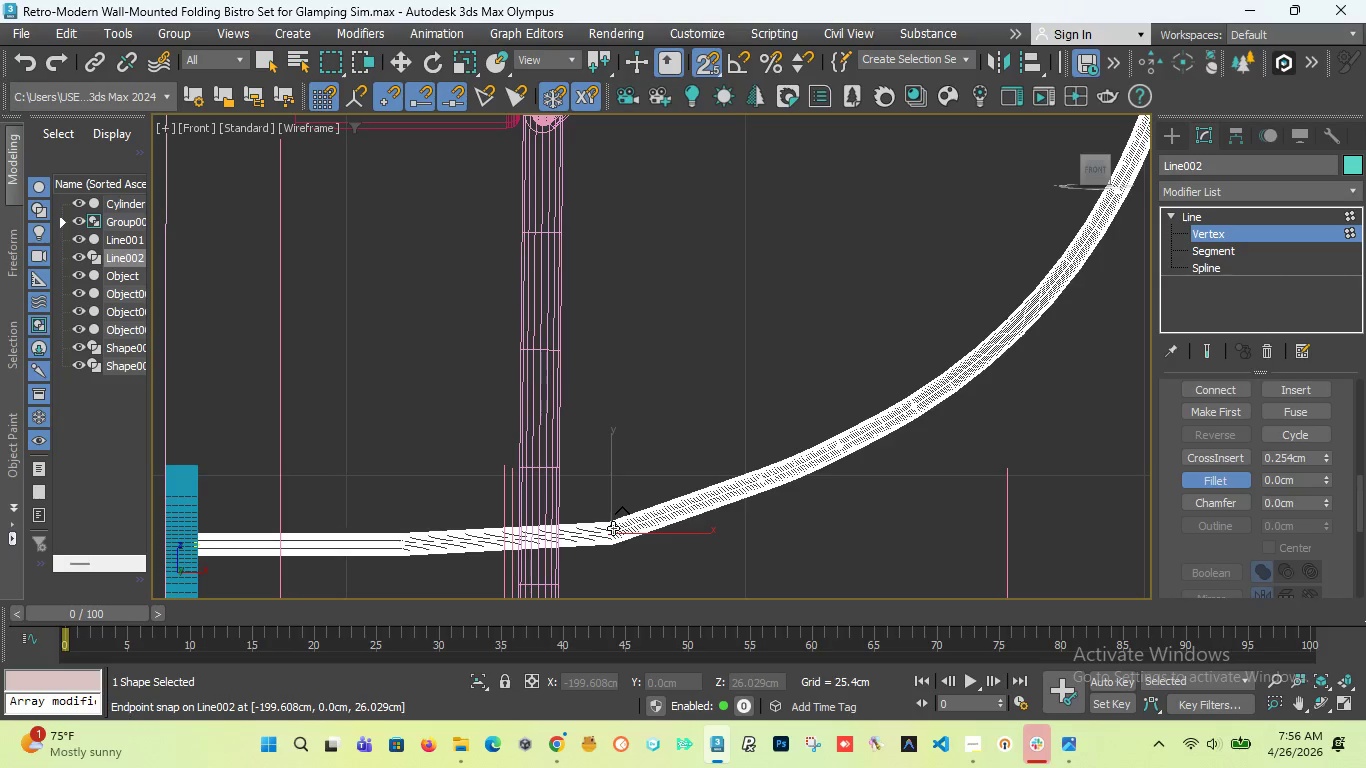 
left_click_drag(start_coordinate=[613, 528], to_coordinate=[643, 363])
 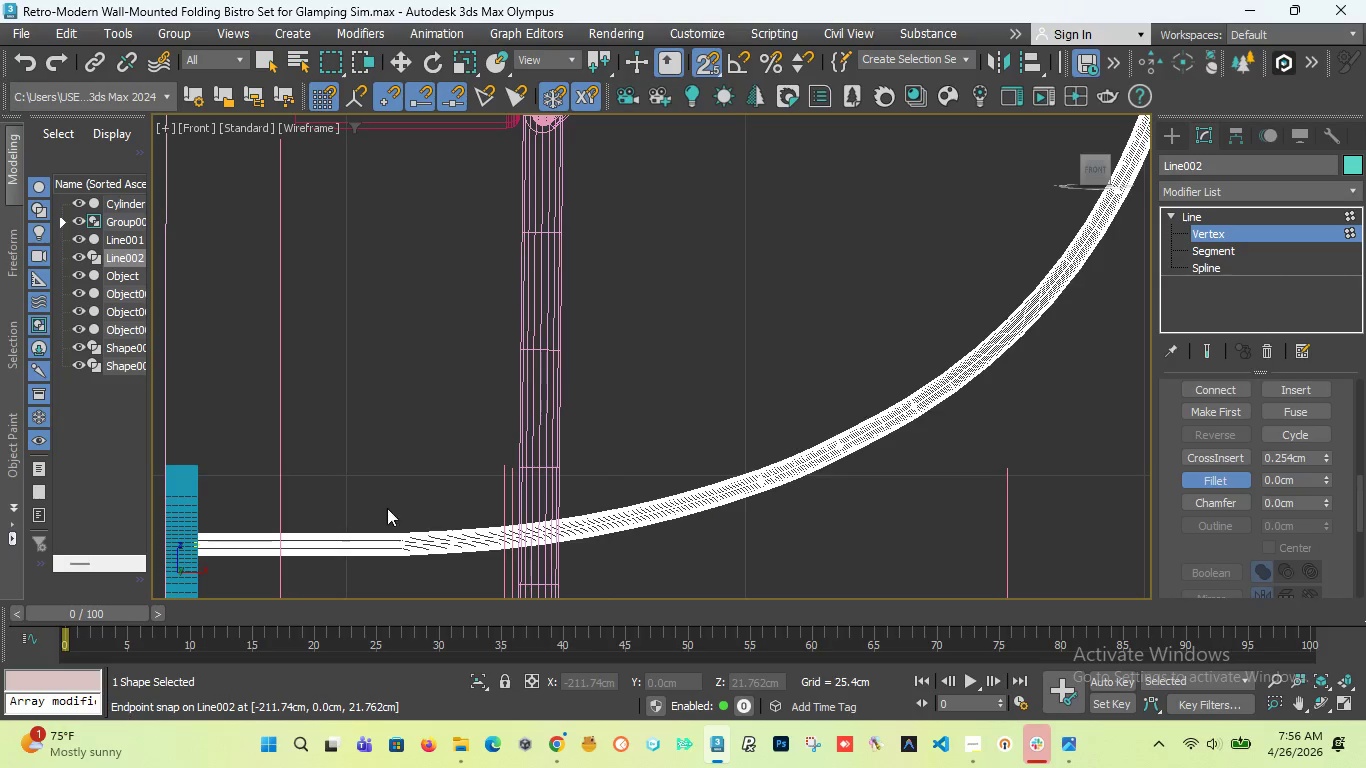 
left_click_drag(start_coordinate=[387, 499], to_coordinate=[471, 612])
 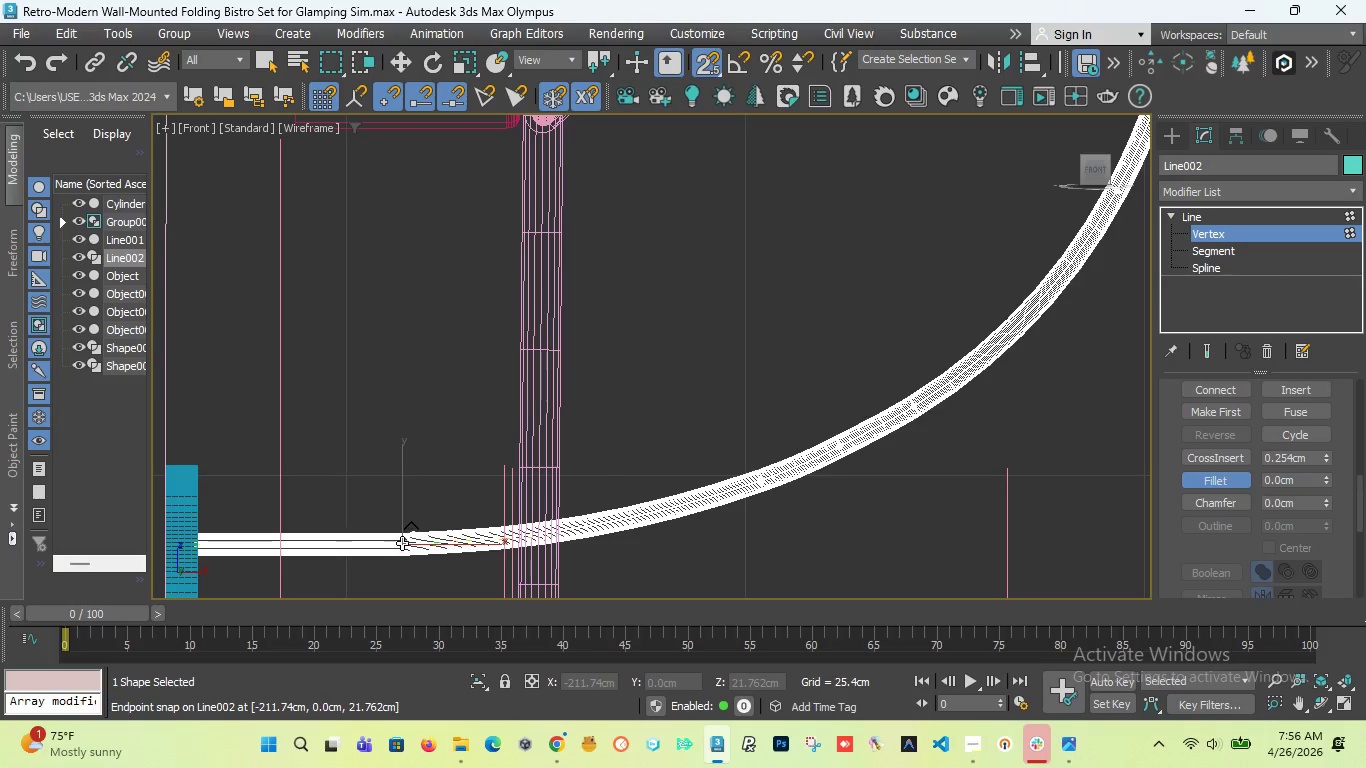 
left_click_drag(start_coordinate=[402, 543], to_coordinate=[410, 475])
 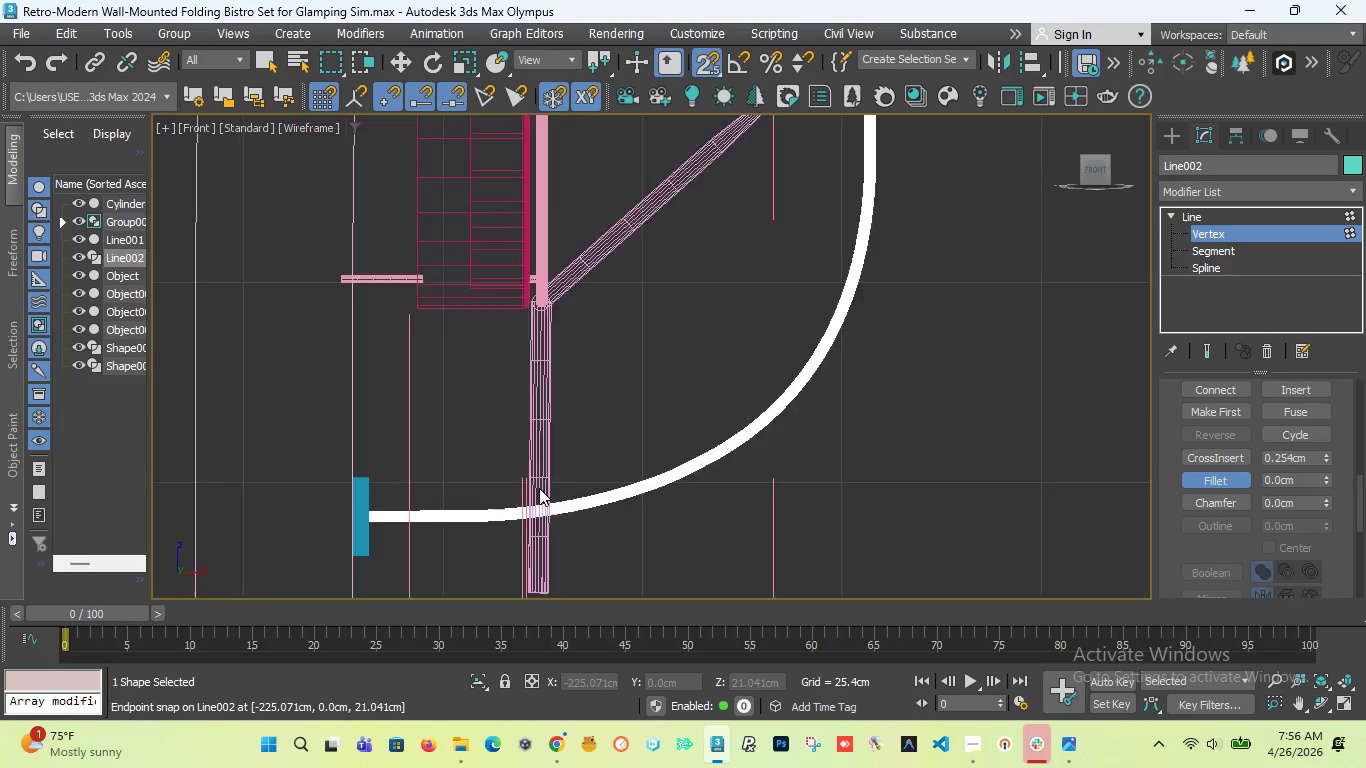 
scroll: coordinate [539, 488], scroll_direction: down, amount: 5.0
 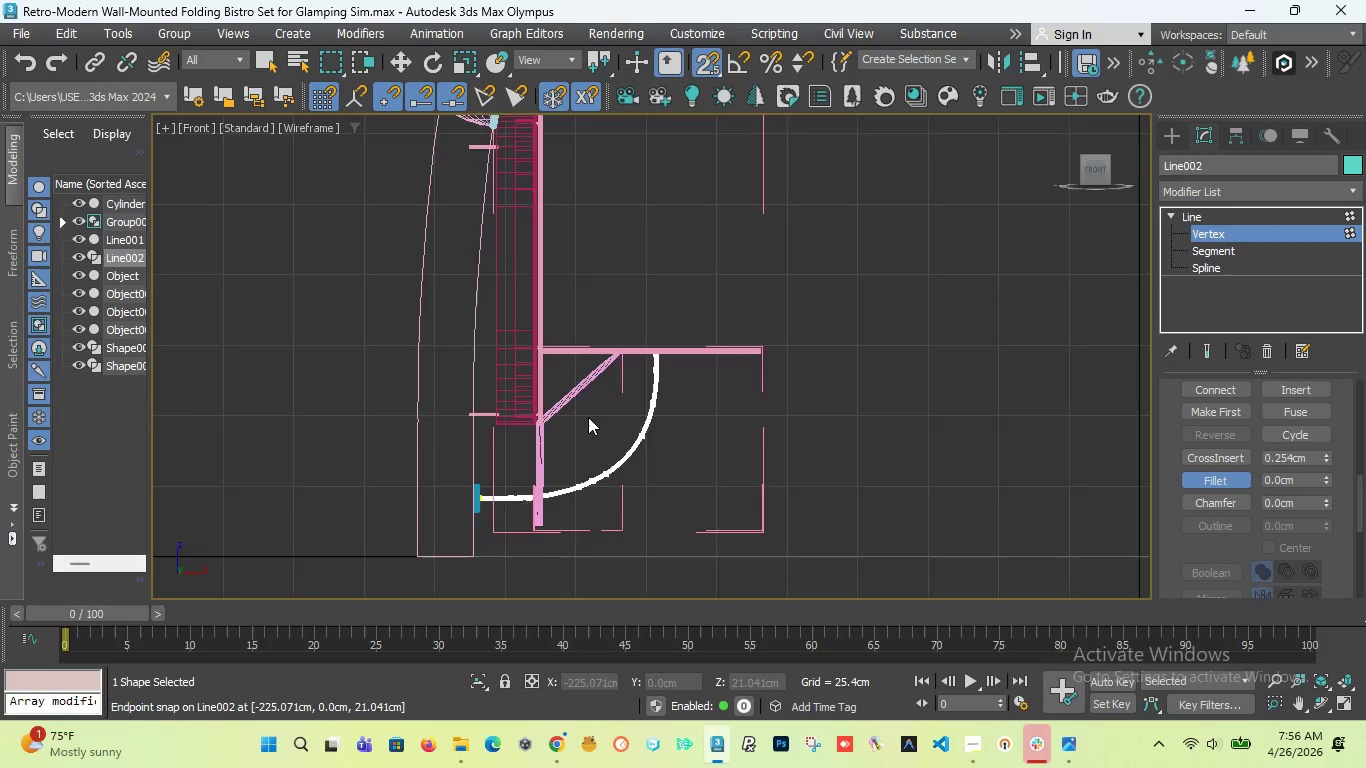 
scroll: coordinate [588, 417], scroll_direction: up, amount: 2.0
 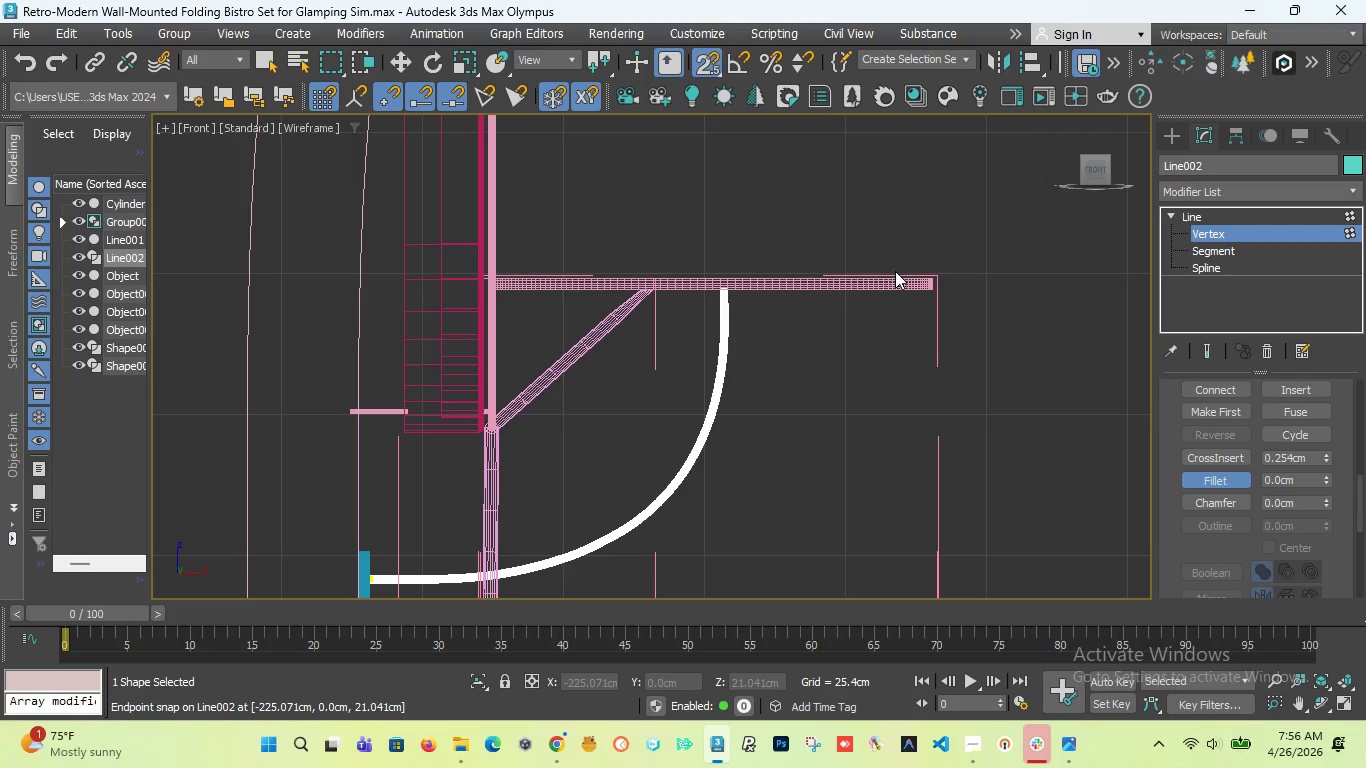 
left_click_drag(start_coordinate=[1083, 171], to_coordinate=[947, 199])
 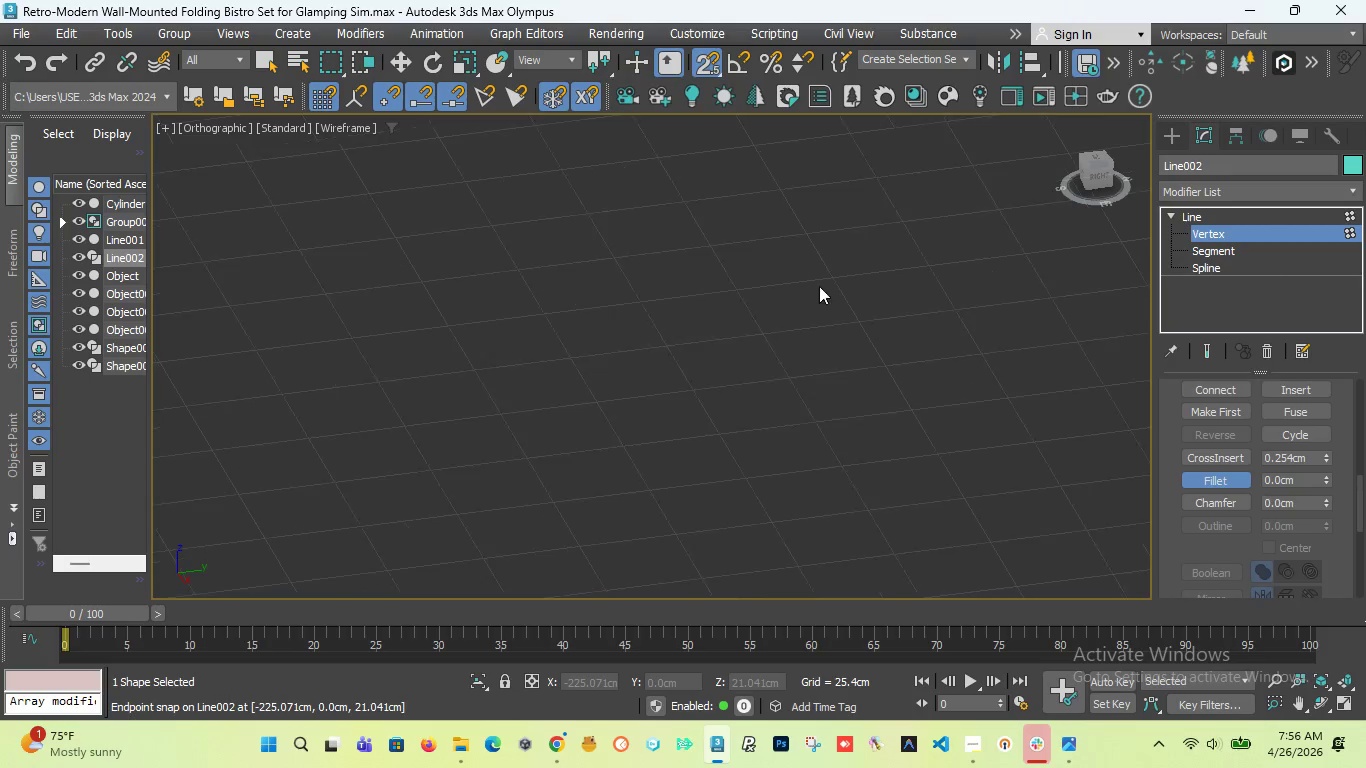 
scroll: coordinate [596, 351], scroll_direction: down, amount: 10.0
 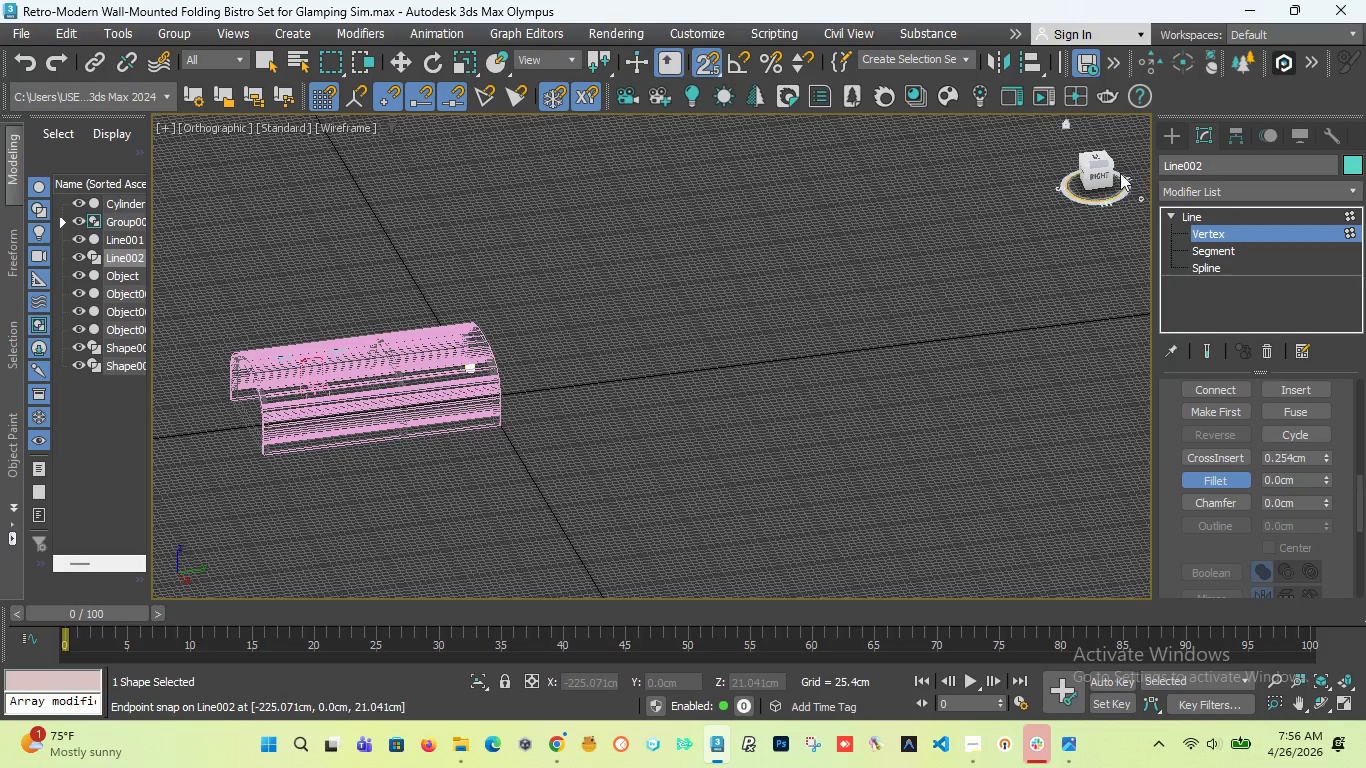 
left_click([1103, 174])
 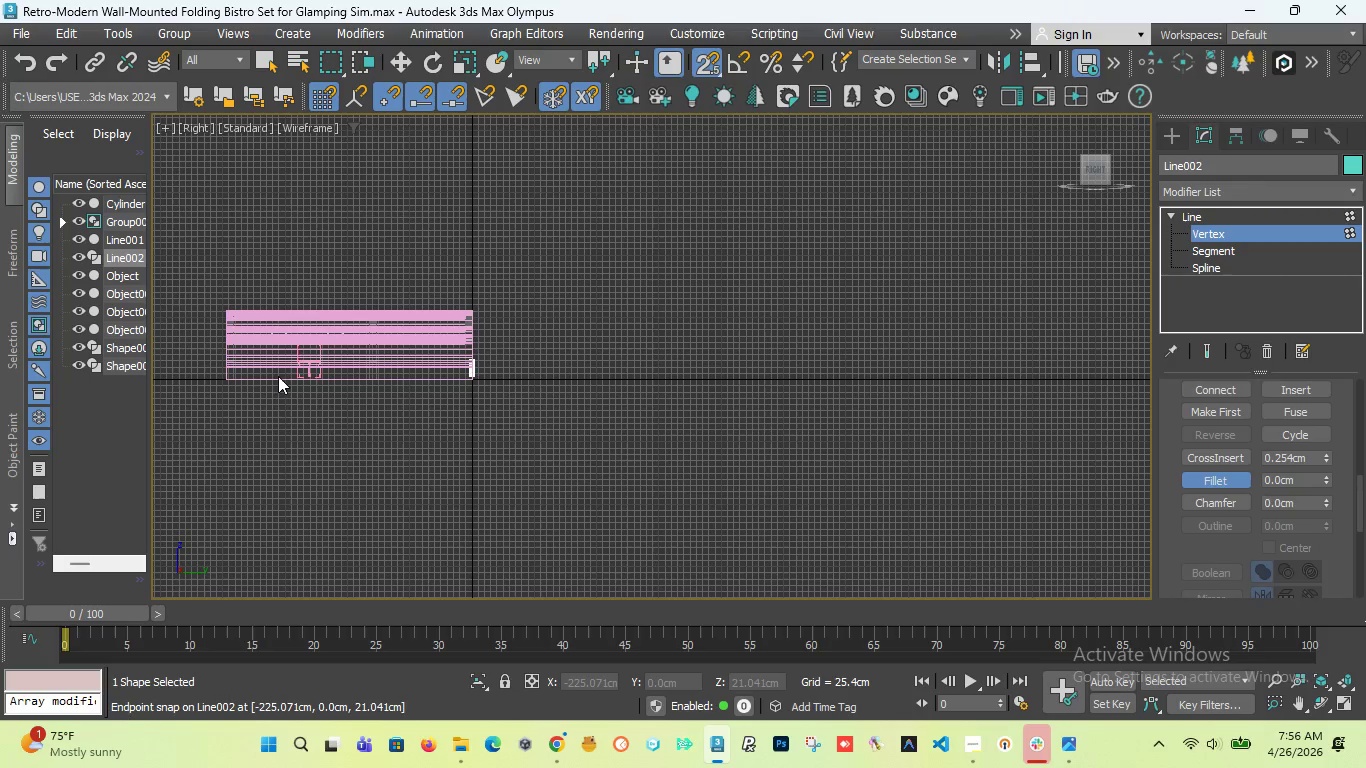 
scroll: coordinate [305, 375], scroll_direction: up, amount: 5.0
 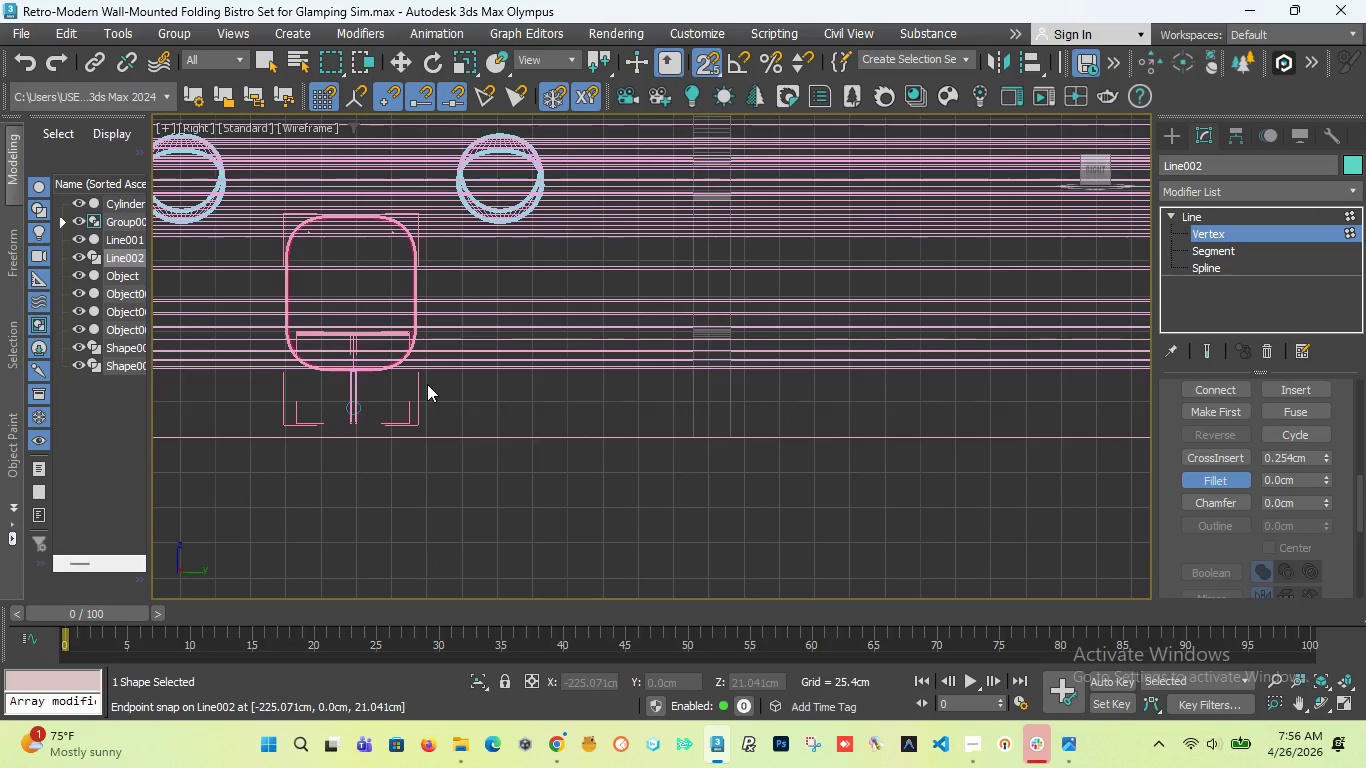 
key(W)
 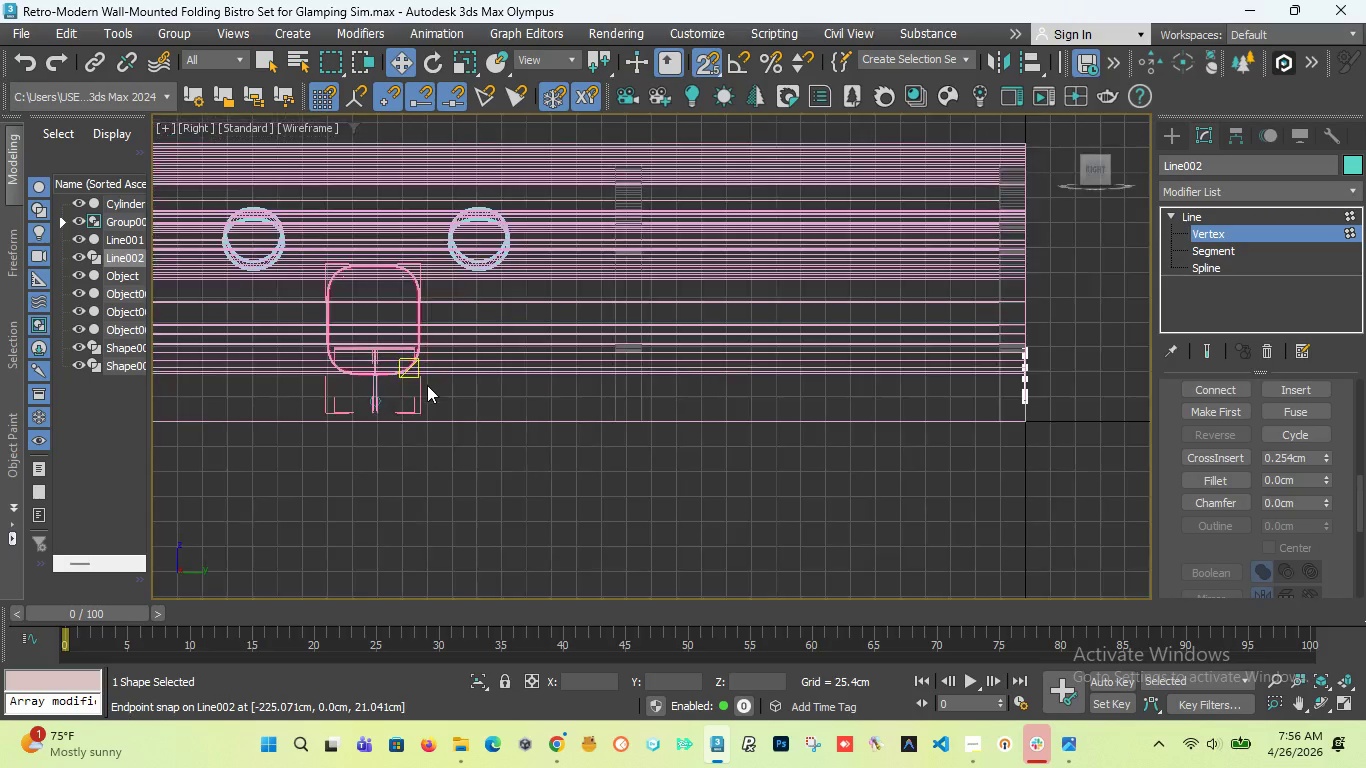 
scroll: coordinate [427, 385], scroll_direction: down, amount: 2.0
 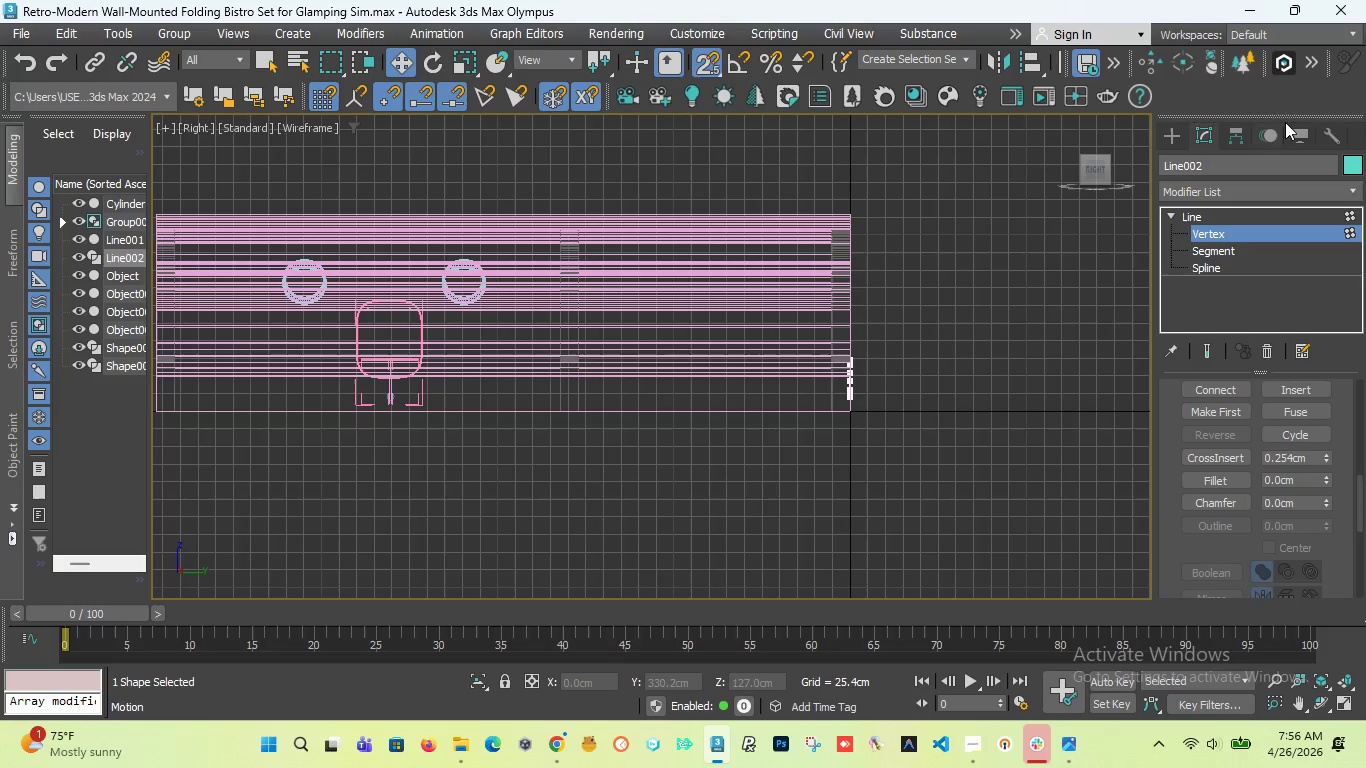 
left_click([1230, 141])
 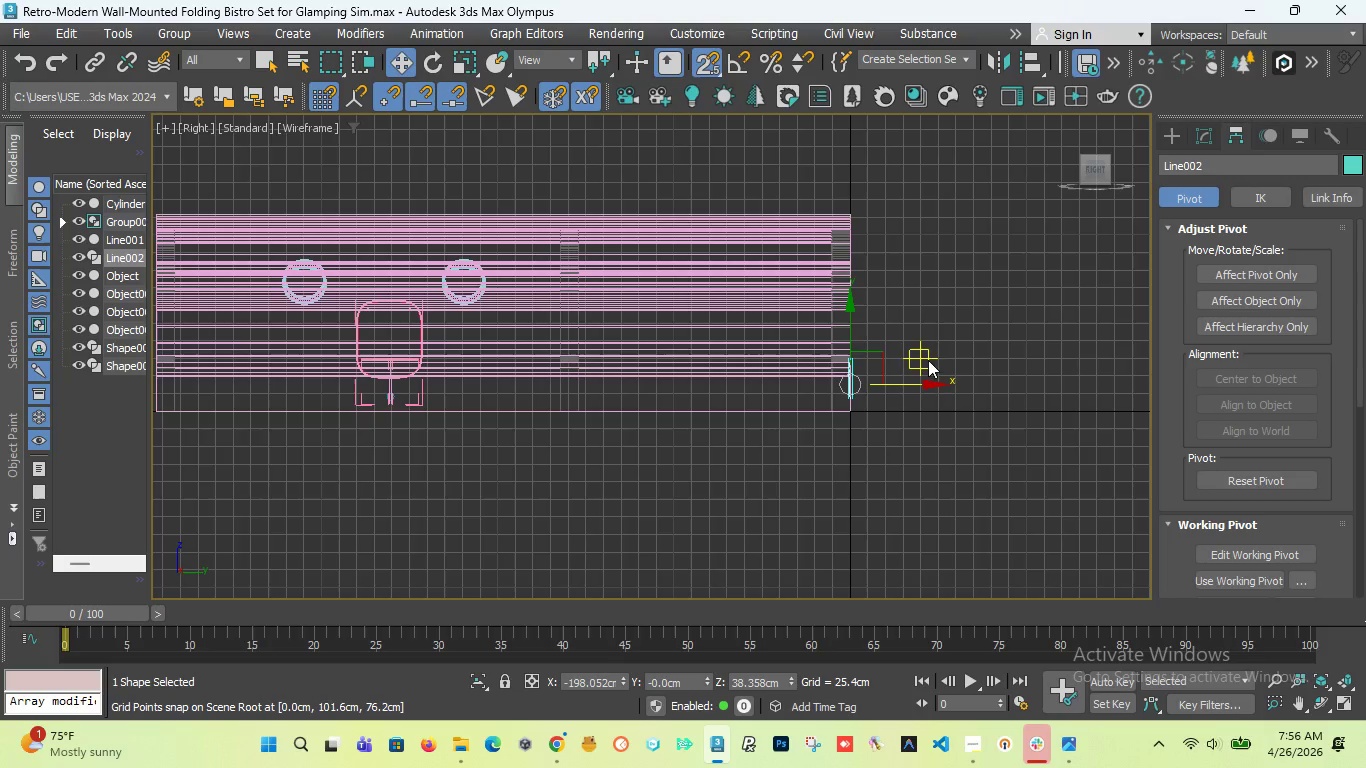 
left_click_drag(start_coordinate=[925, 383], to_coordinate=[375, 379])
 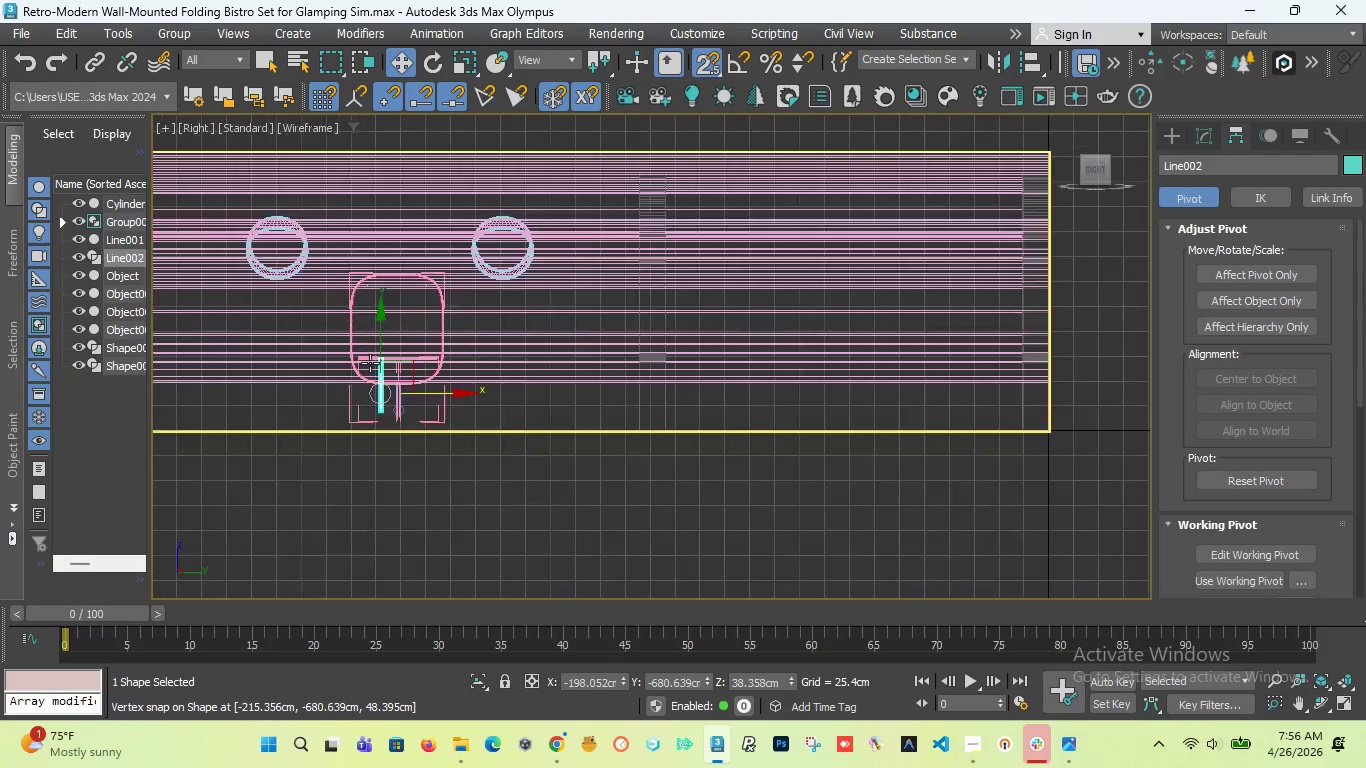 
scroll: coordinate [412, 362], scroll_direction: up, amount: 8.0
 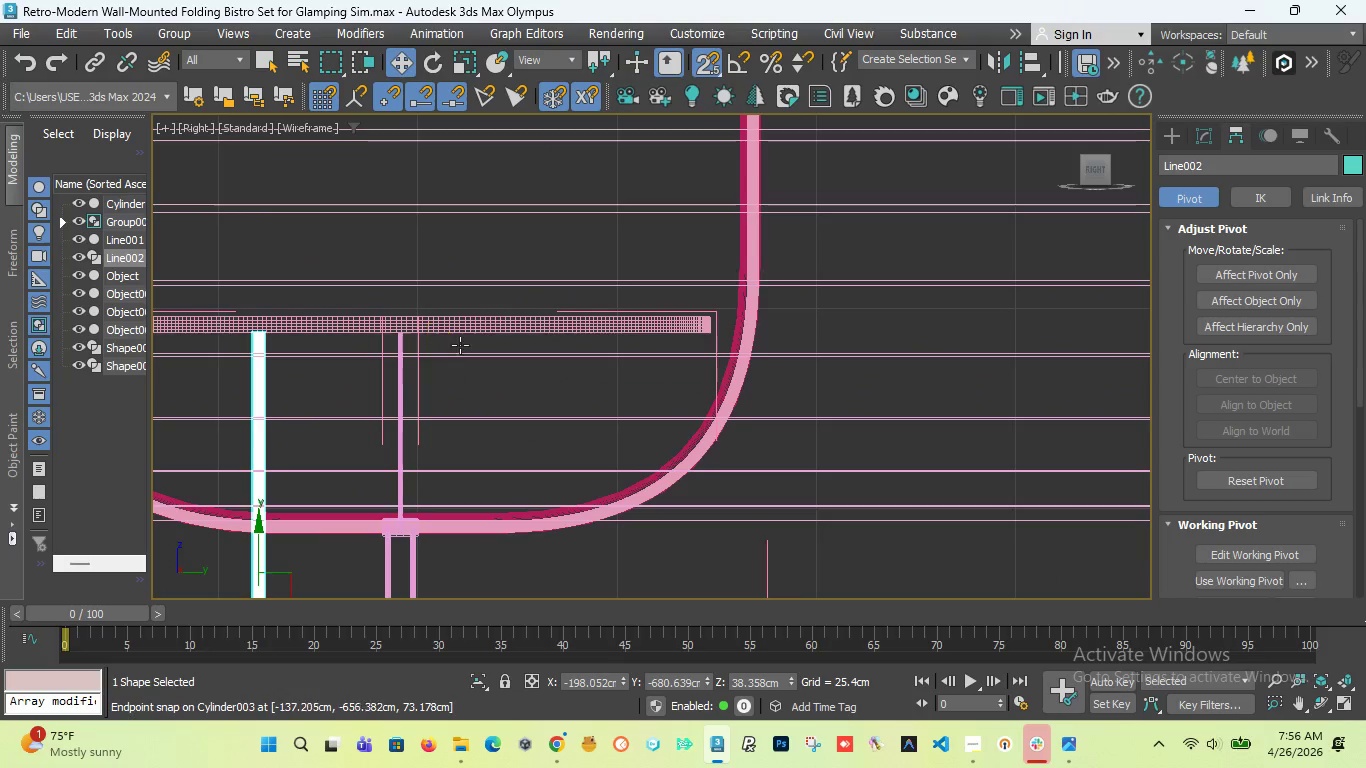 
scroll: coordinate [431, 329], scroll_direction: down, amount: 2.0
 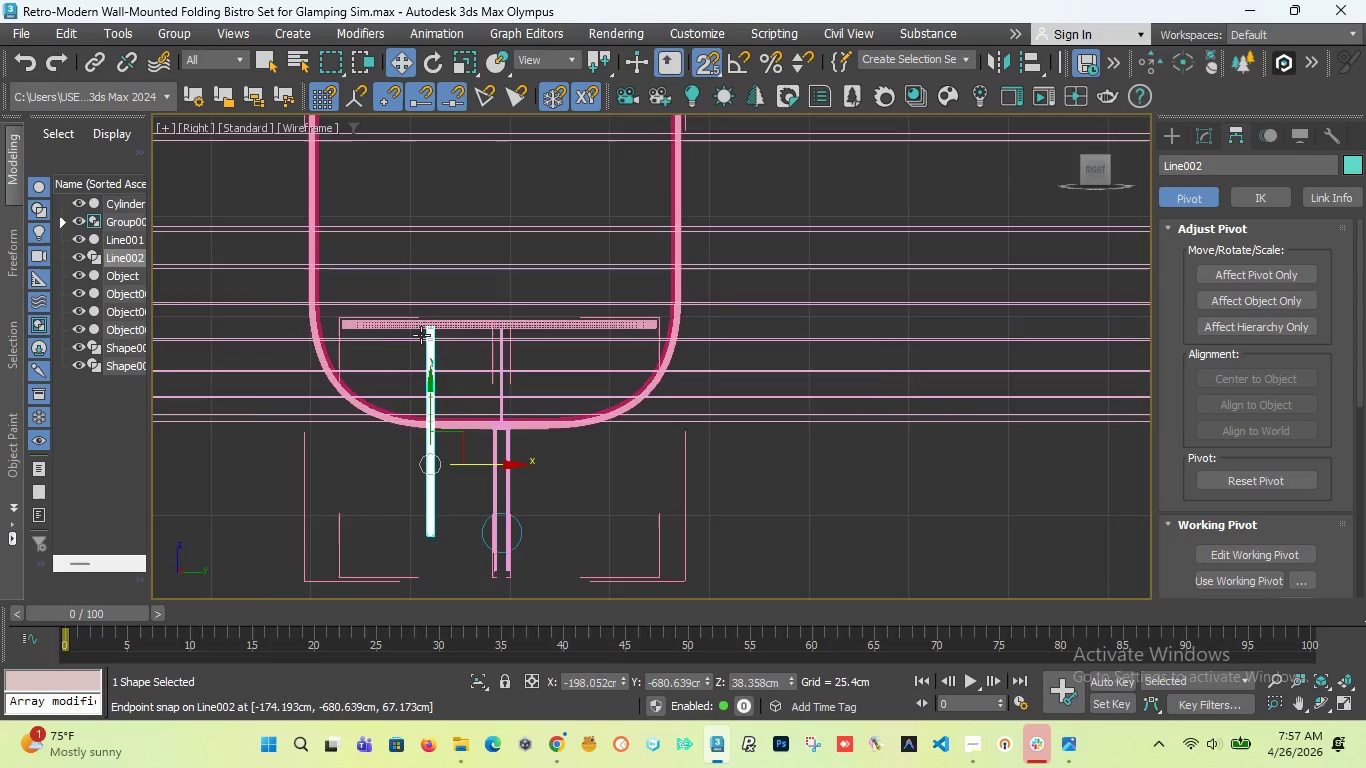 
scroll: coordinate [425, 328], scroll_direction: up, amount: 5.0
 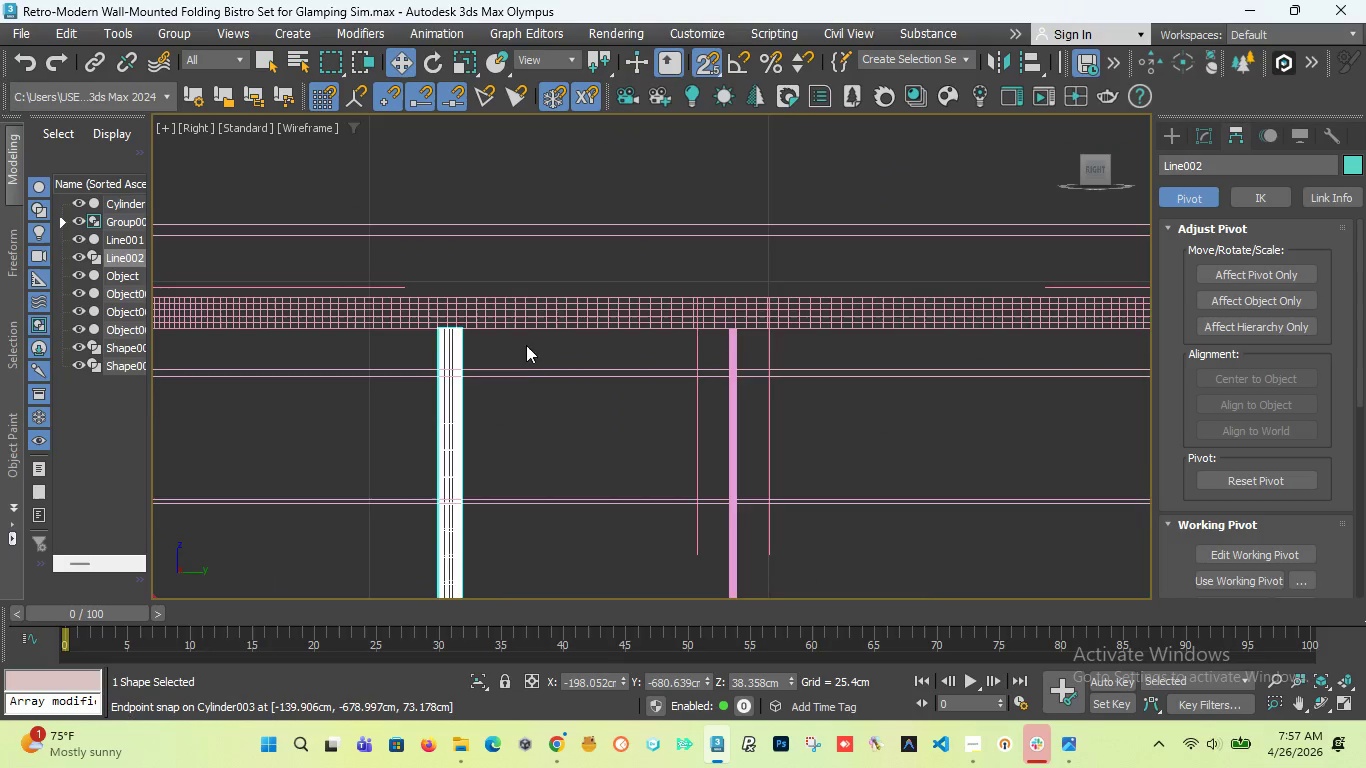 
scroll: coordinate [495, 464], scroll_direction: down, amount: 3.0
 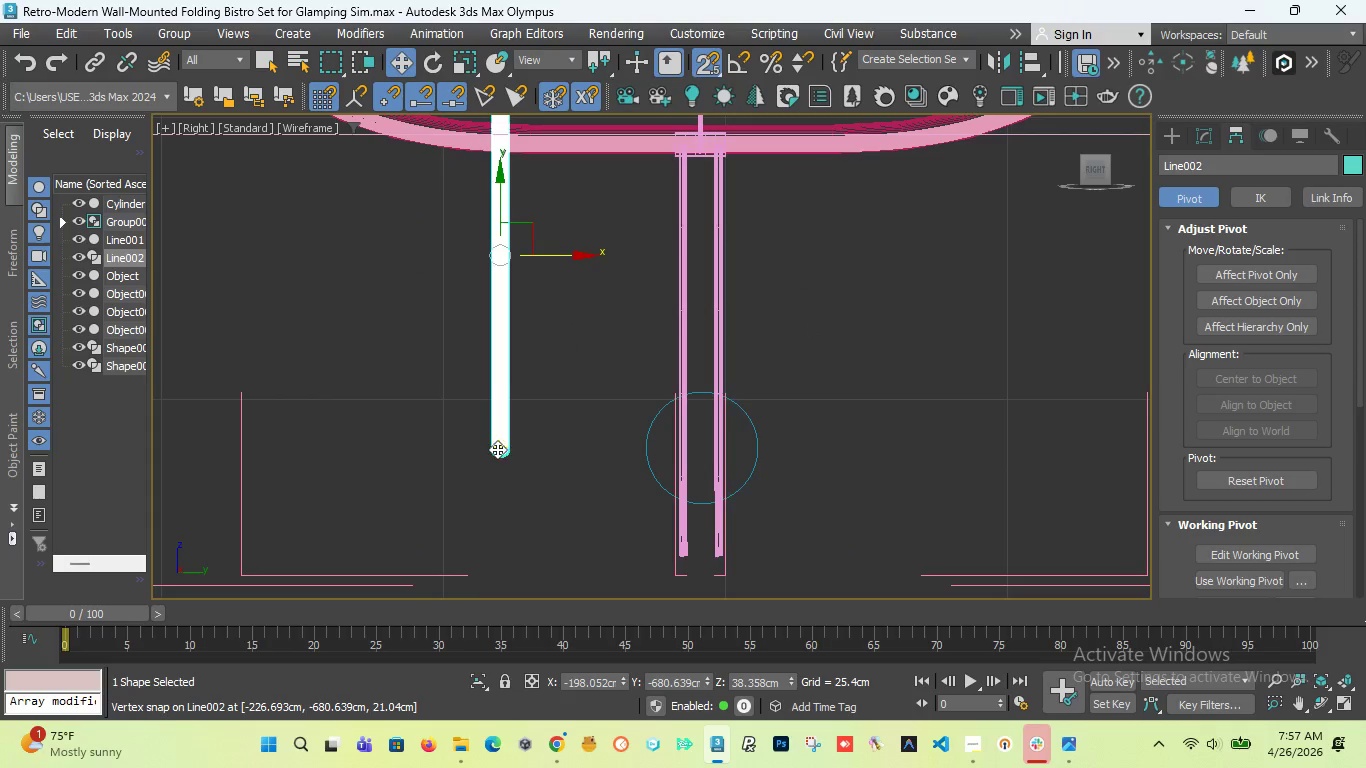 
left_click_drag(start_coordinate=[497, 449], to_coordinate=[693, 448])
 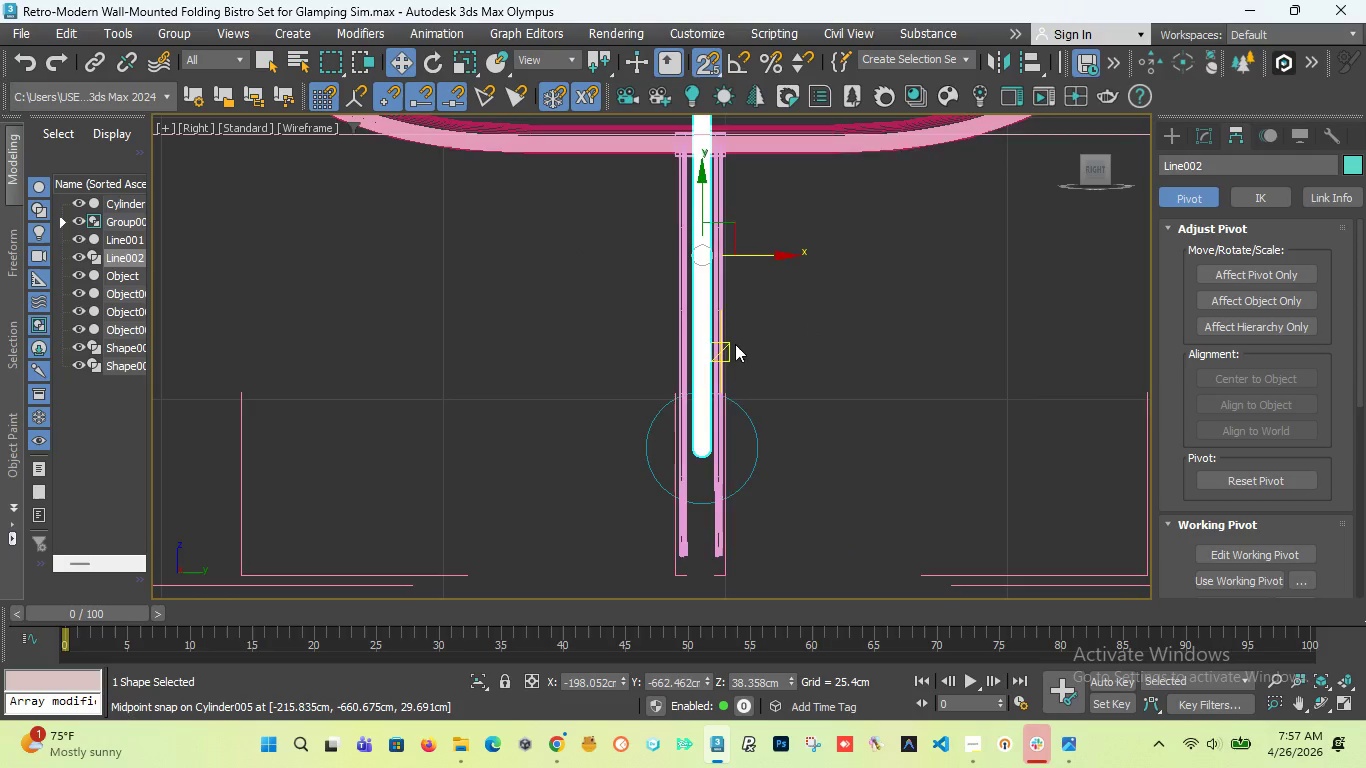 
scroll: coordinate [734, 352], scroll_direction: up, amount: 1.0
 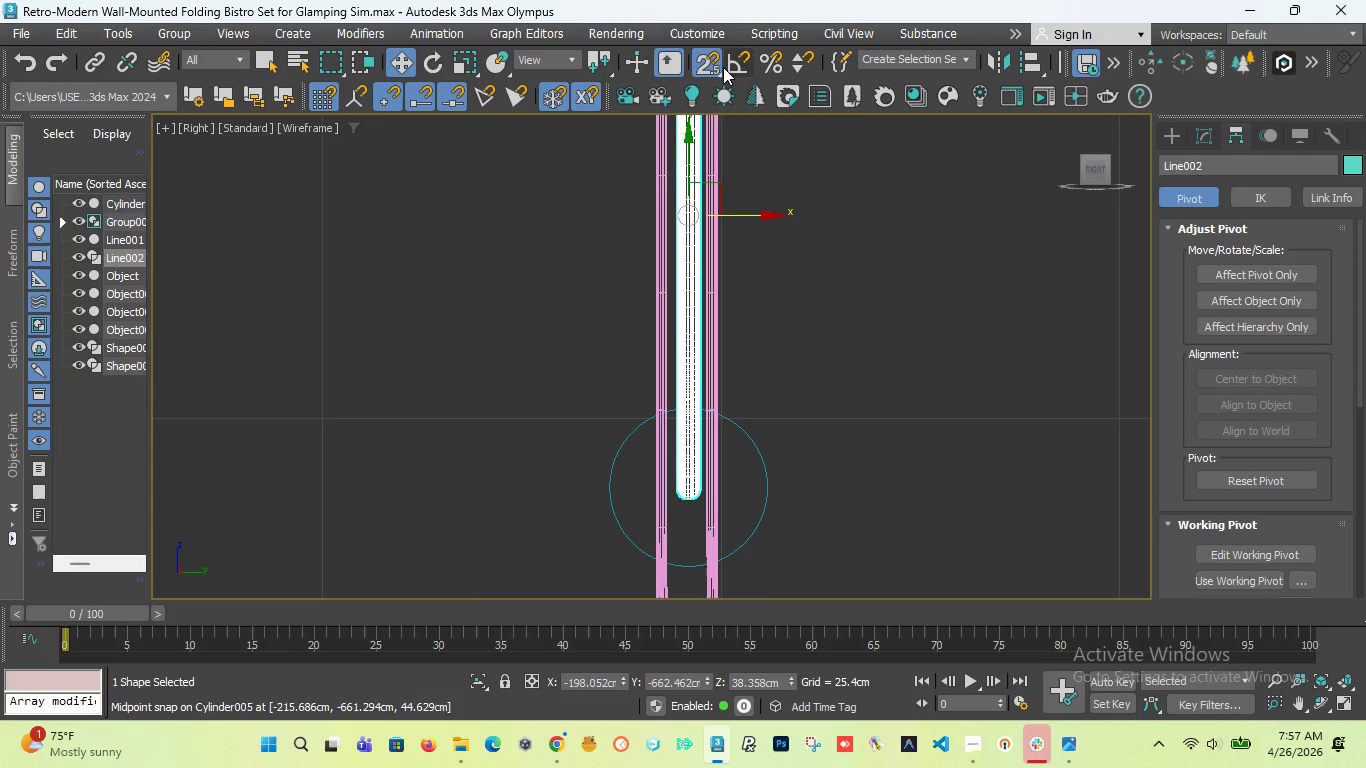 
left_click([716, 65])
 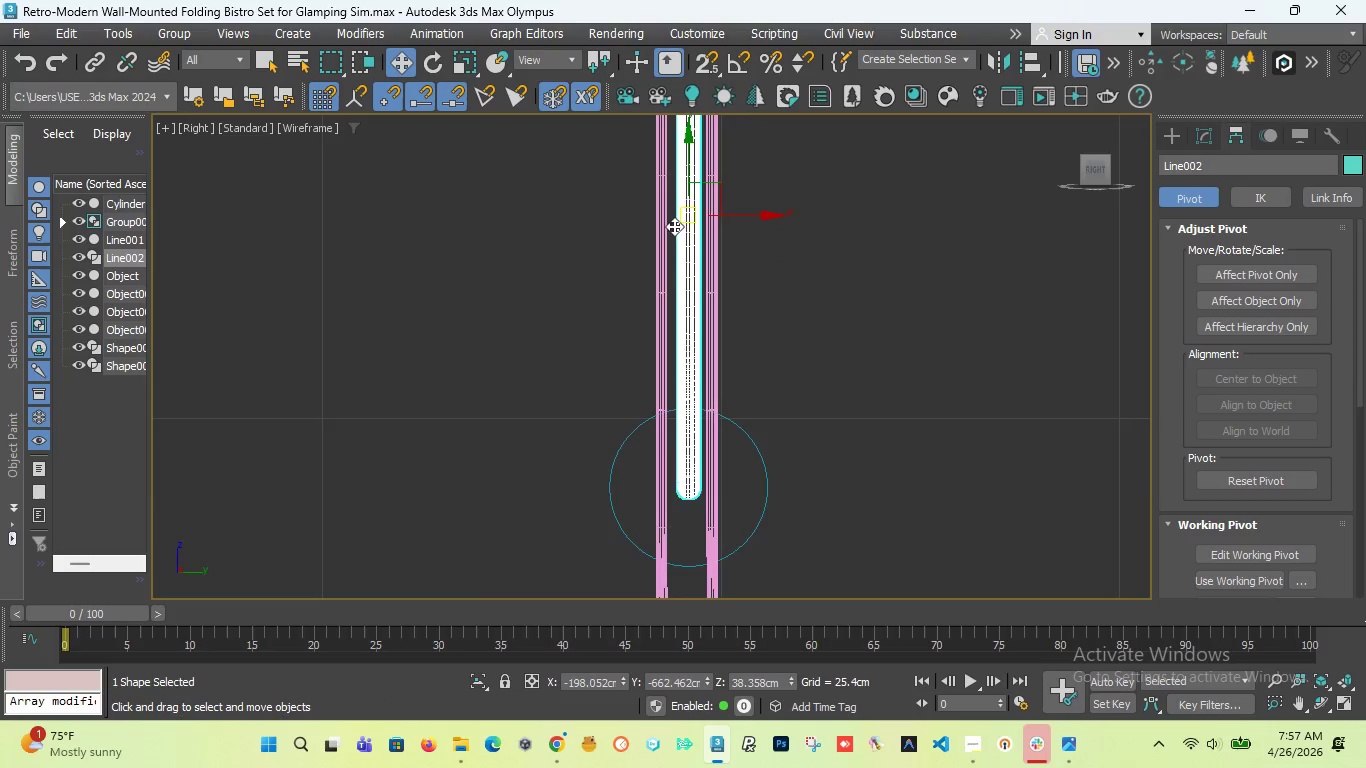 
scroll: coordinate [673, 244], scroll_direction: up, amount: 3.0
 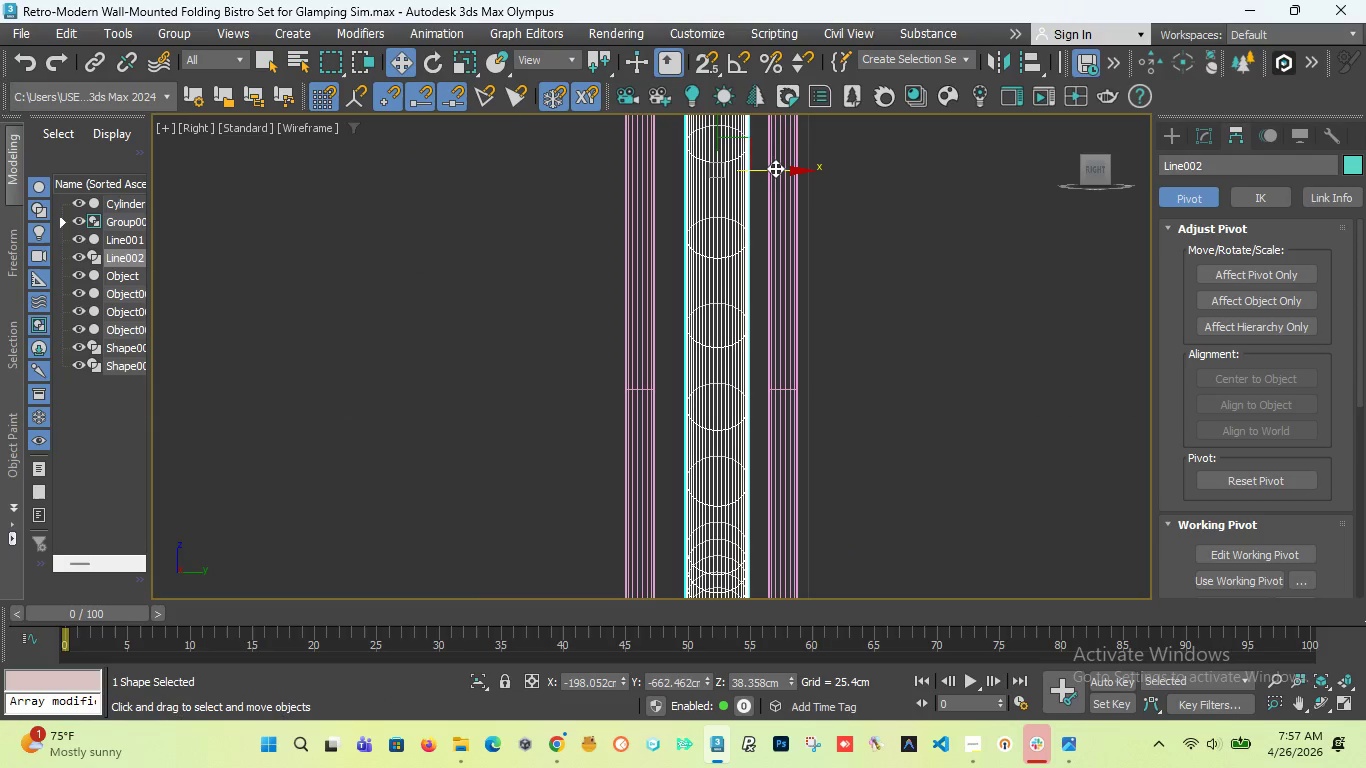 
left_click_drag(start_coordinate=[775, 168], to_coordinate=[769, 169])
 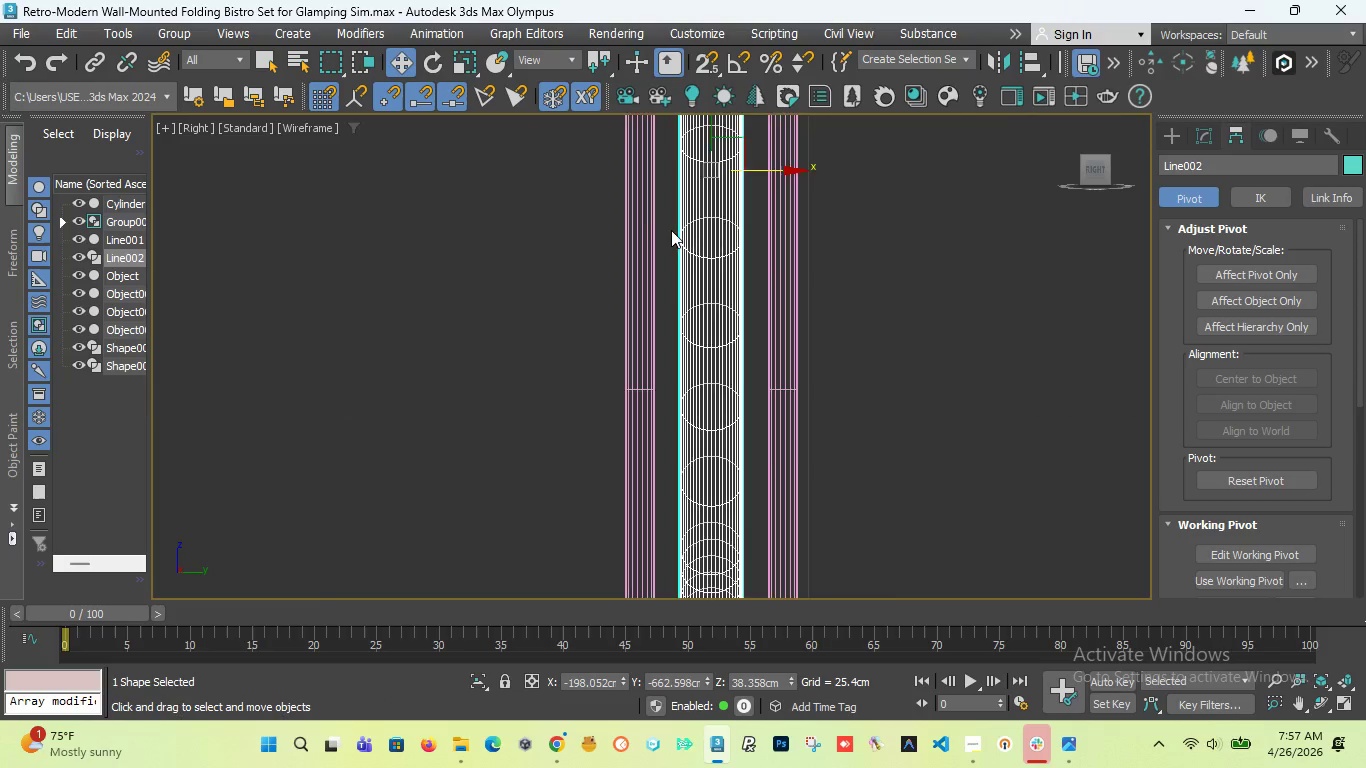 
scroll: coordinate [671, 231], scroll_direction: down, amount: 5.0
 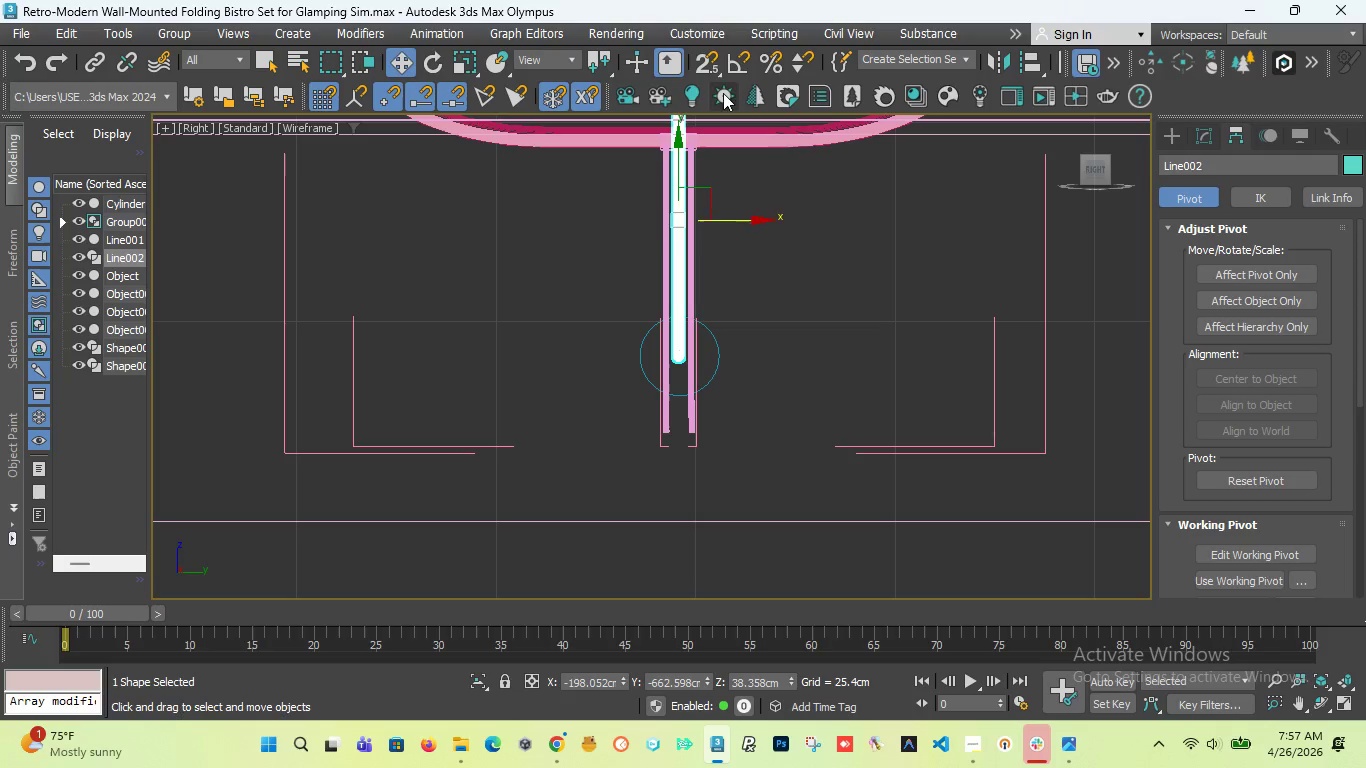 
key(F)
 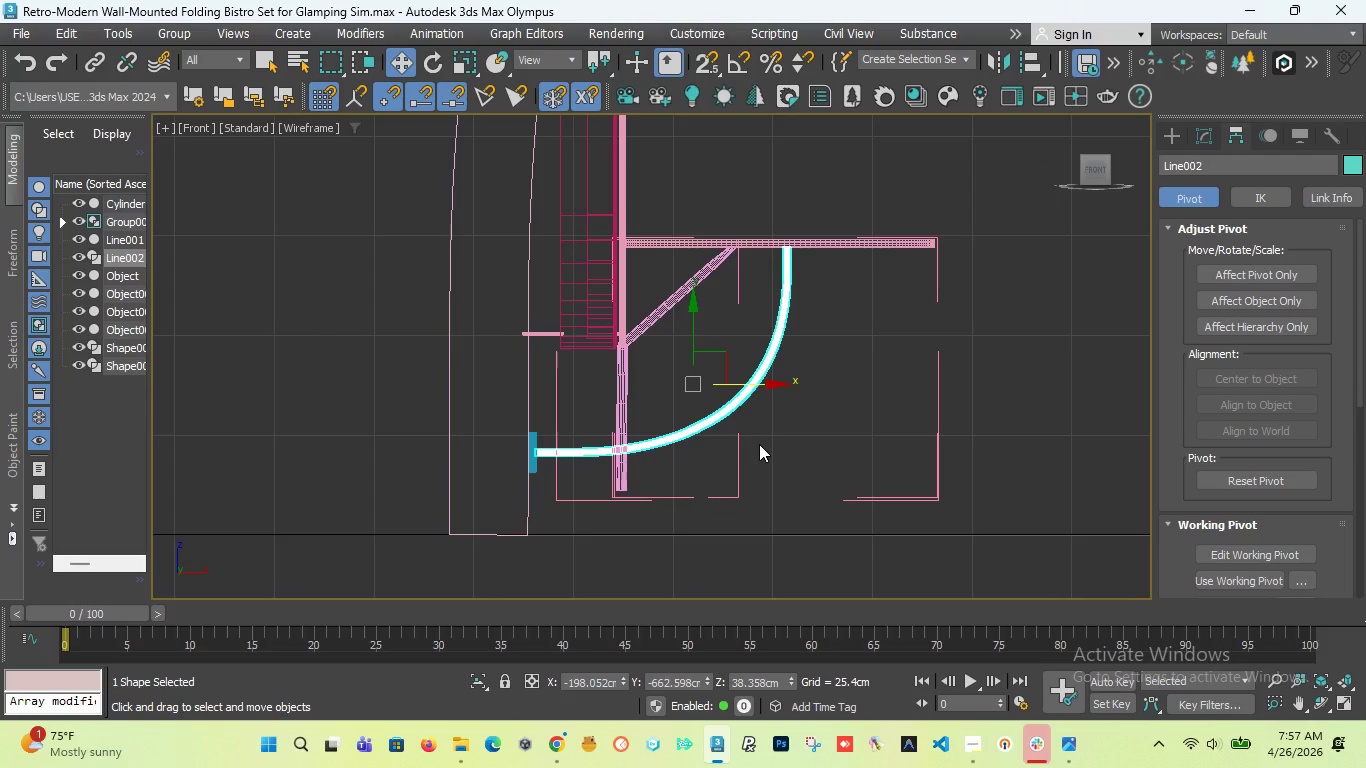 
wait(10.76)
 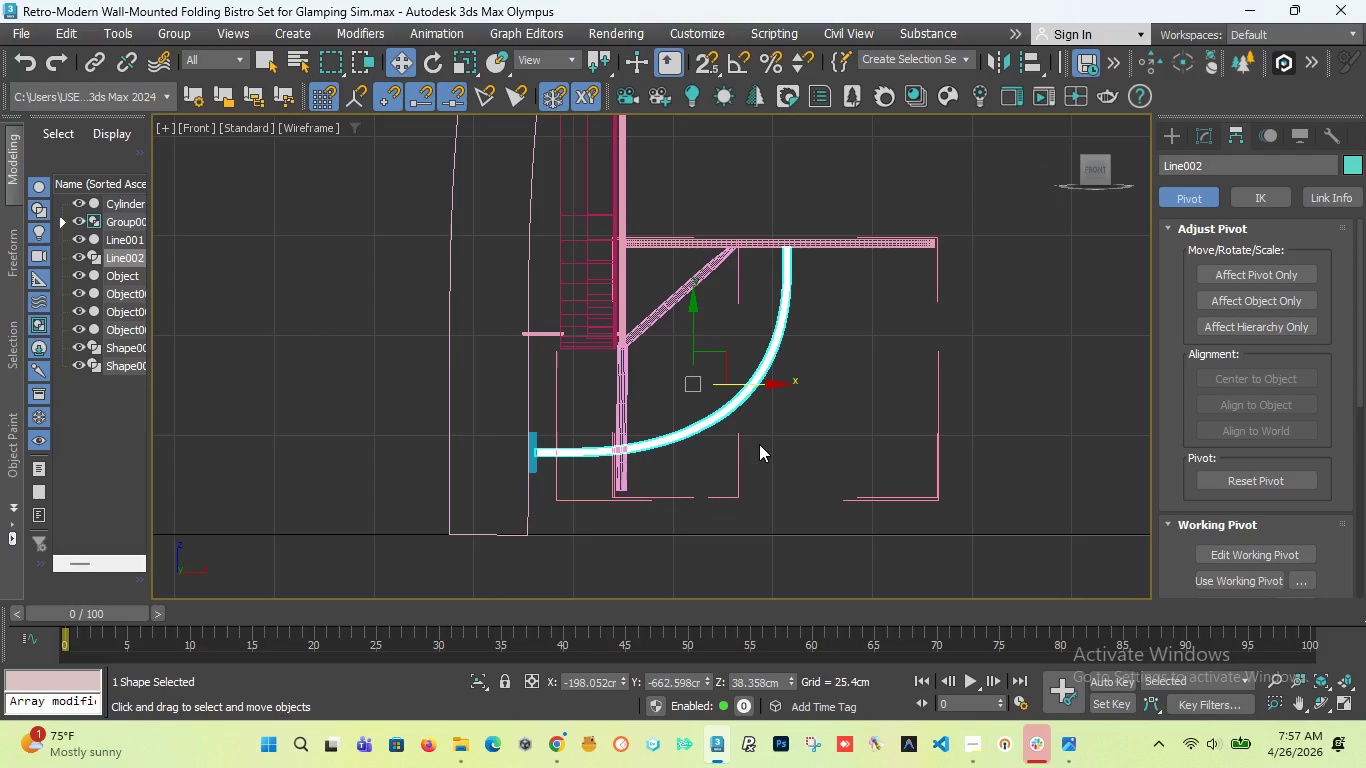 
scroll: coordinate [690, 394], scroll_direction: up, amount: 10.0
 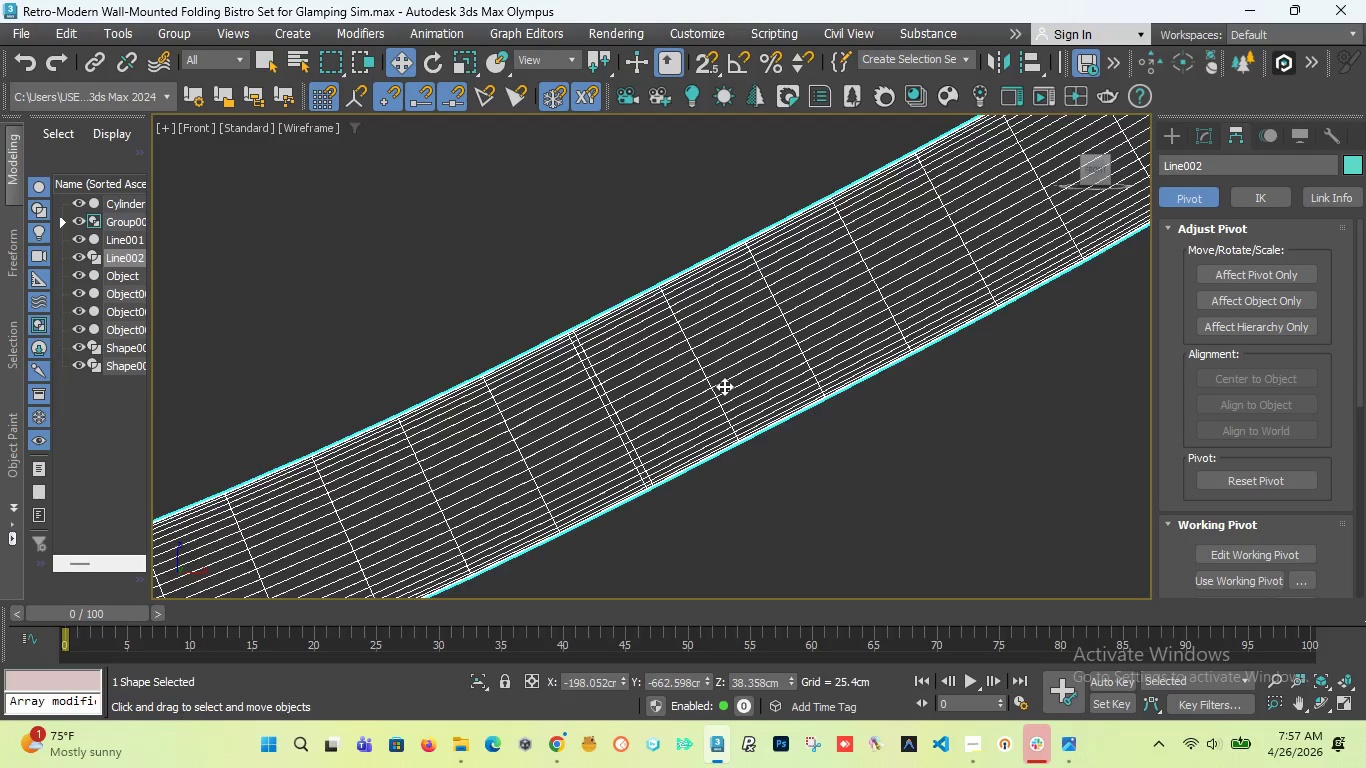 
scroll: coordinate [728, 384], scroll_direction: down, amount: 8.0
 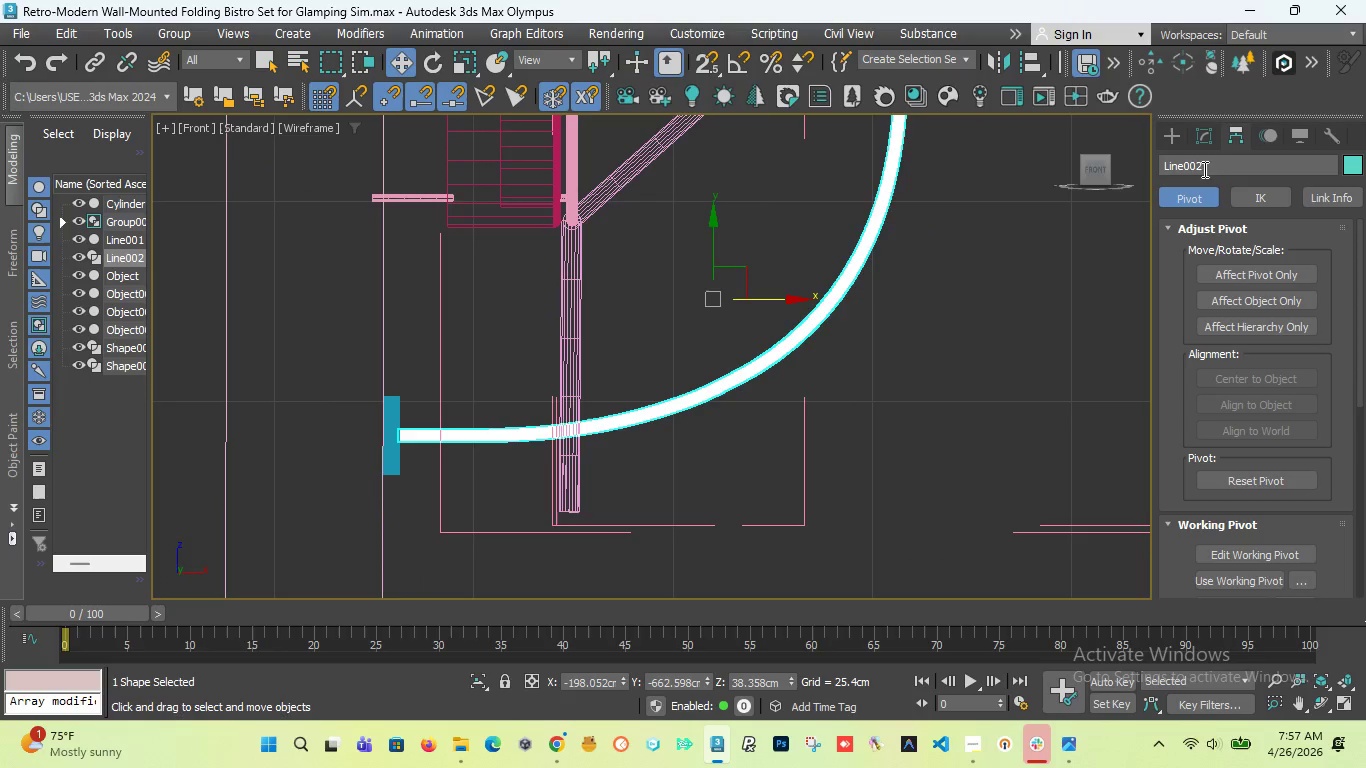 
left_click([1204, 134])
 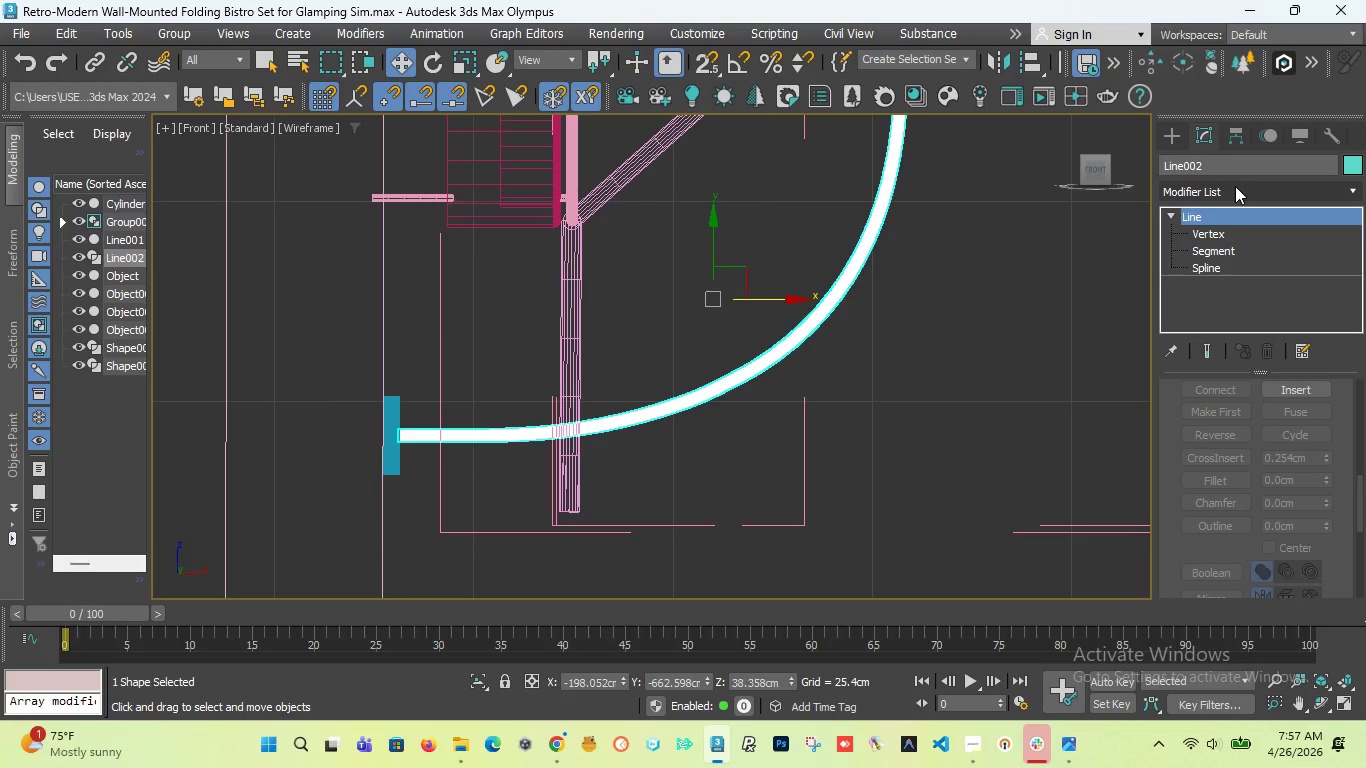 
left_click([1235, 186])
 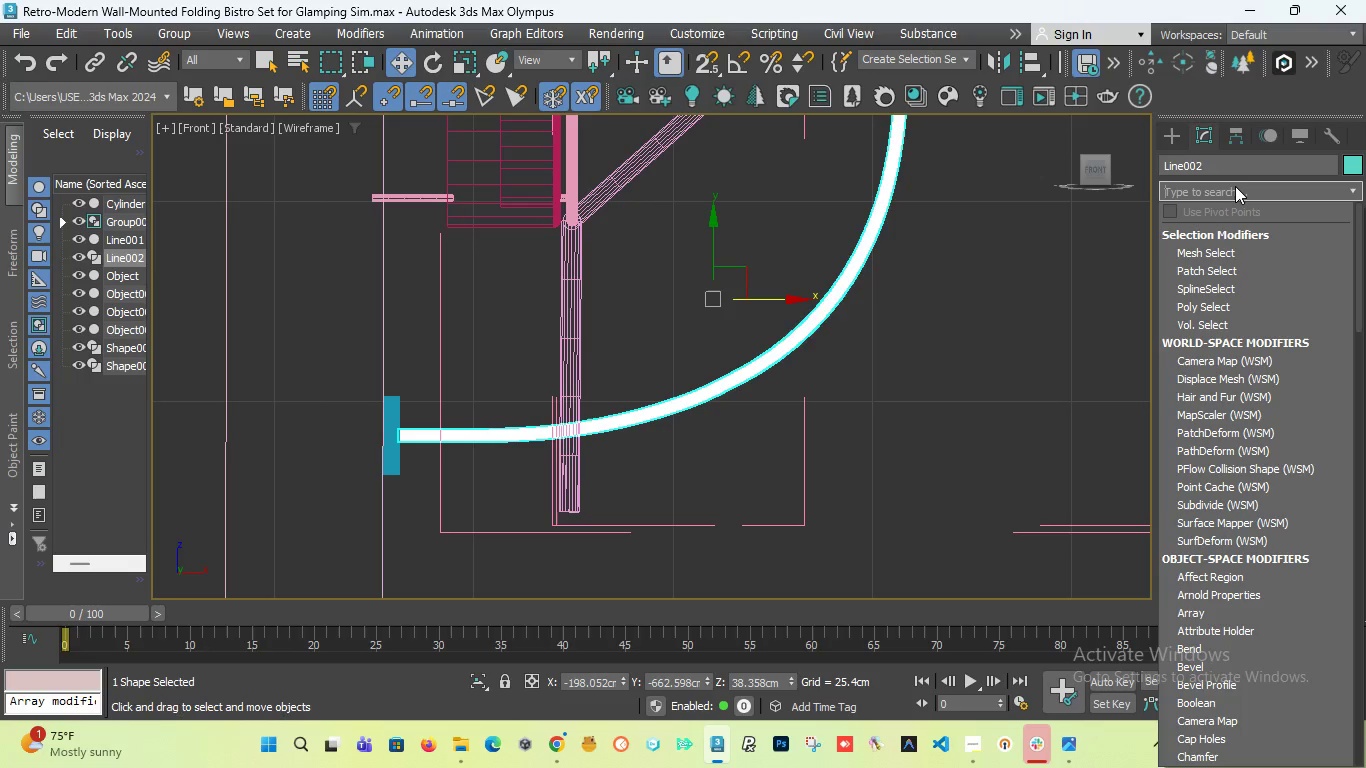 
type(ed)
 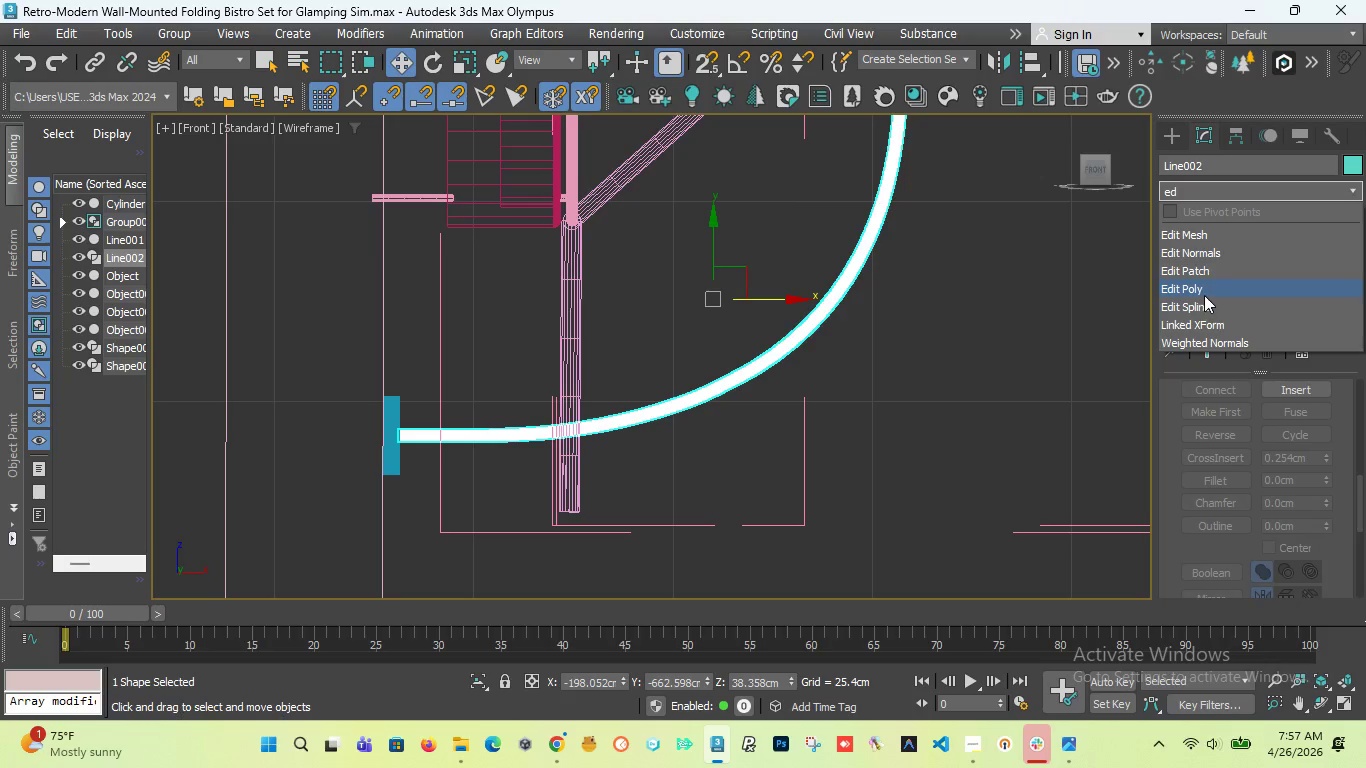 
left_click([1204, 291])
 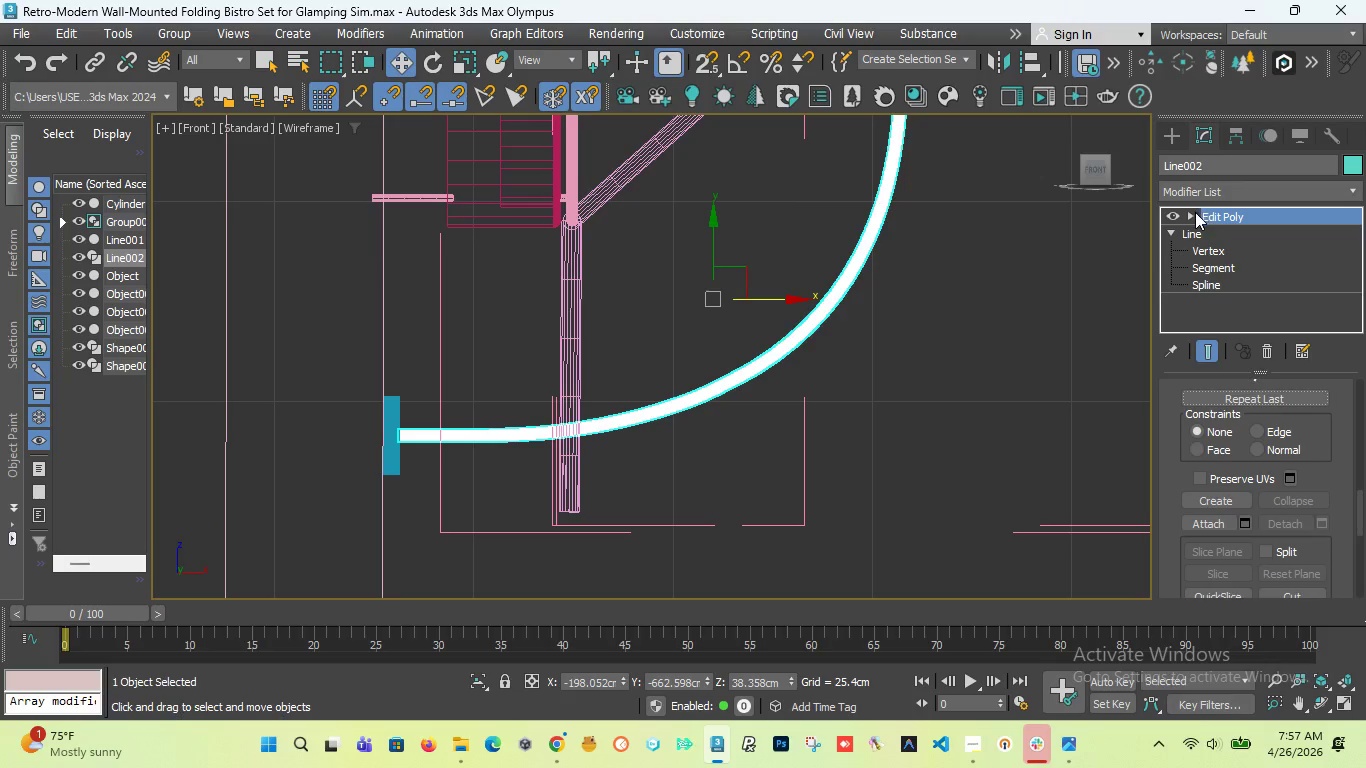 
left_click([1190, 215])
 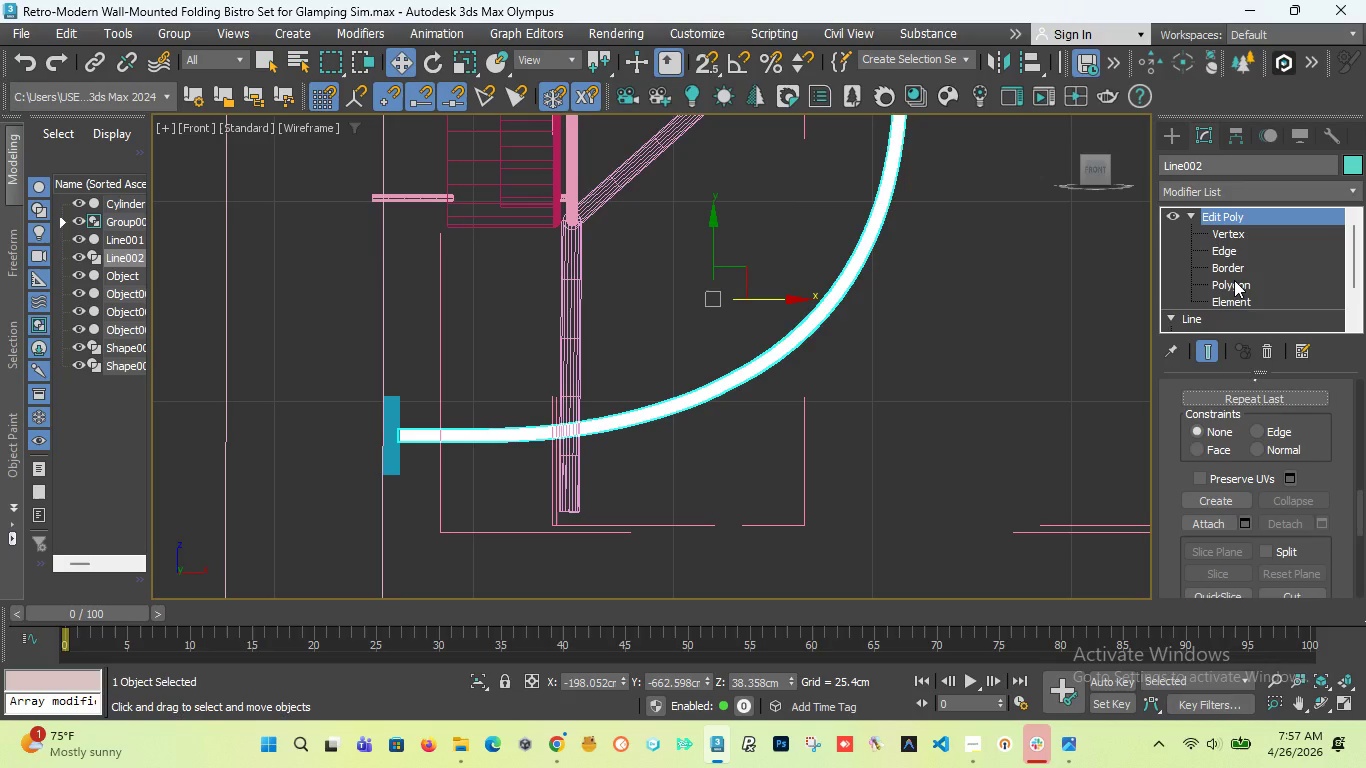 
left_click([1231, 280])
 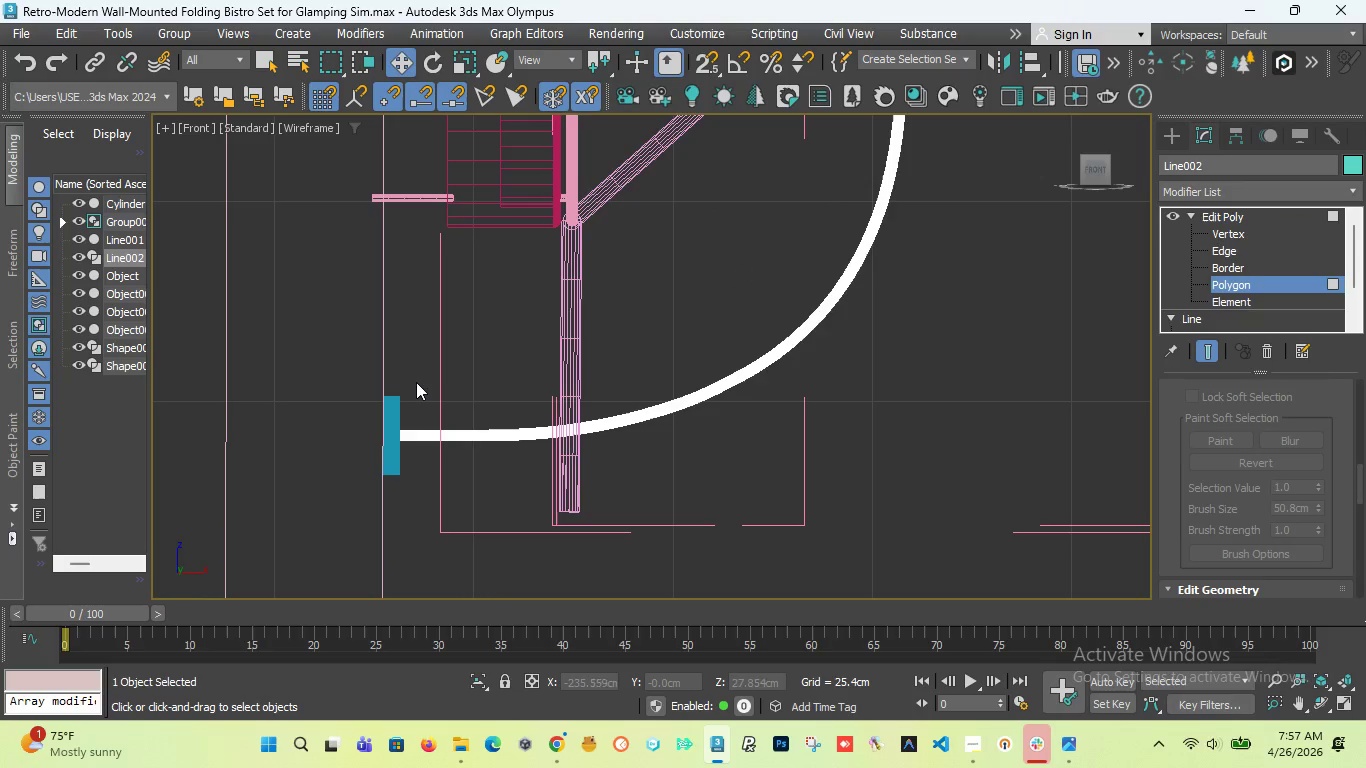 
left_click_drag(start_coordinate=[377, 368], to_coordinate=[820, 525])
 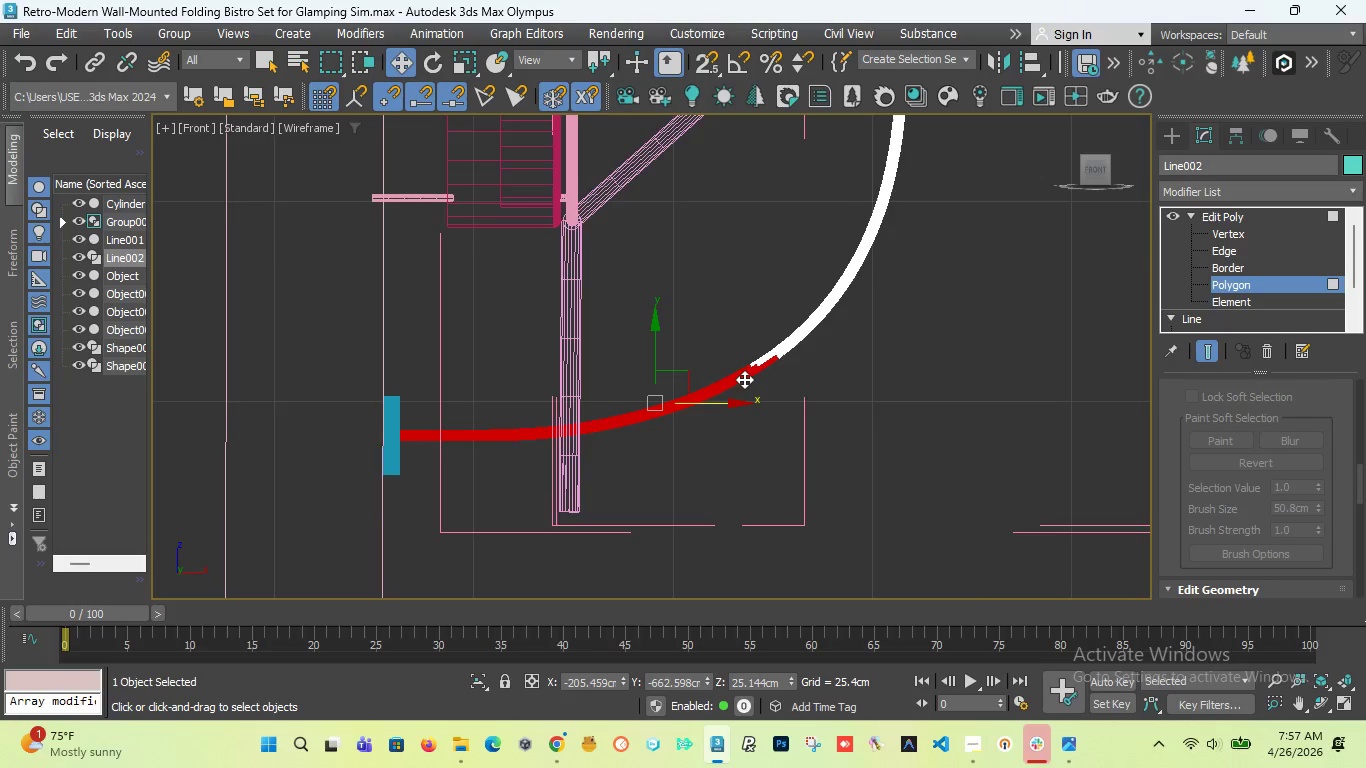 
scroll: coordinate [767, 374], scroll_direction: down, amount: 2.0
 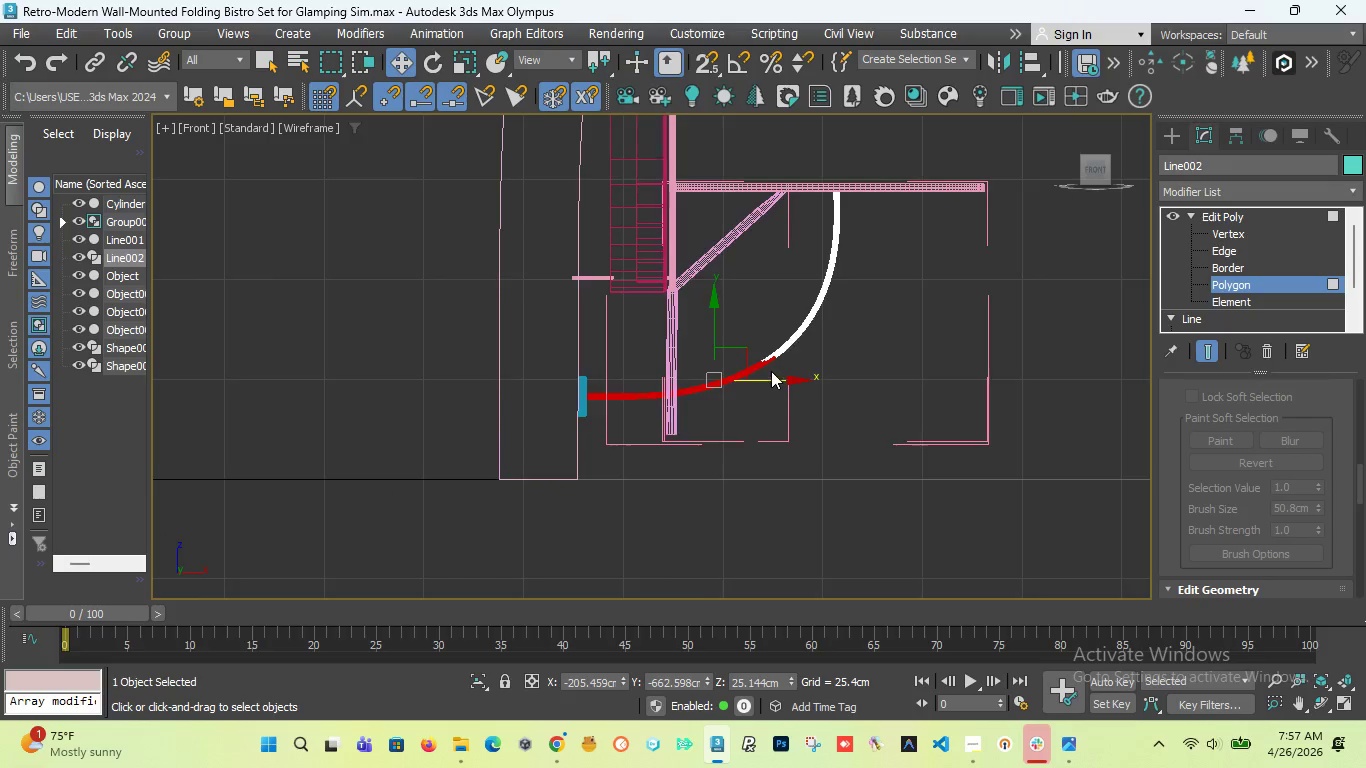 
scroll: coordinate [771, 371], scroll_direction: up, amount: 3.0
 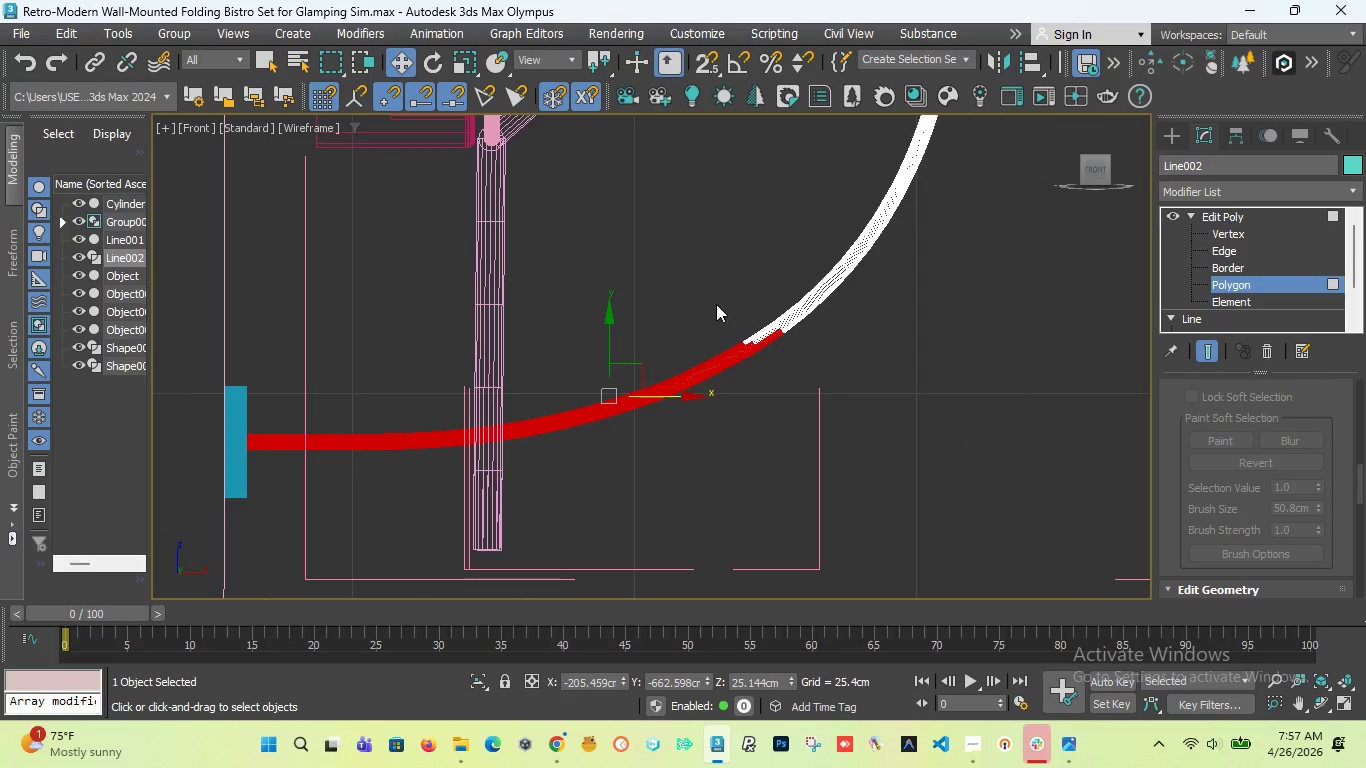 
hold_key(key=ControlLeft, duration=1.44)
left_click_drag(start_coordinate=[701, 291], to_coordinate=[865, 411])
 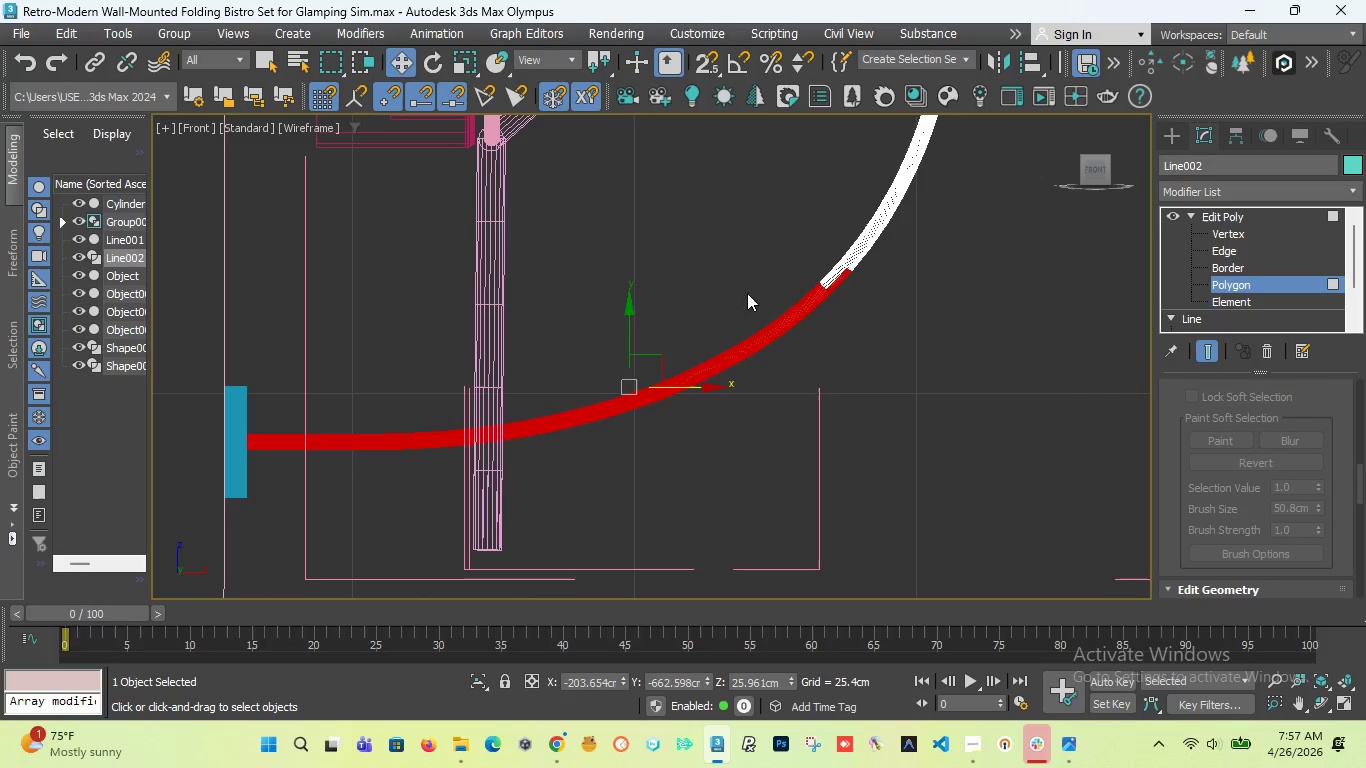 
scroll: coordinate [781, 331], scroll_direction: down, amount: 4.0
 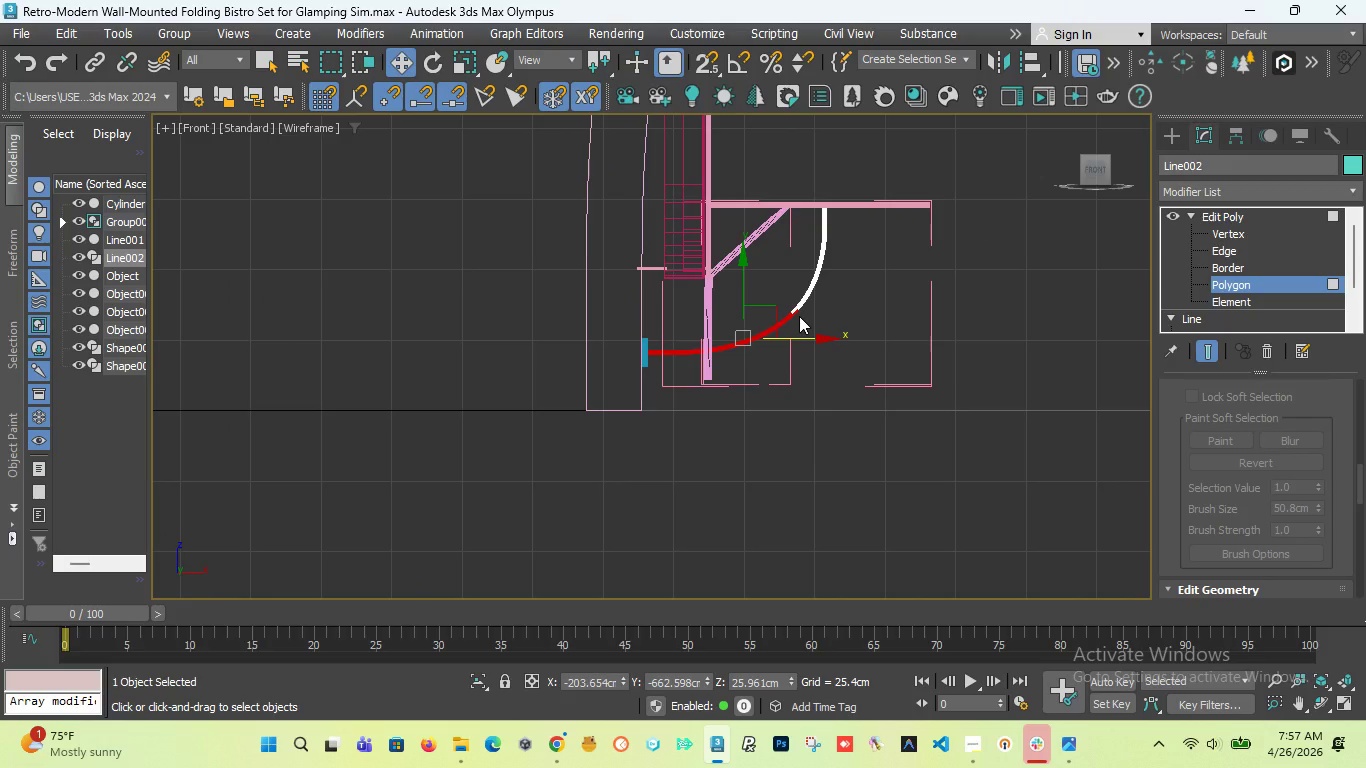 
wait(5.88)
 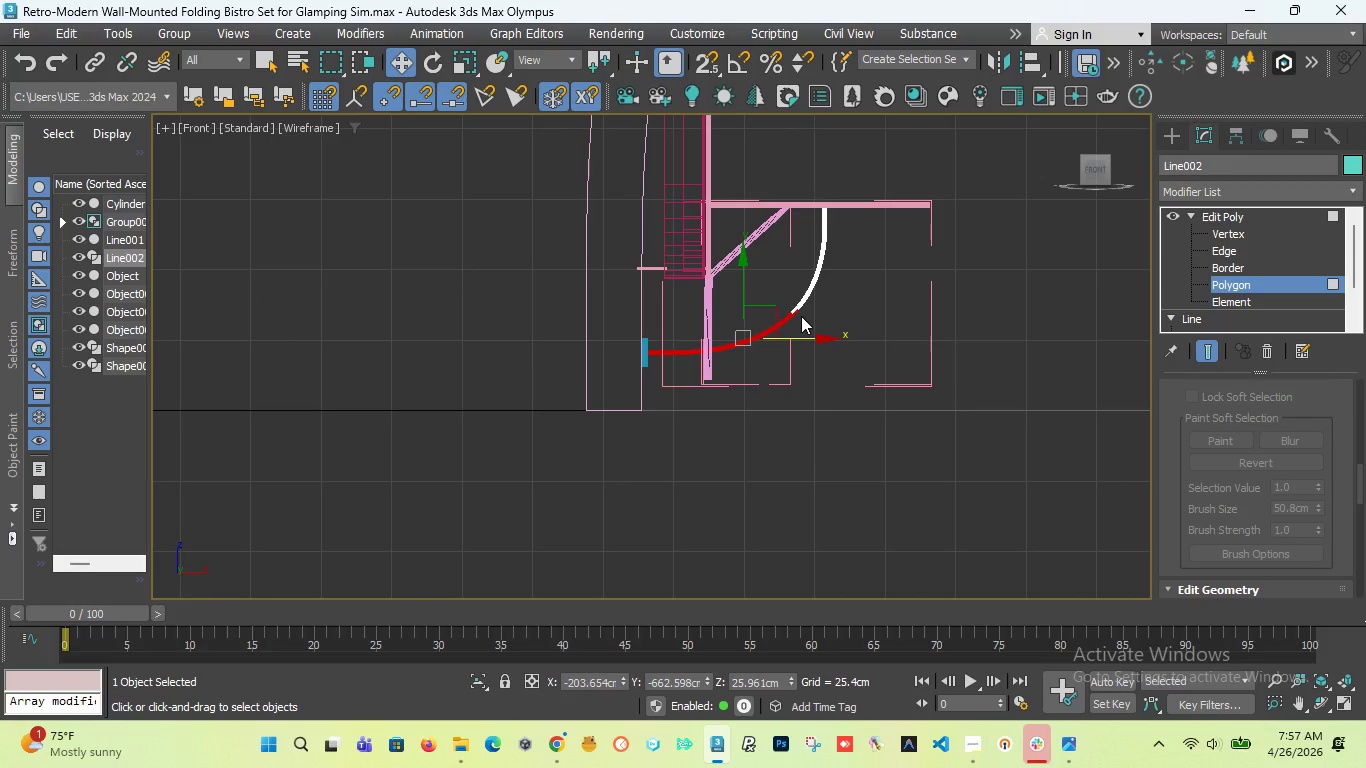 
scroll: coordinate [815, 318], scroll_direction: up, amount: 9.0
 